 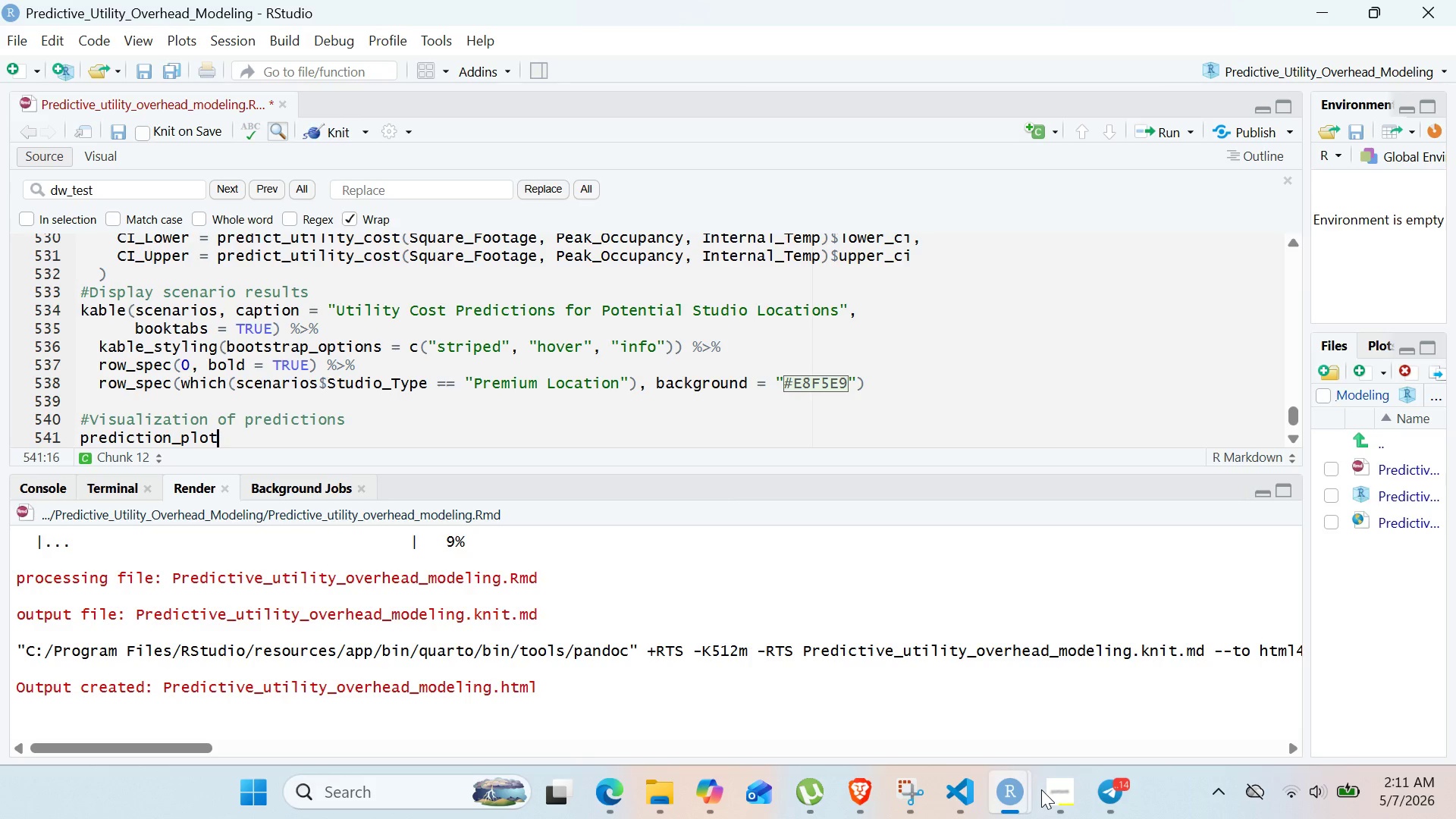 
hold_key(key=ShiftRight, duration=0.34)
 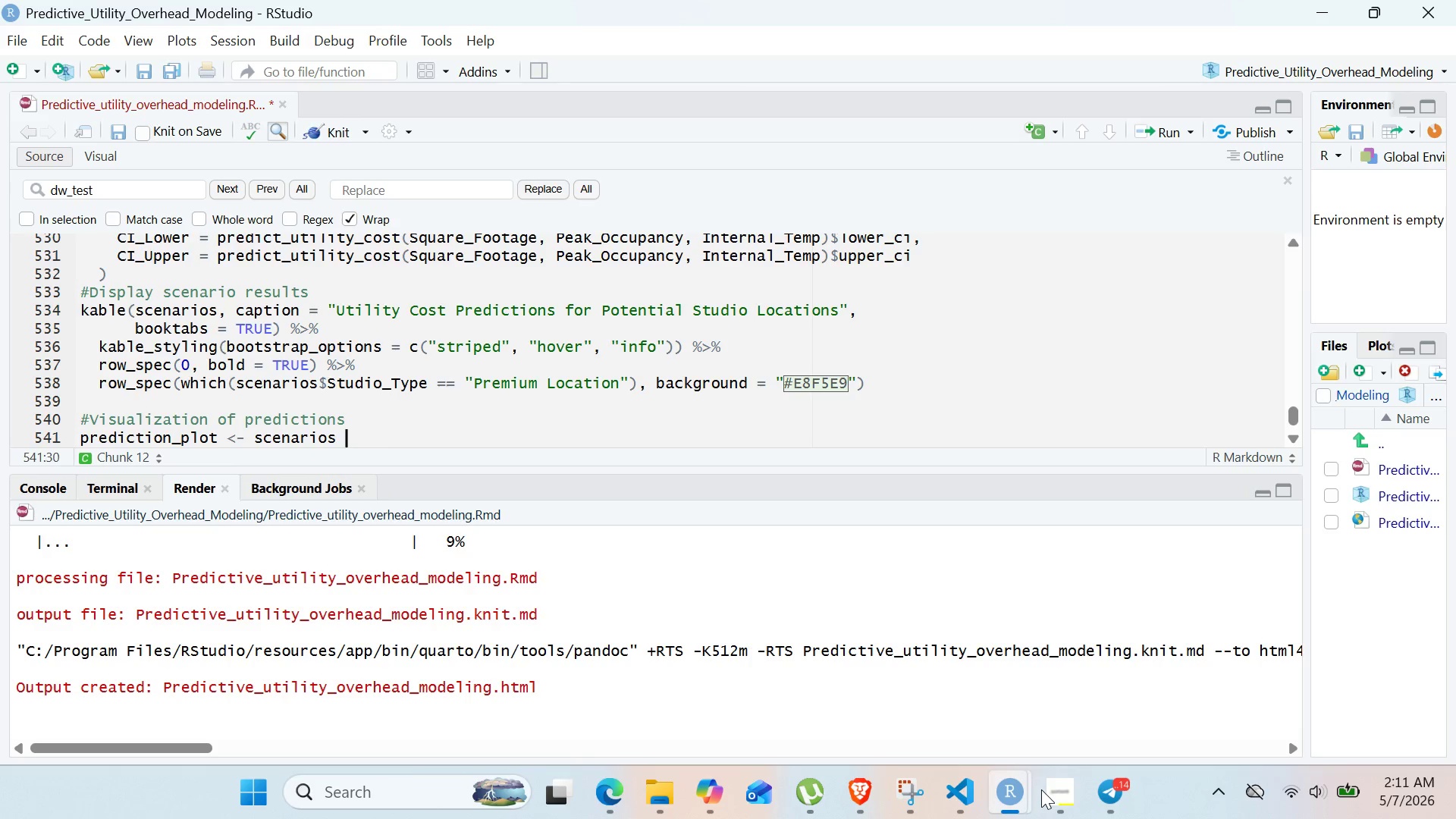 
wait(17.73)
 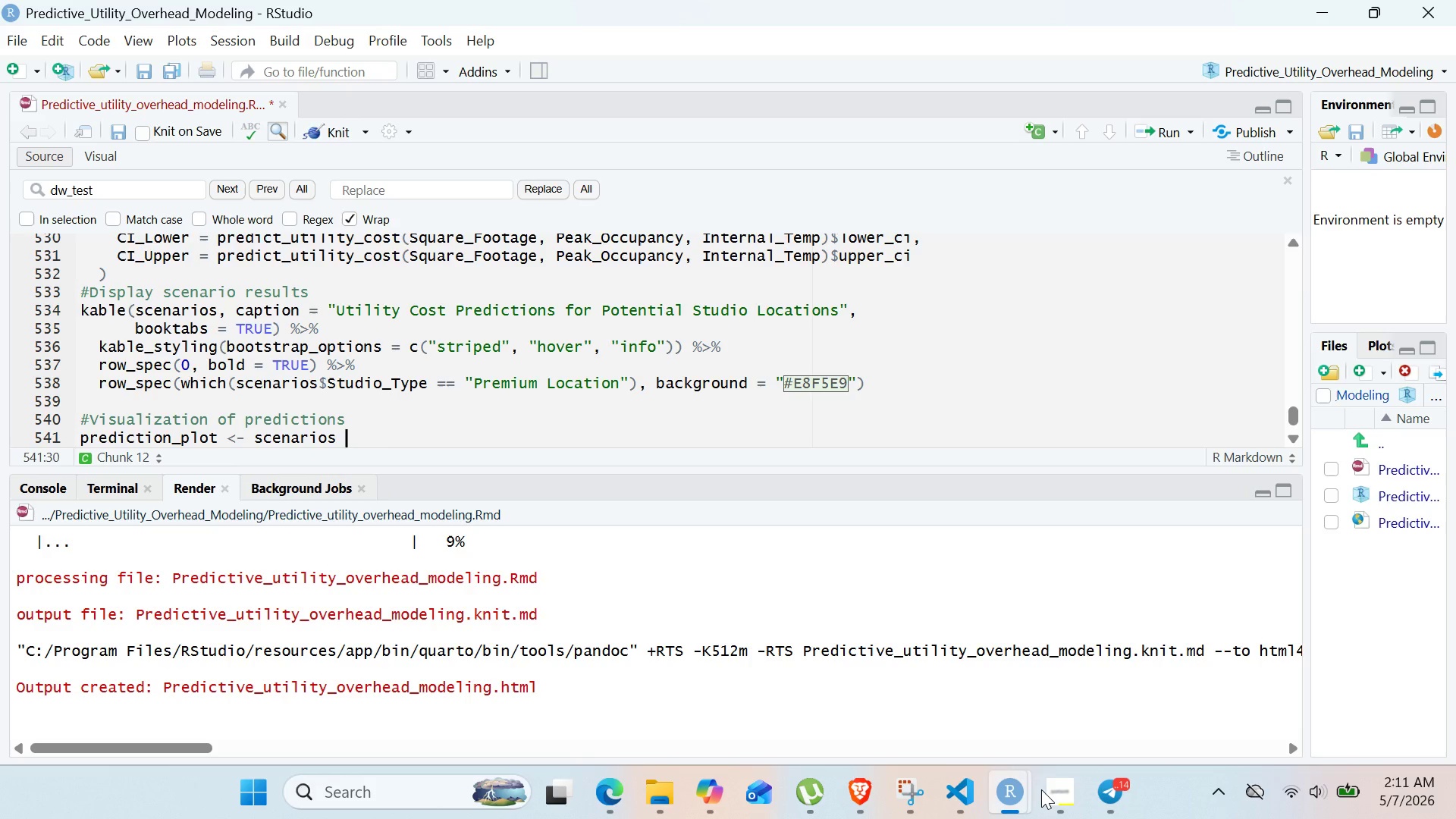 
key(Shift+5)
 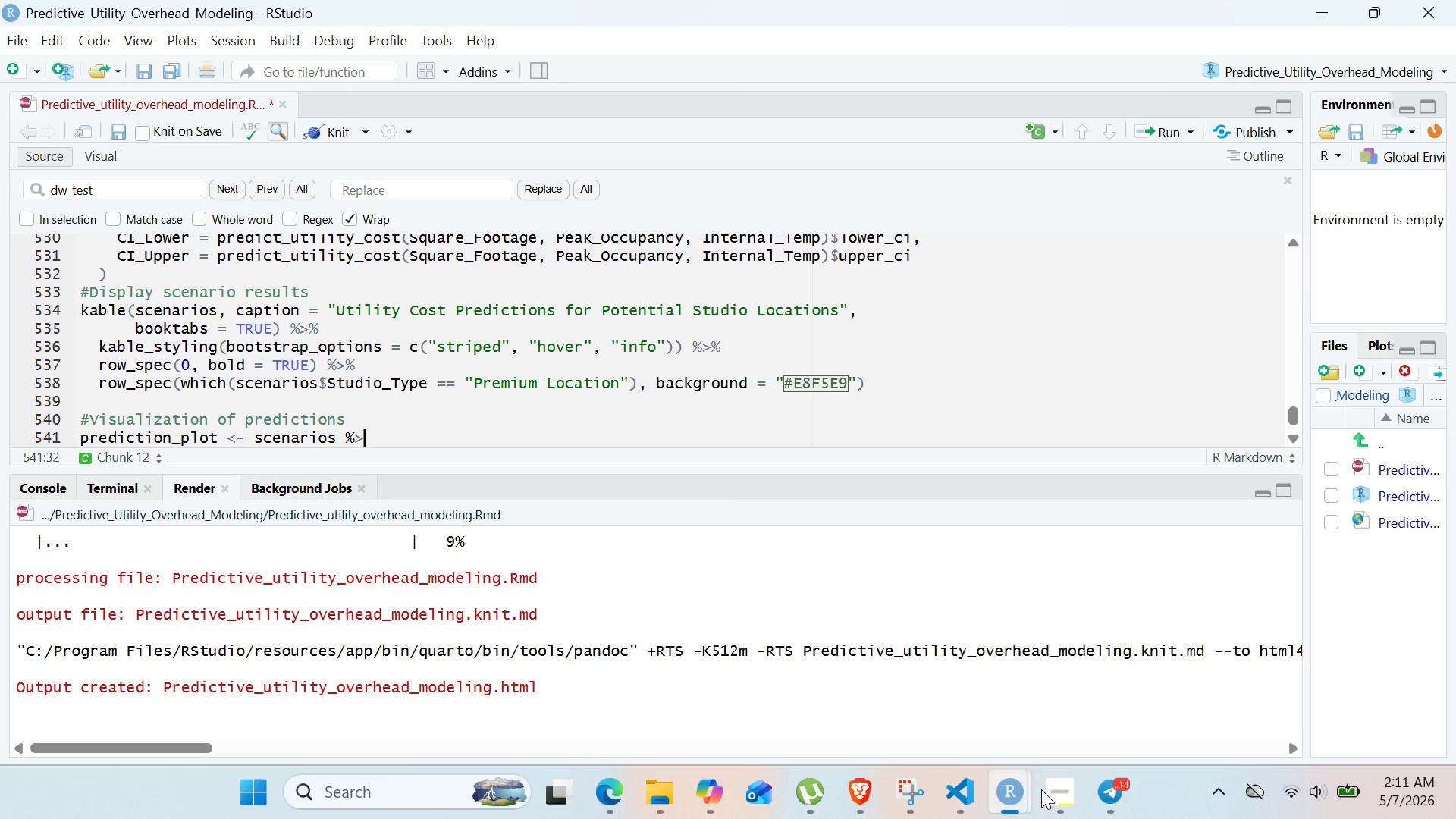 
key(Shift+Period)
 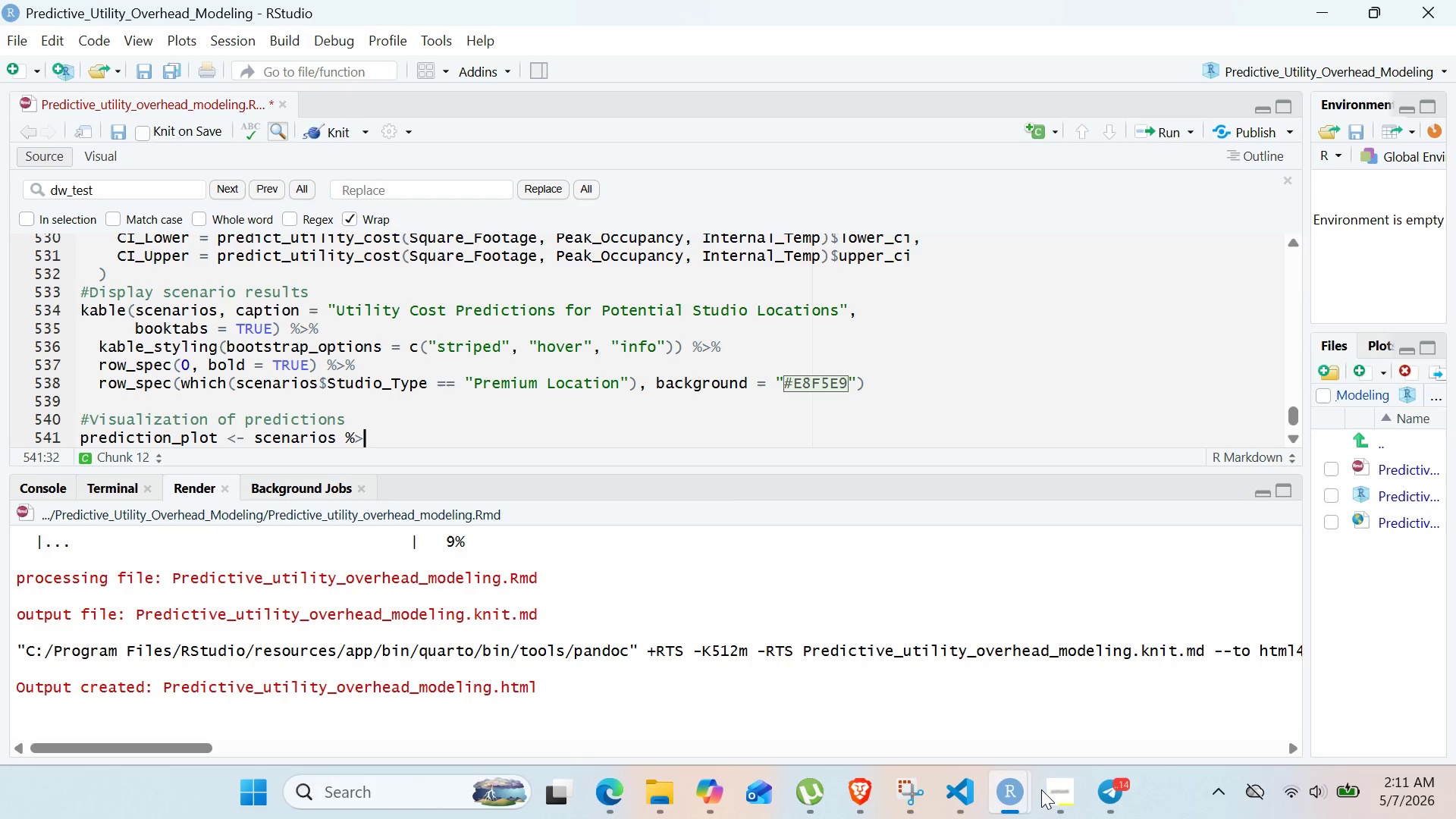 
key(Shift+5)
 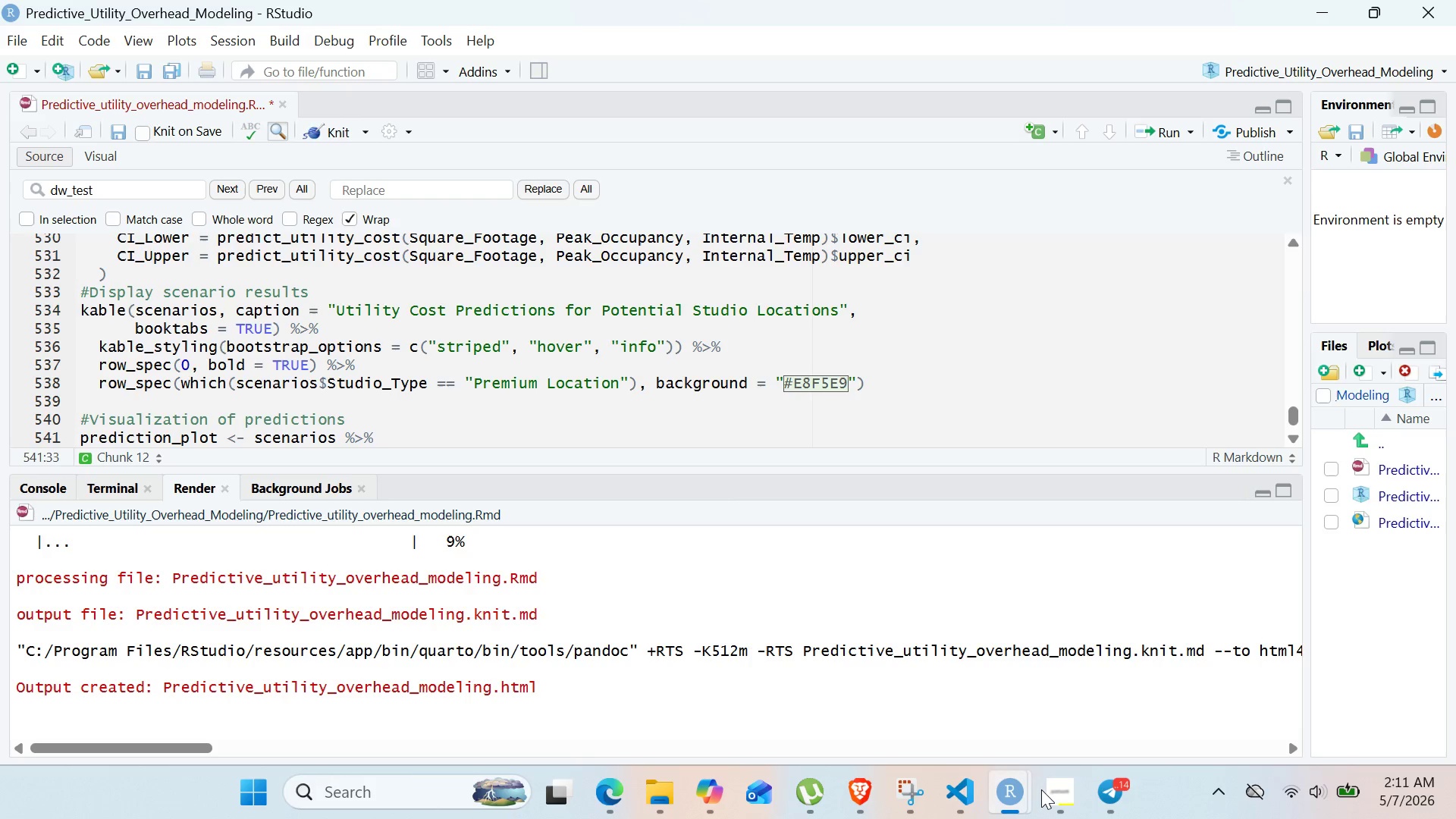 
key(Shift+Enter)
 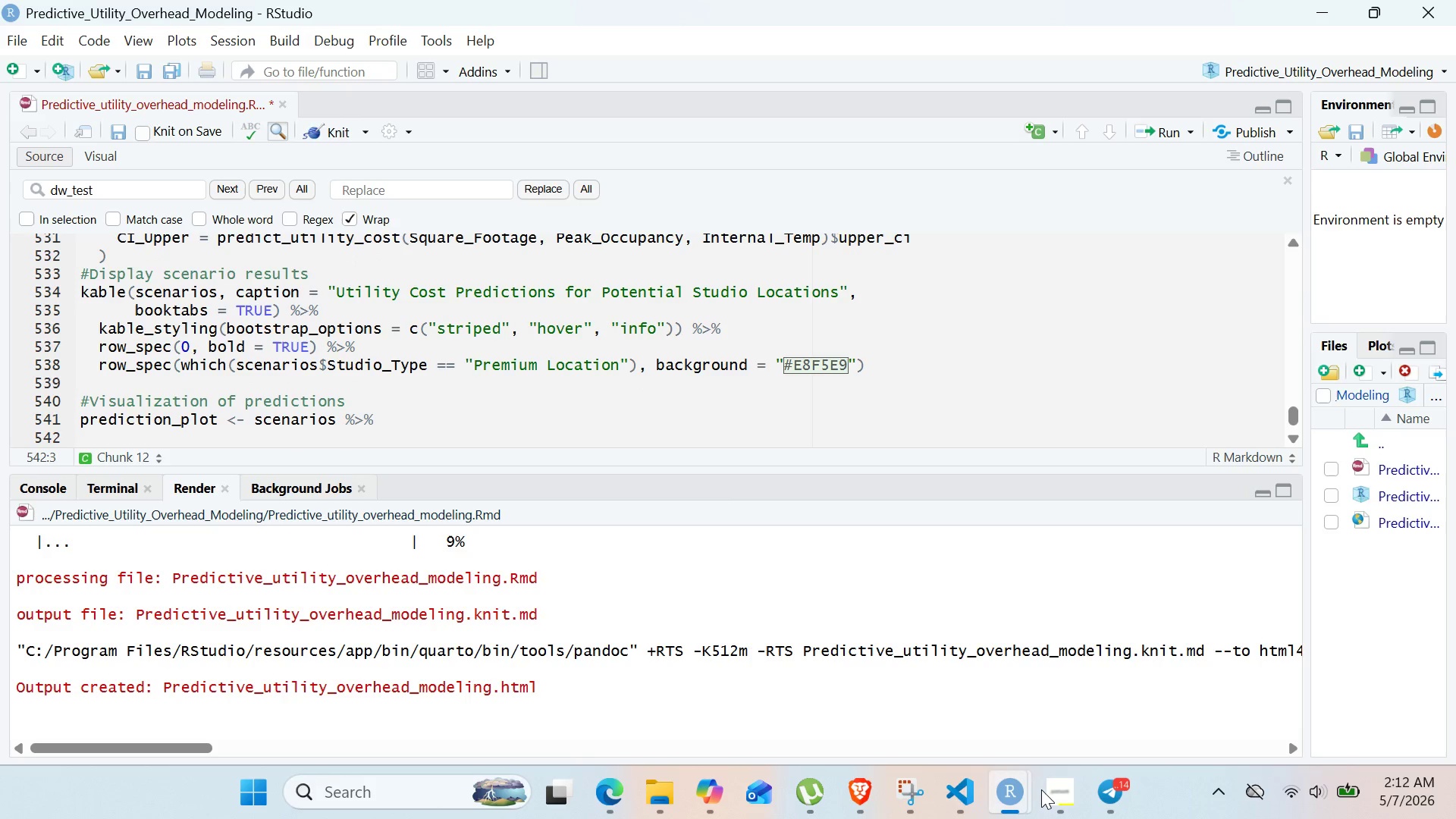 
type(ggplot(AES)
 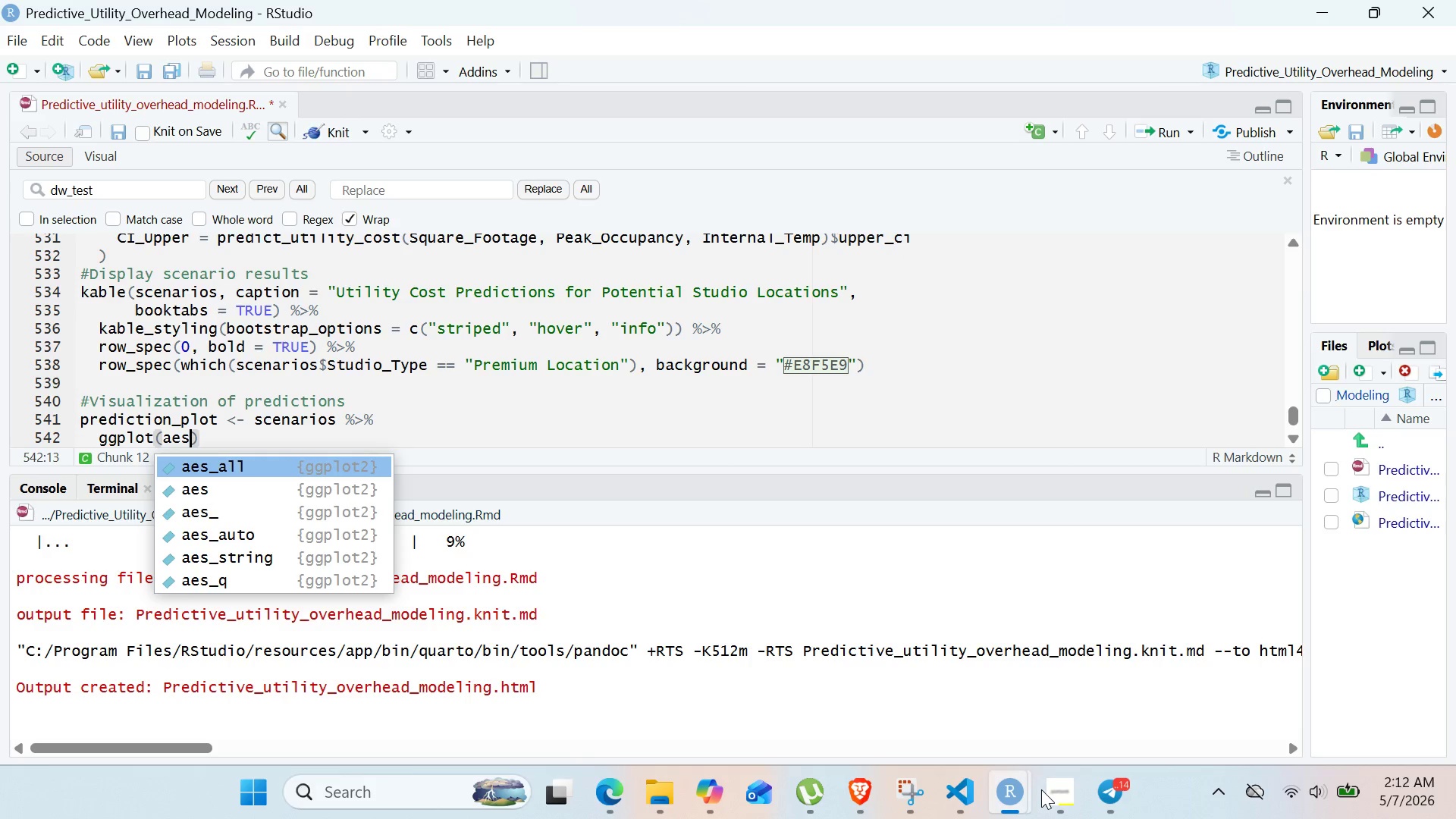 
key(ArrowDown)
 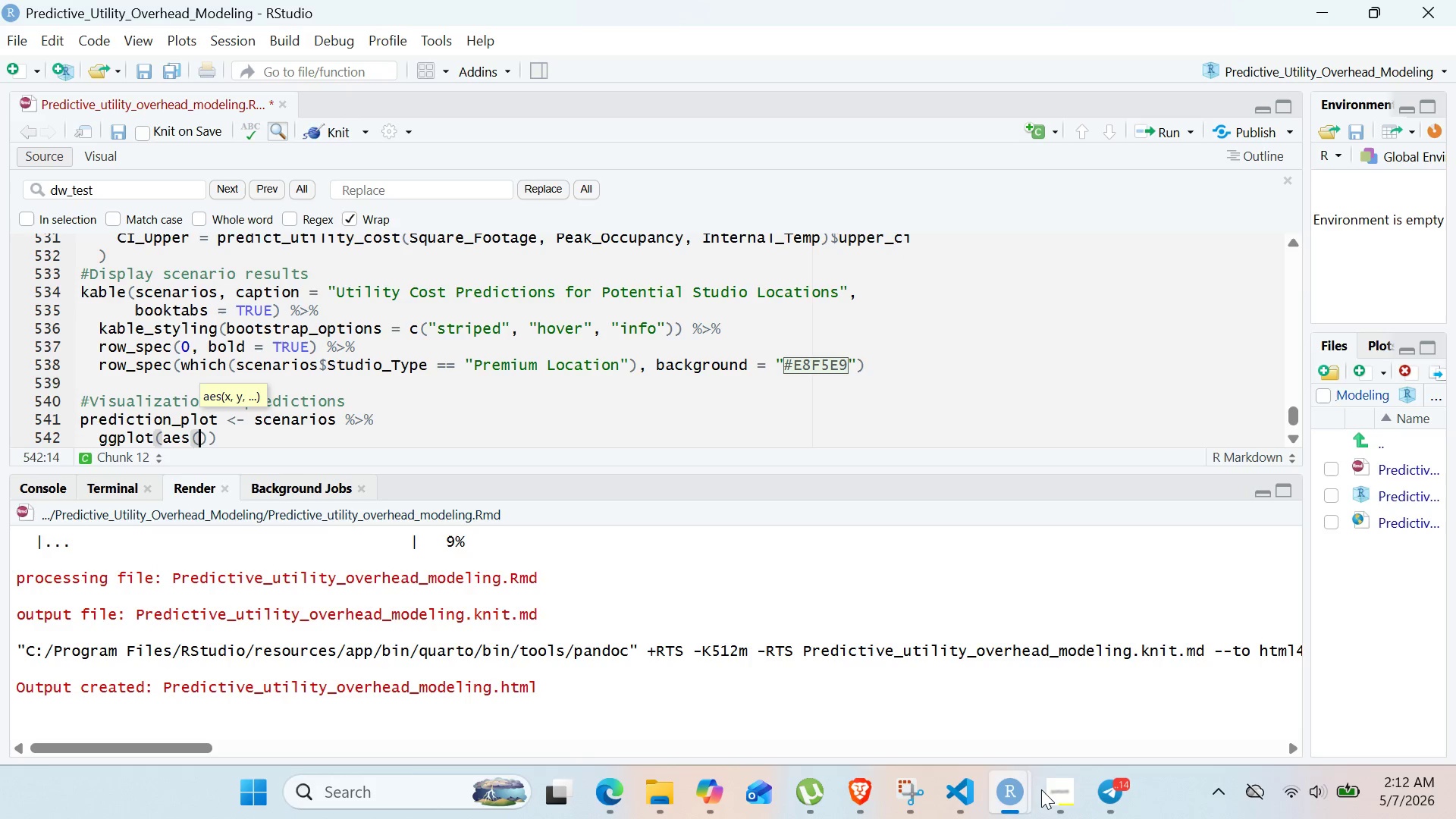 
key(Enter)
 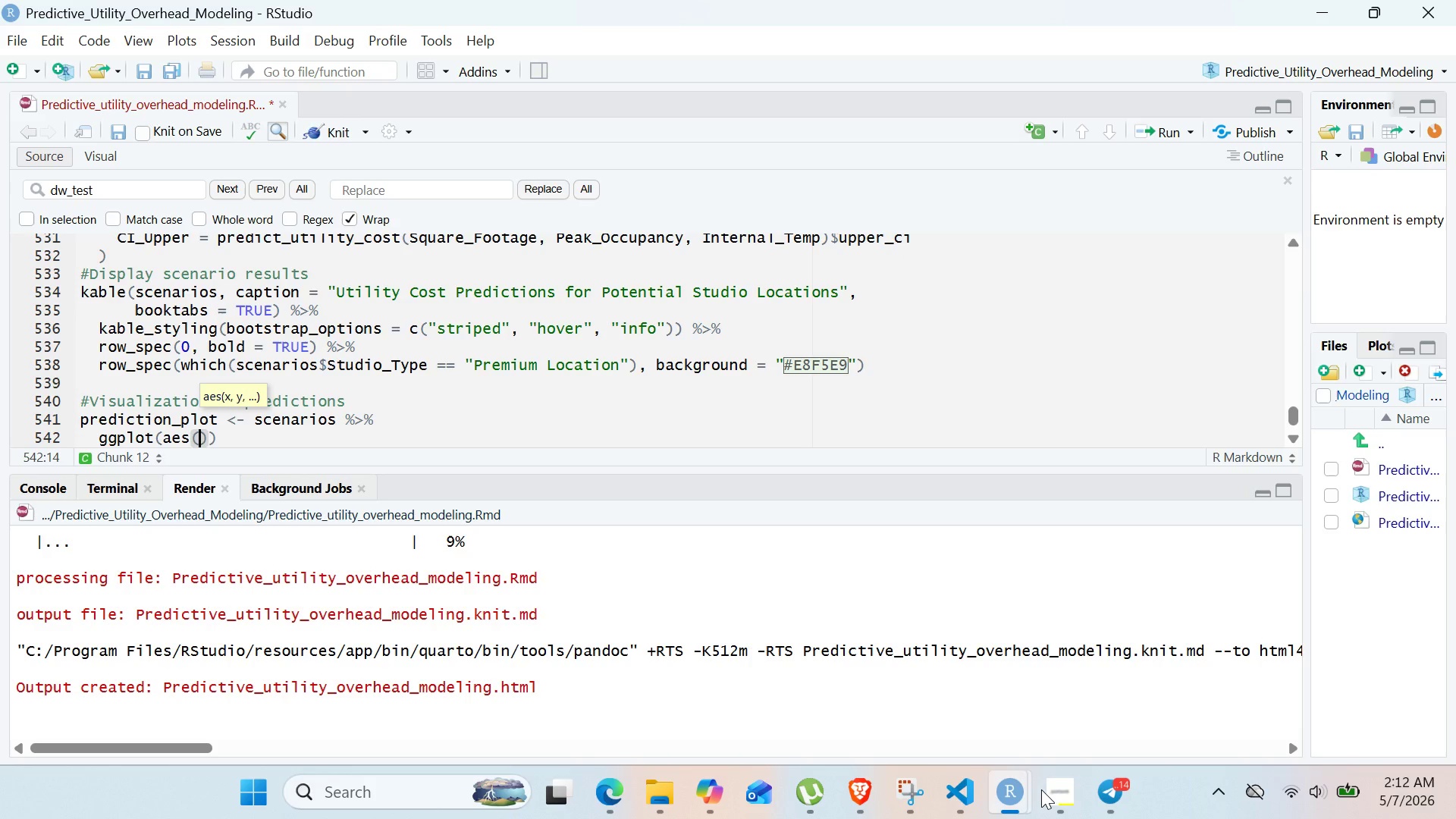 
type(x = reo)
 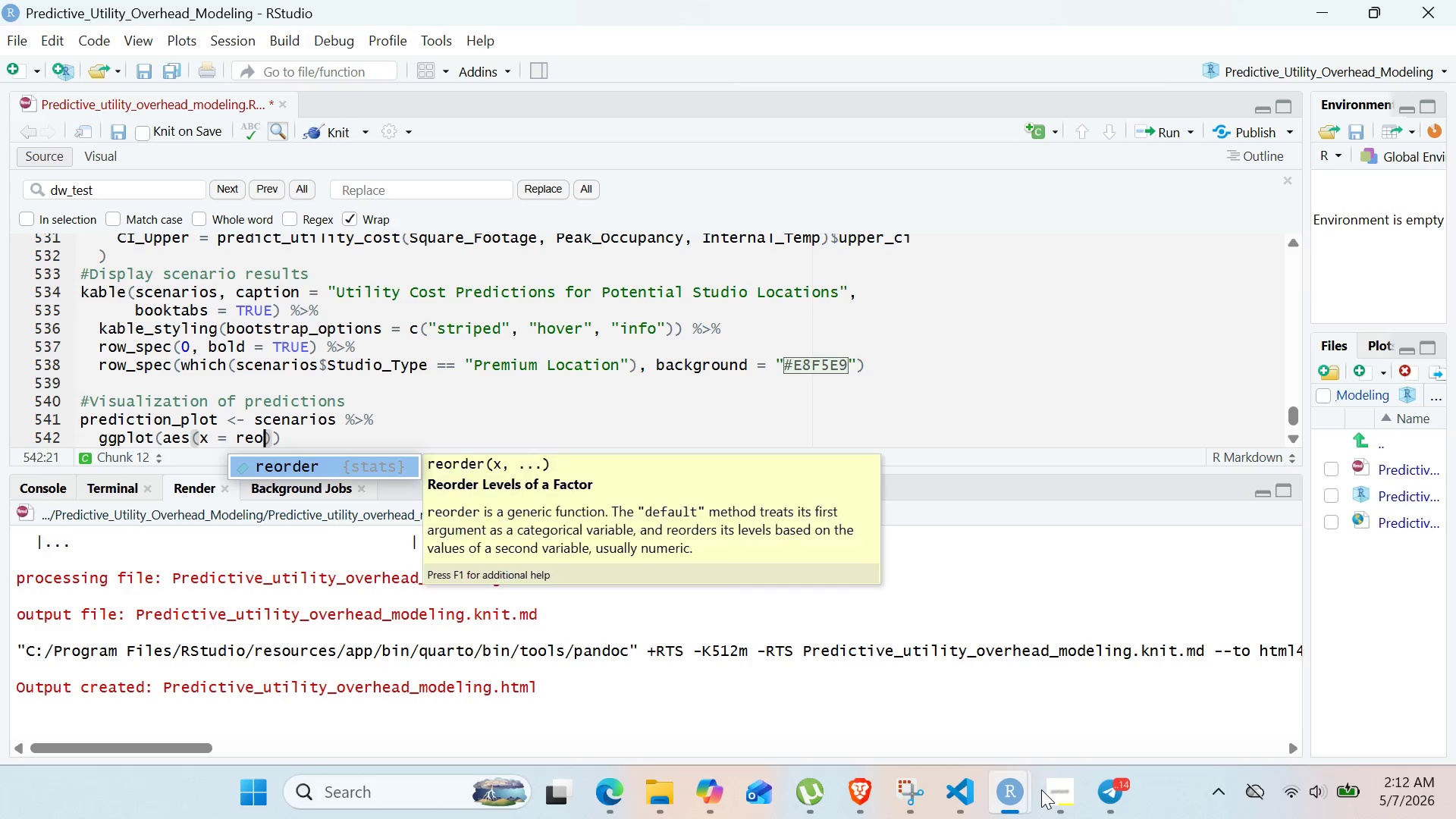 
key(Enter)
 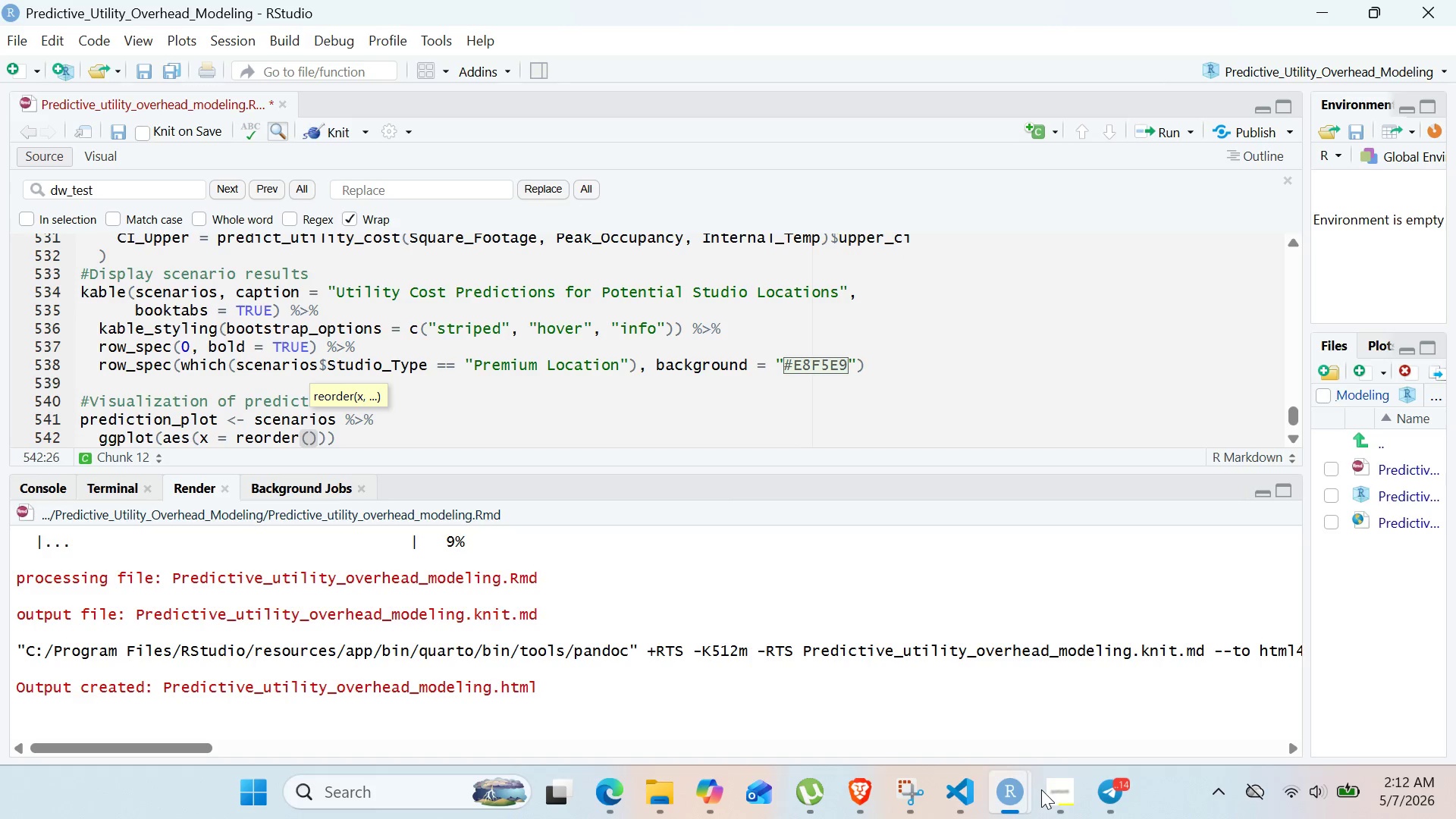 
type(Studio)
 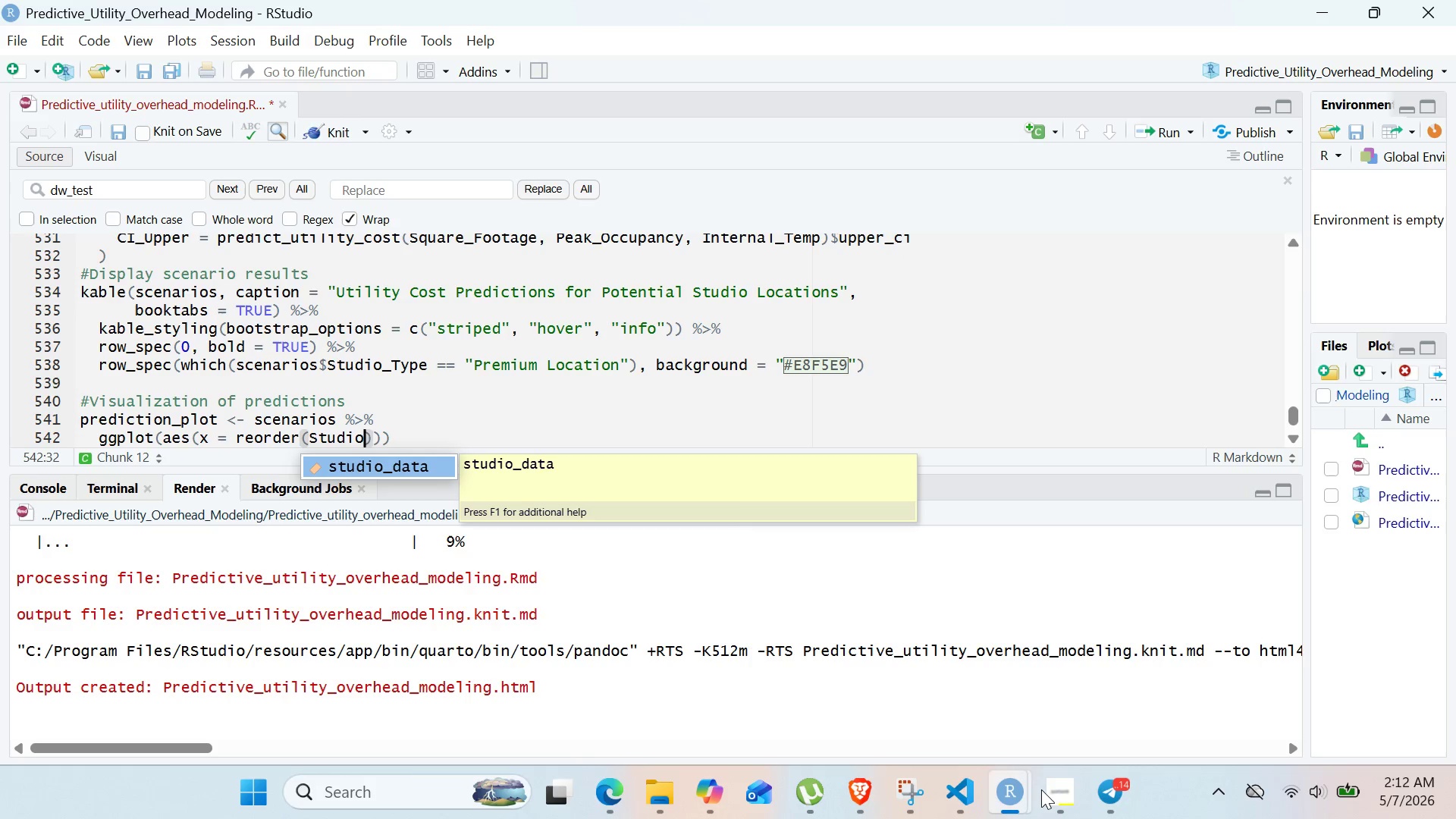 
type(_Type)
 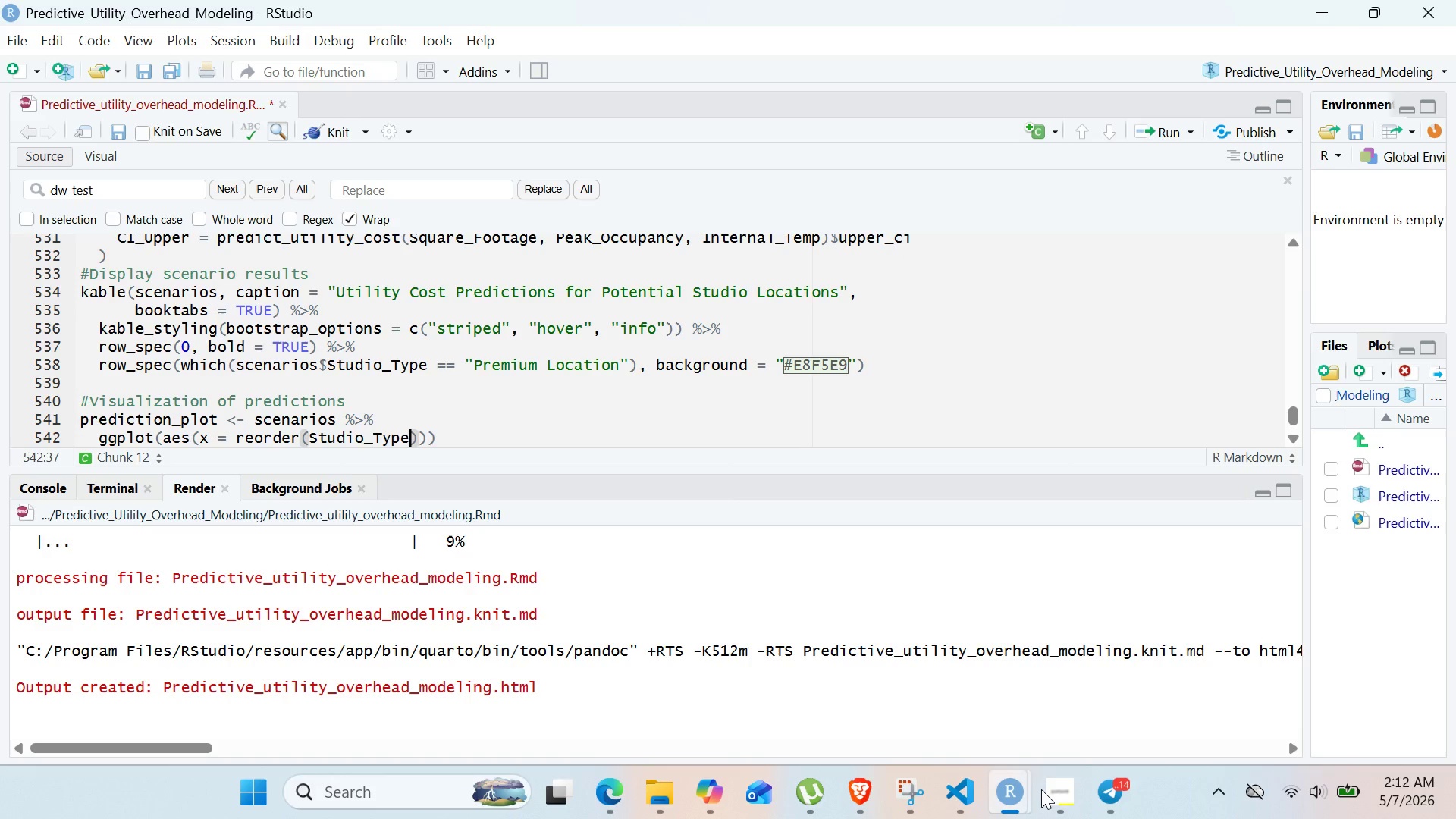 
wait(22.47)
 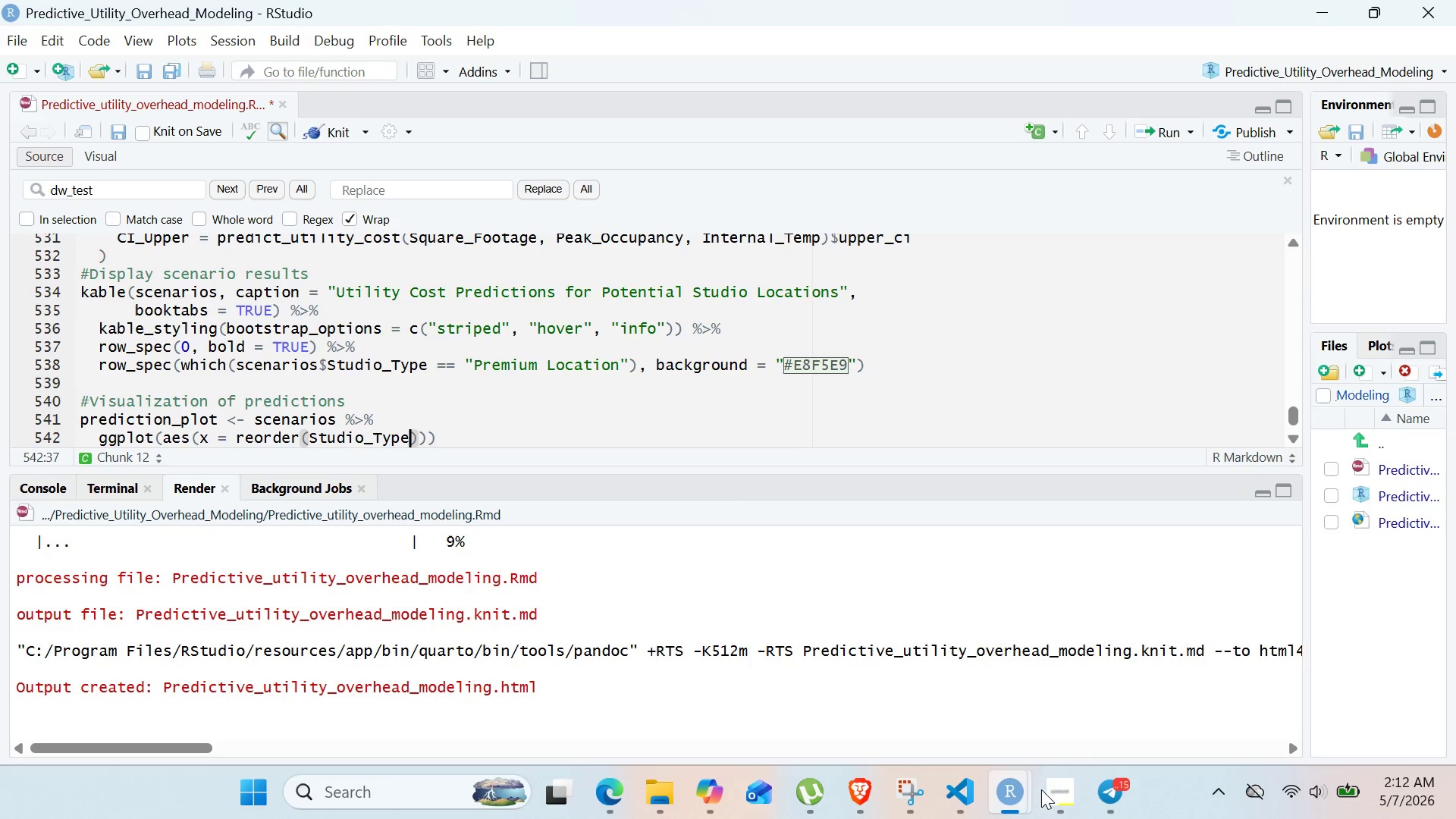 
type(, Predi)
 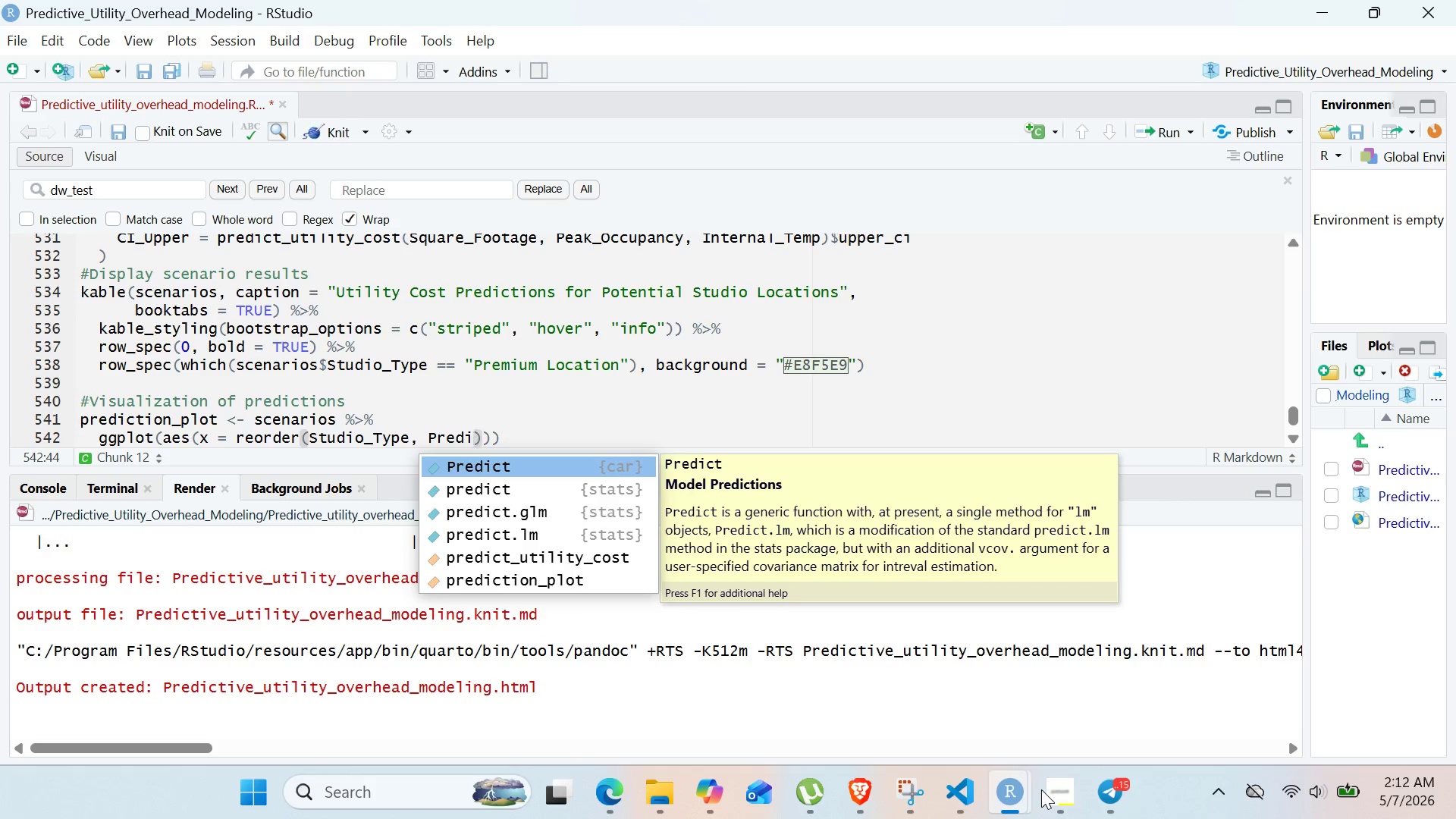 
wait(19.86)
 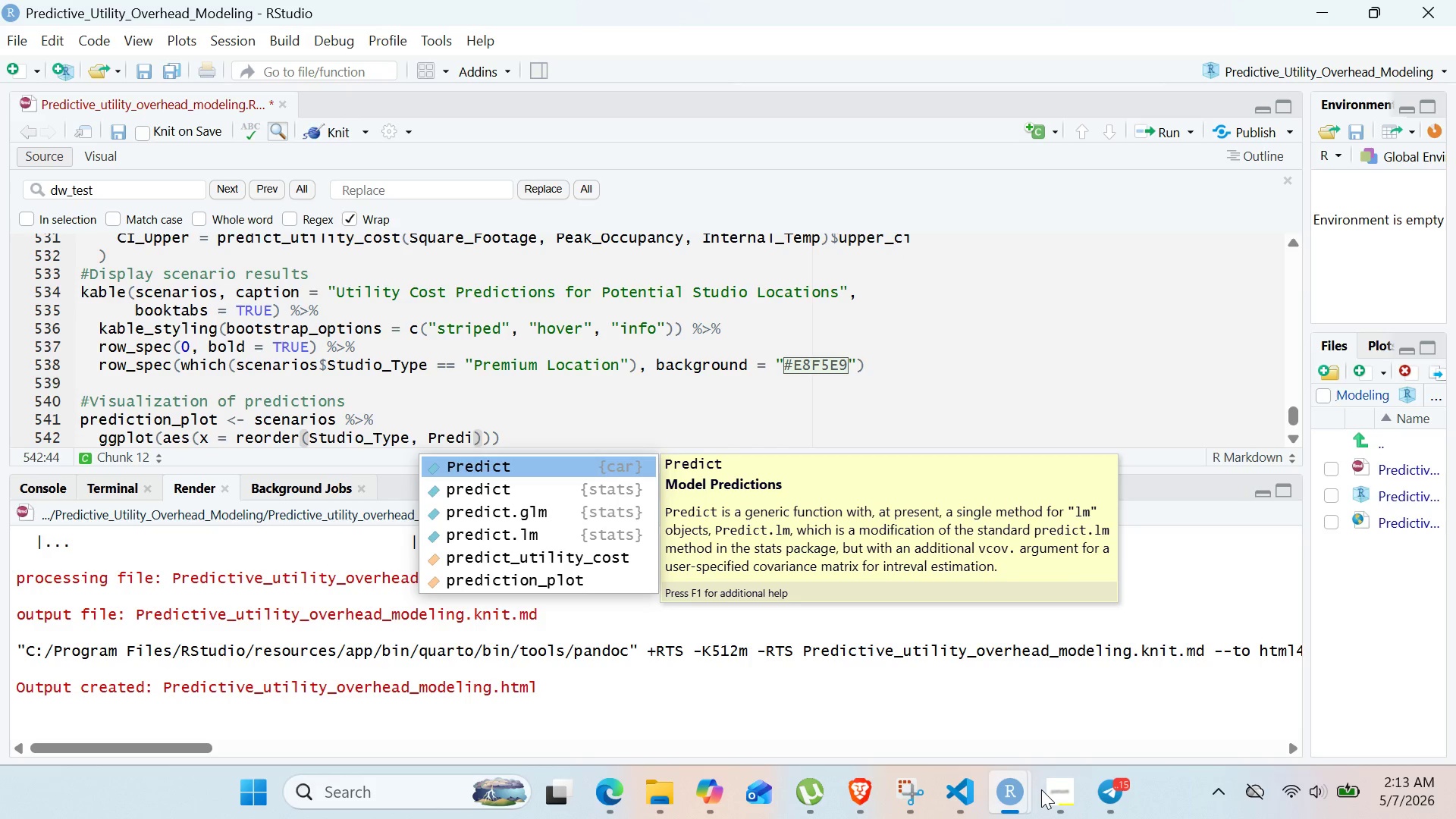 
type(cted)
 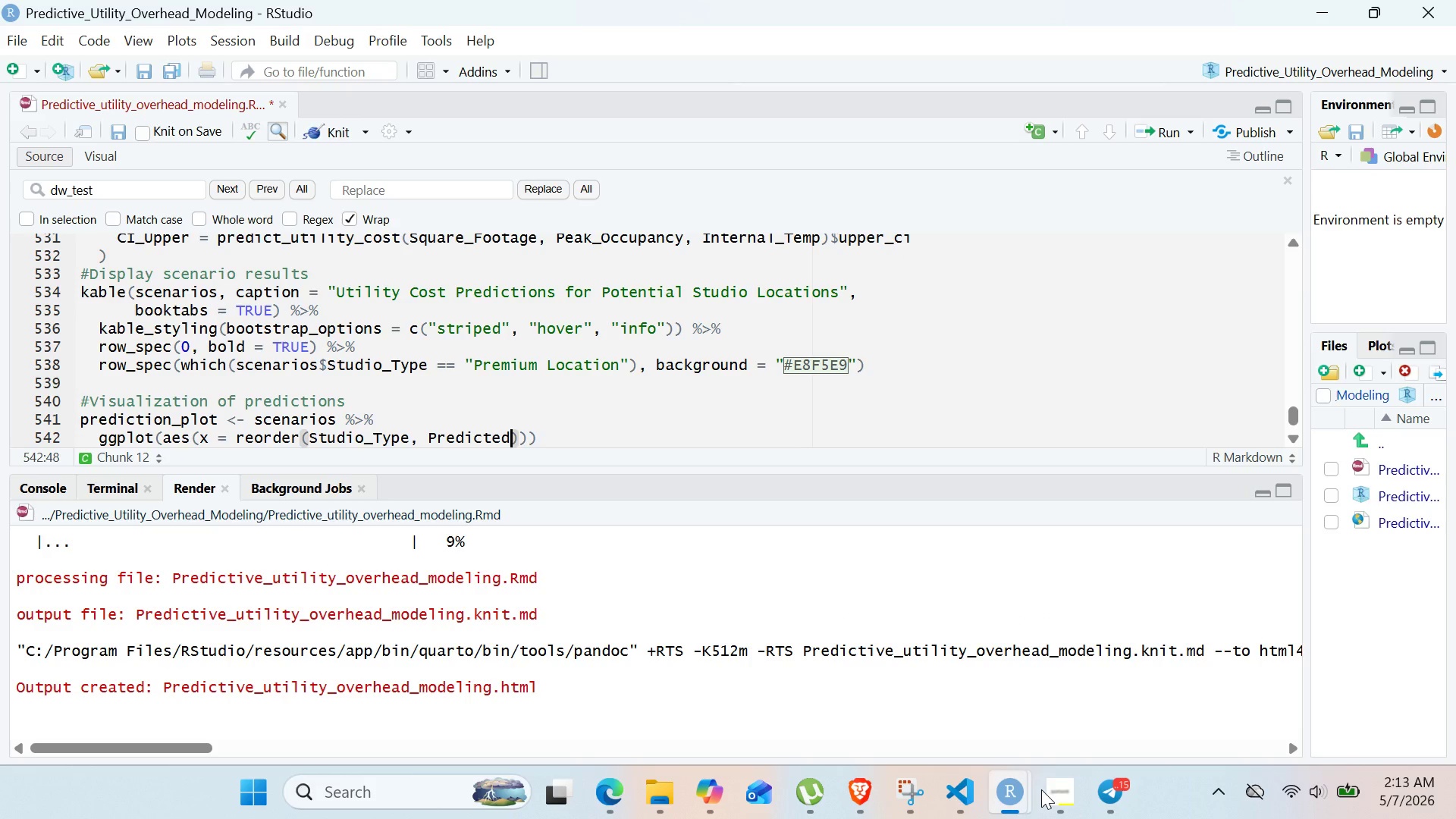 
type(_Cost)
 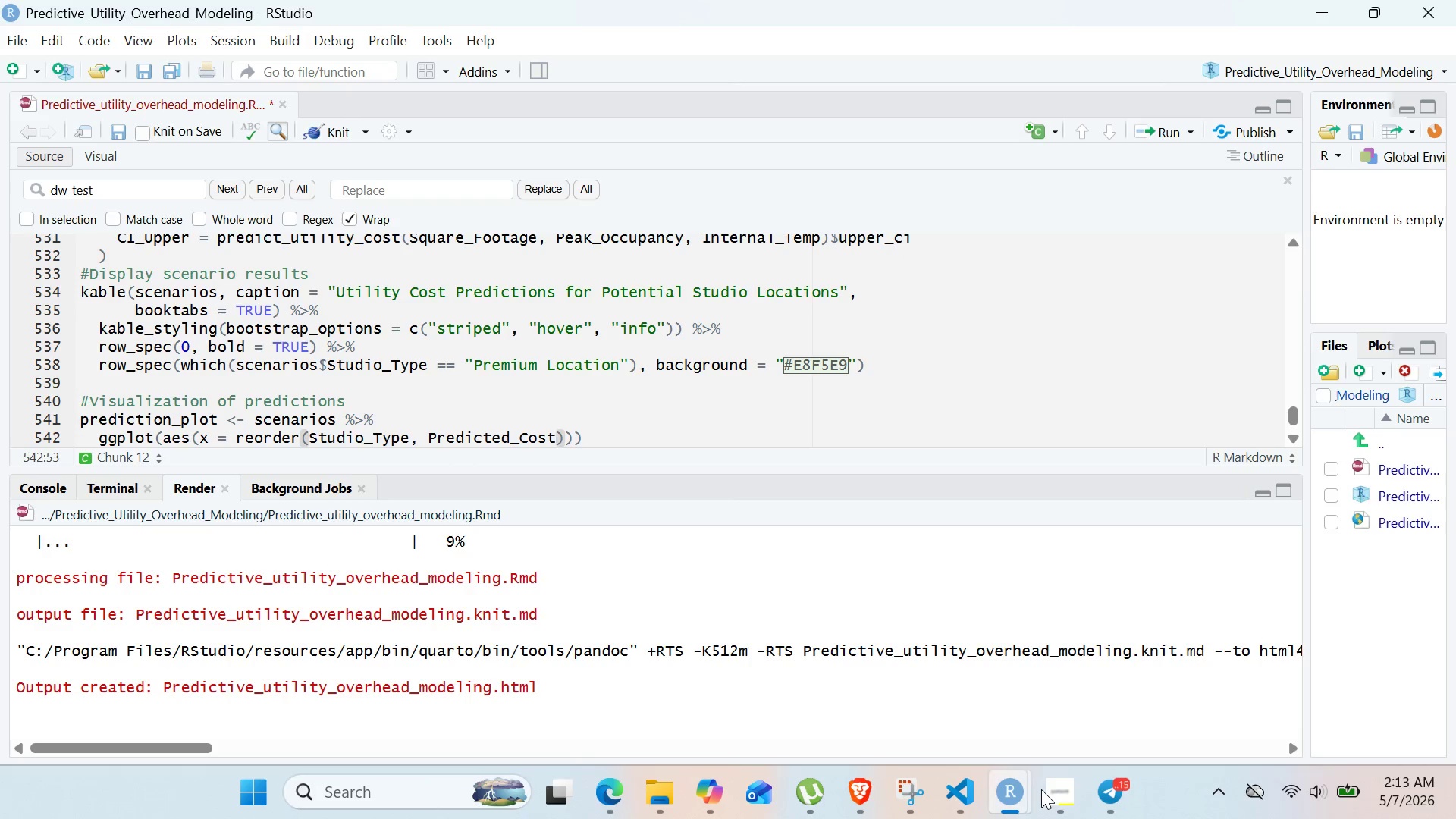 
key(ArrowRight)
 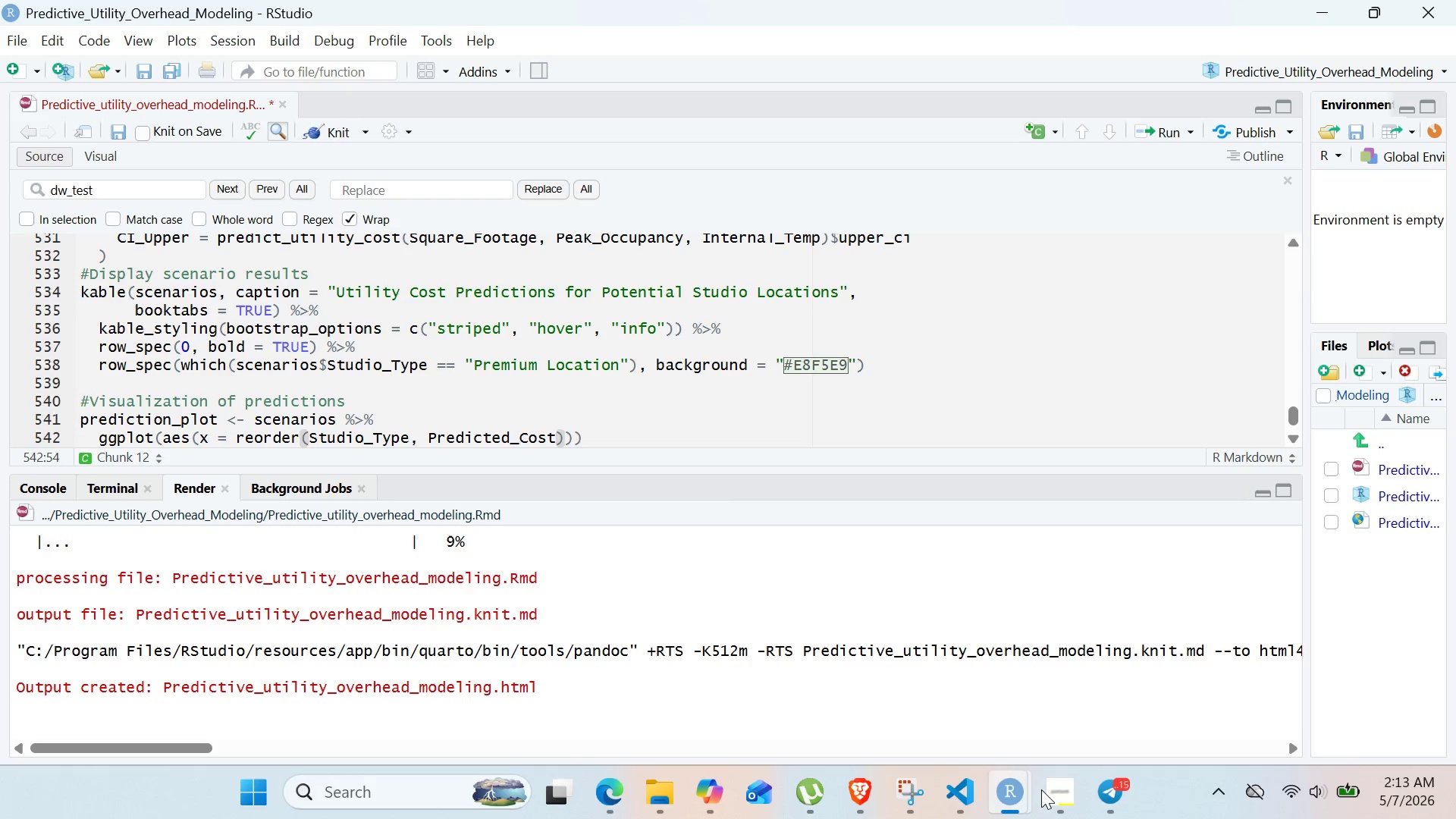 
type(, y = Predicted_Cost)
 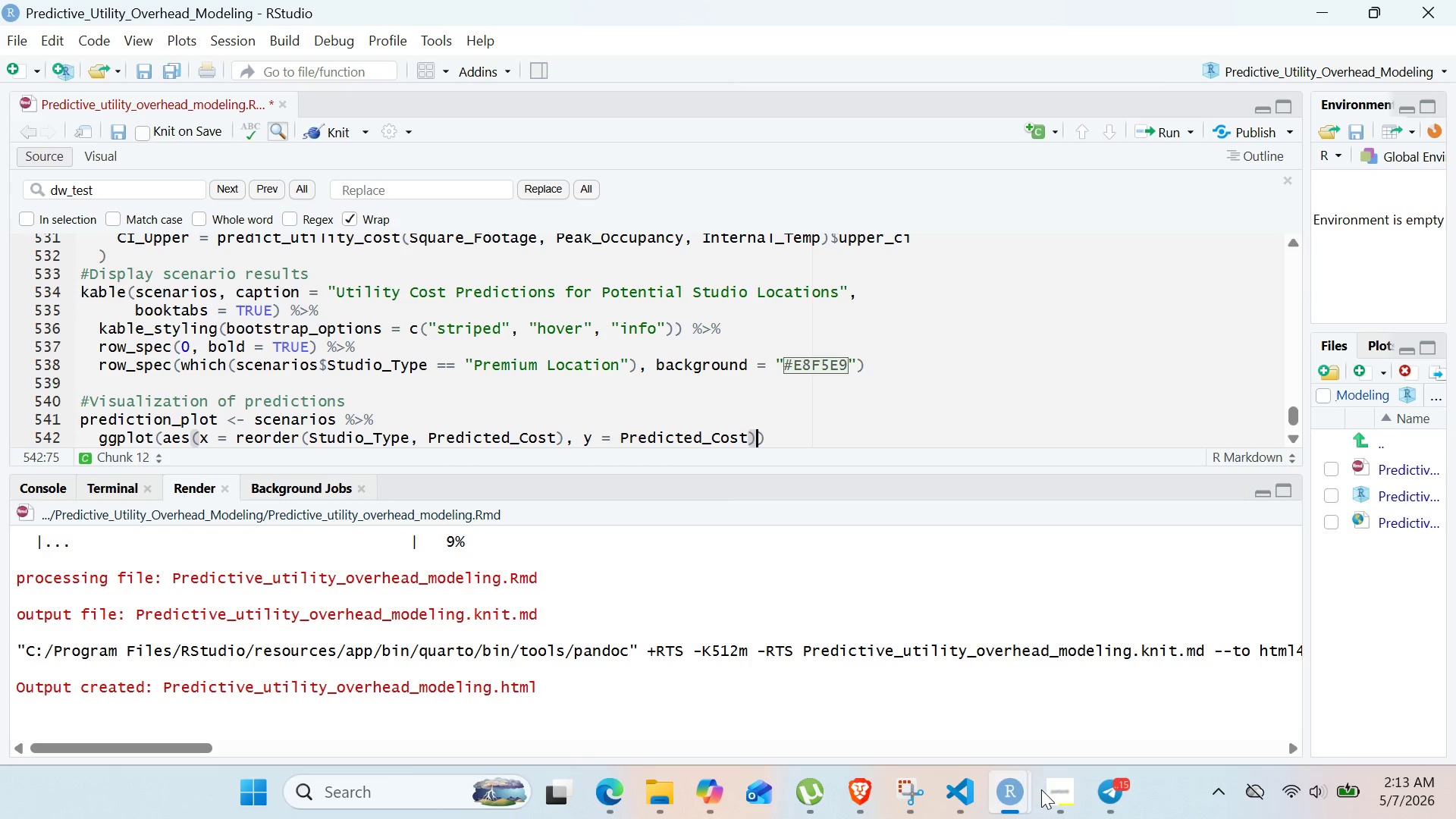 
 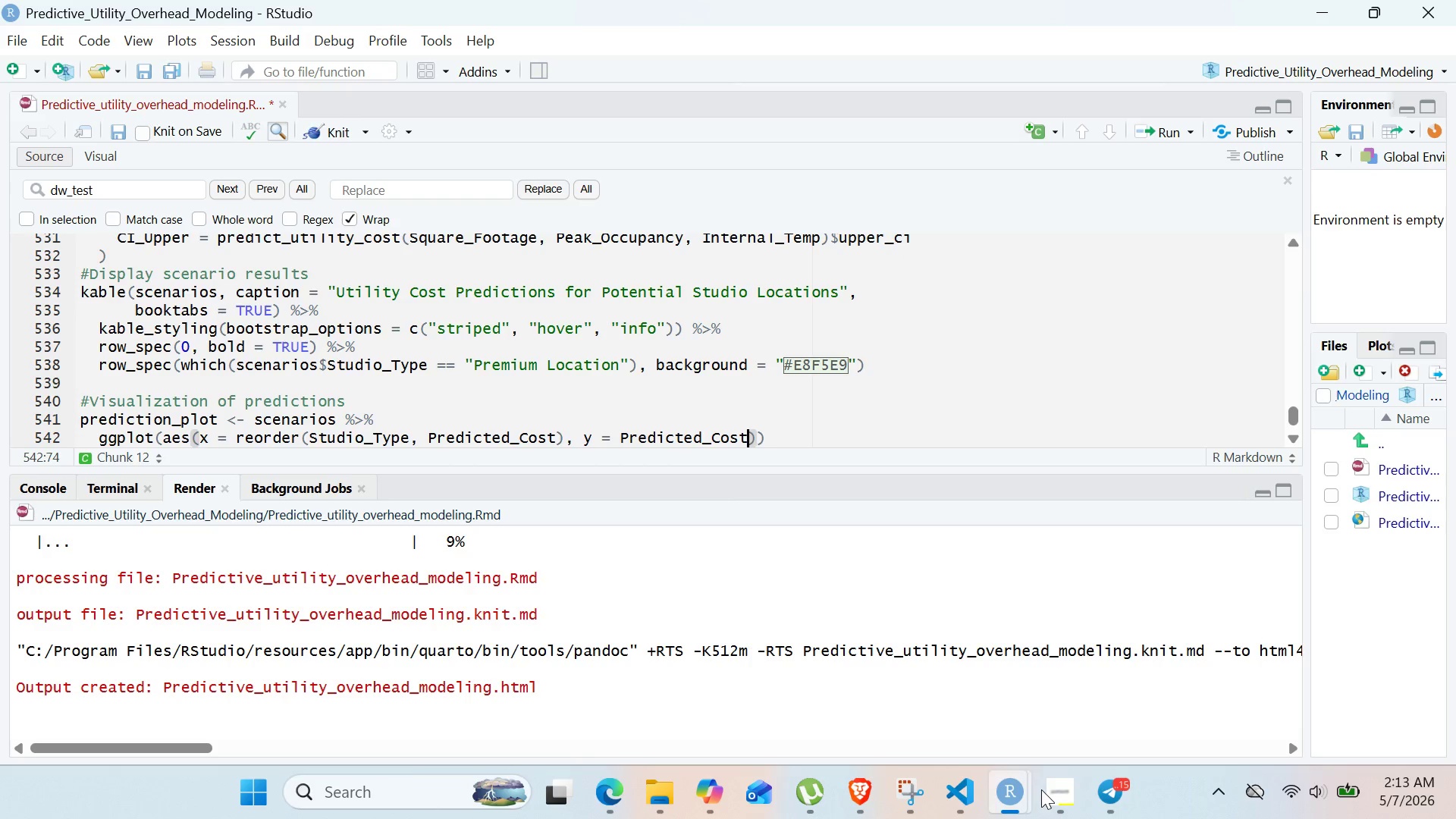 
key(ArrowRight)
 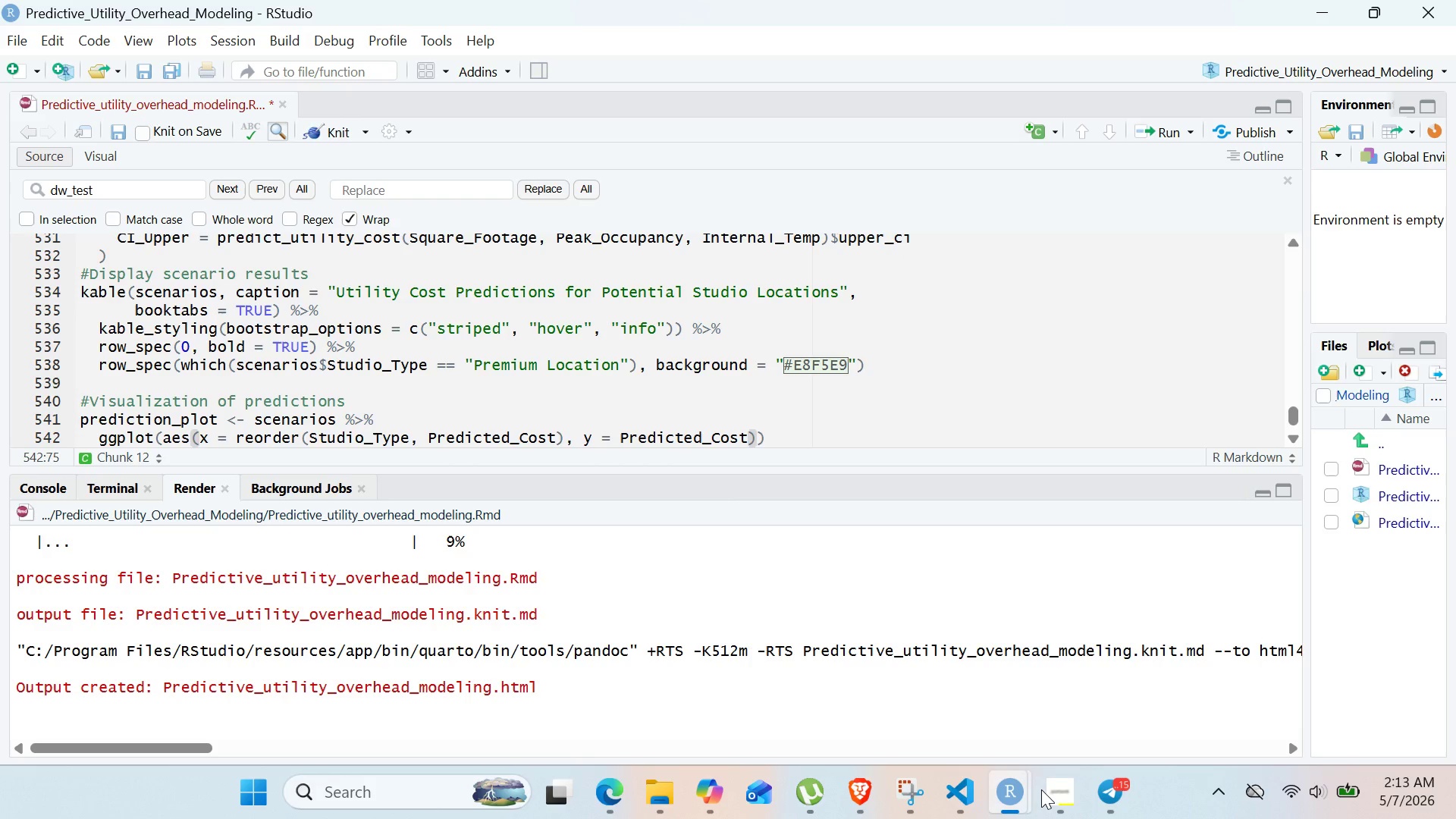 
type(, y = Predicted_Cost, fill = Studio_Type)
 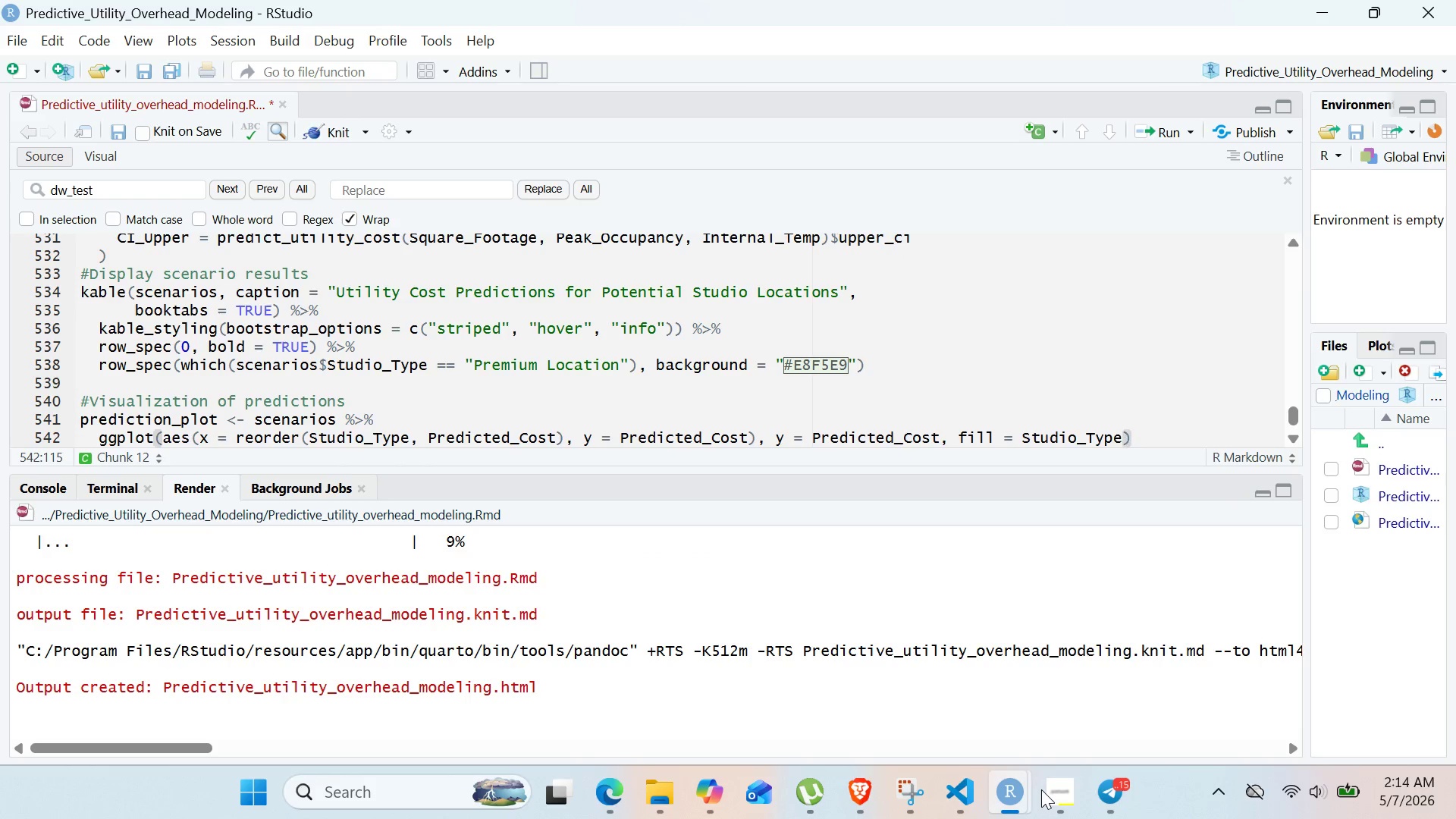 
wait(25.11)
 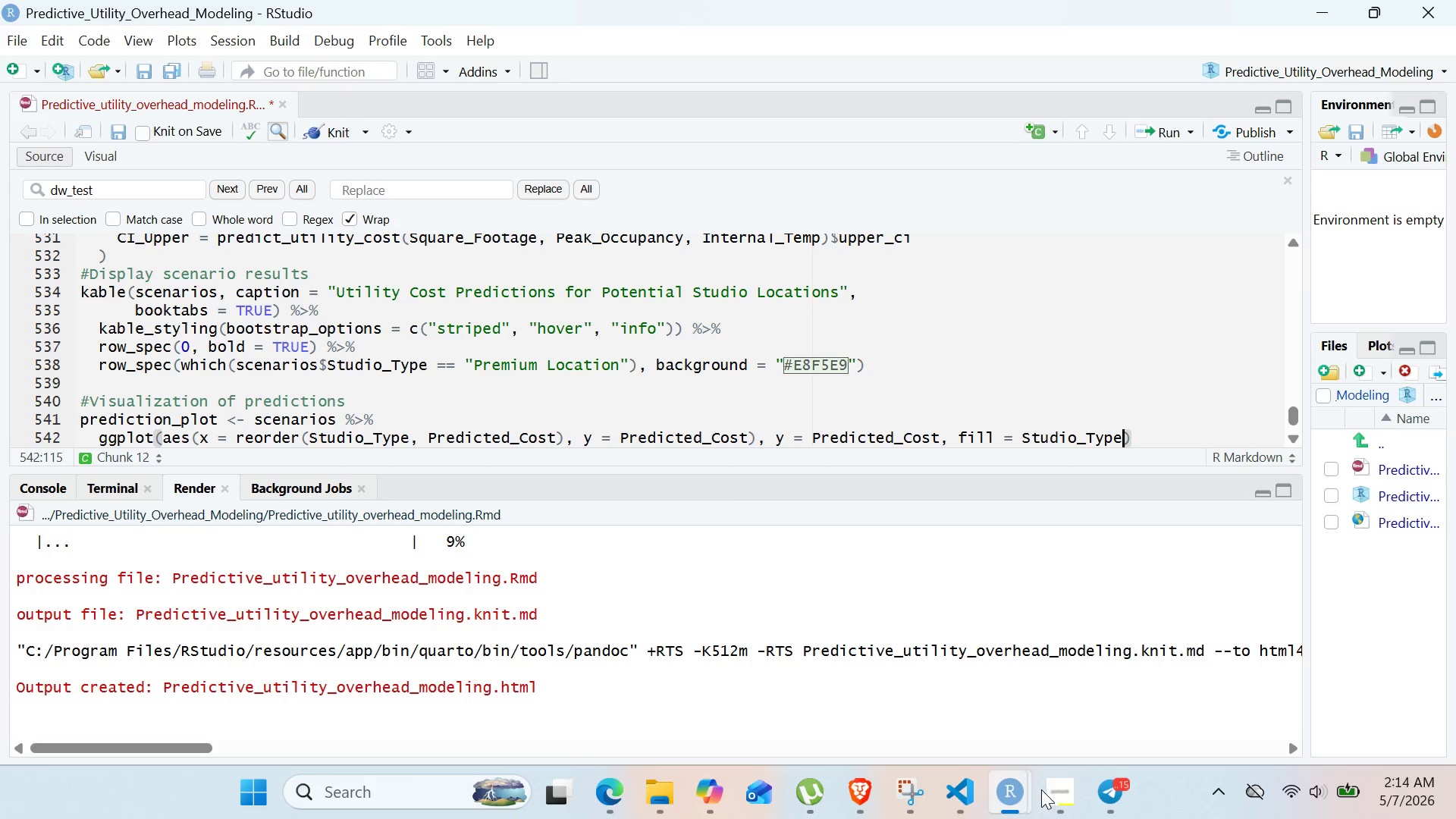 
left_click([754, 439])
 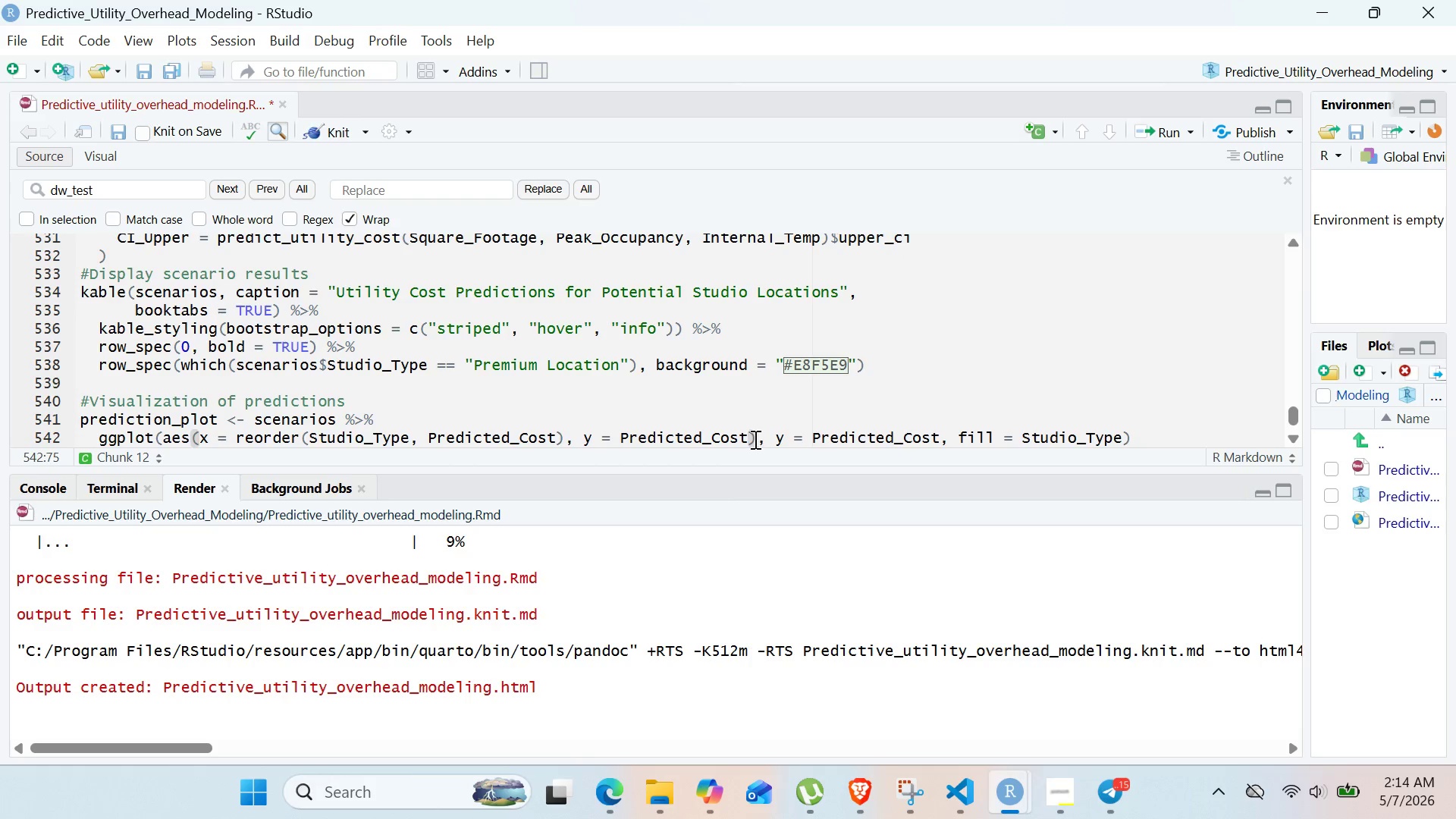 
key(Backspace)
 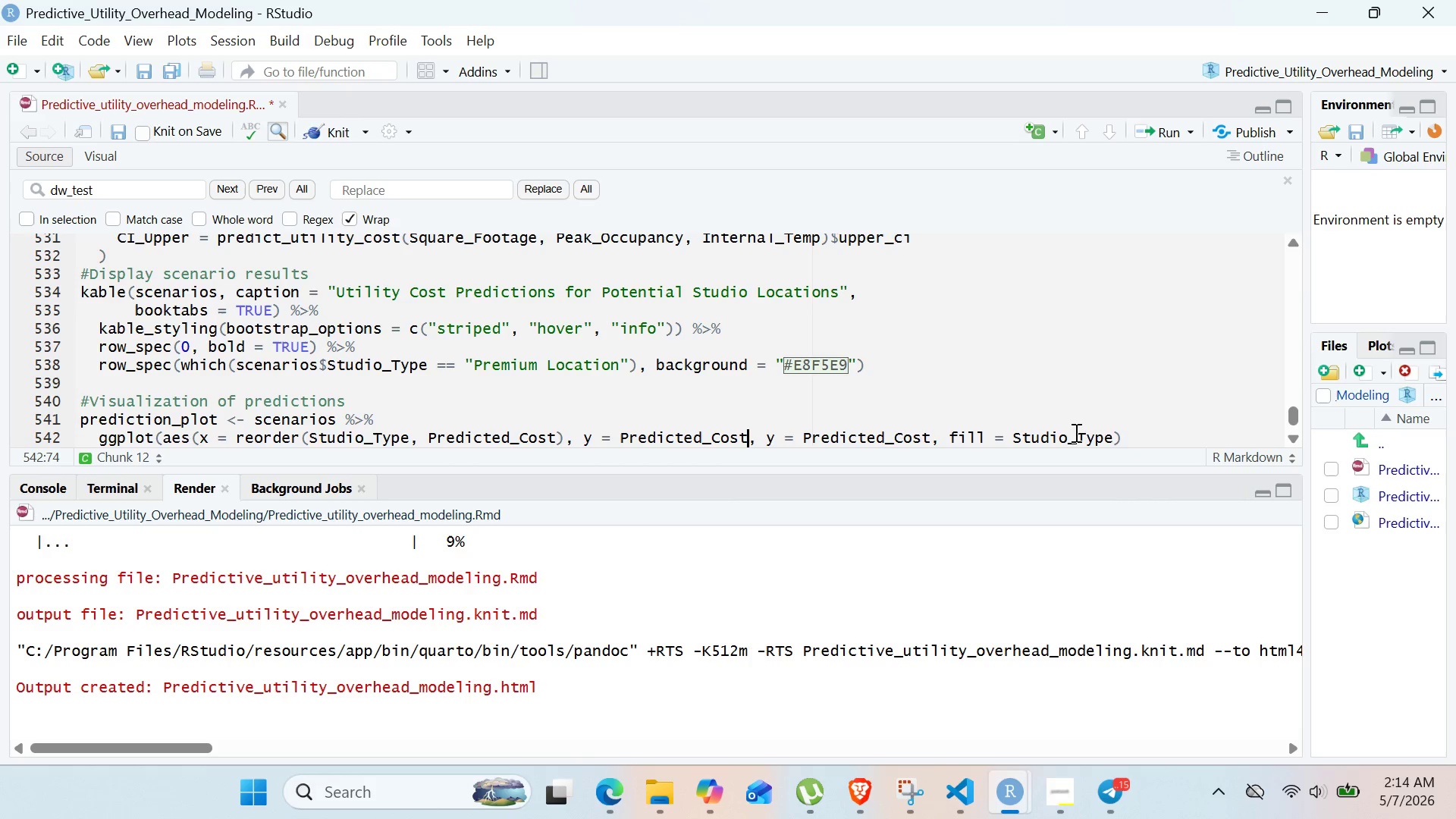 
left_click([1146, 446])
 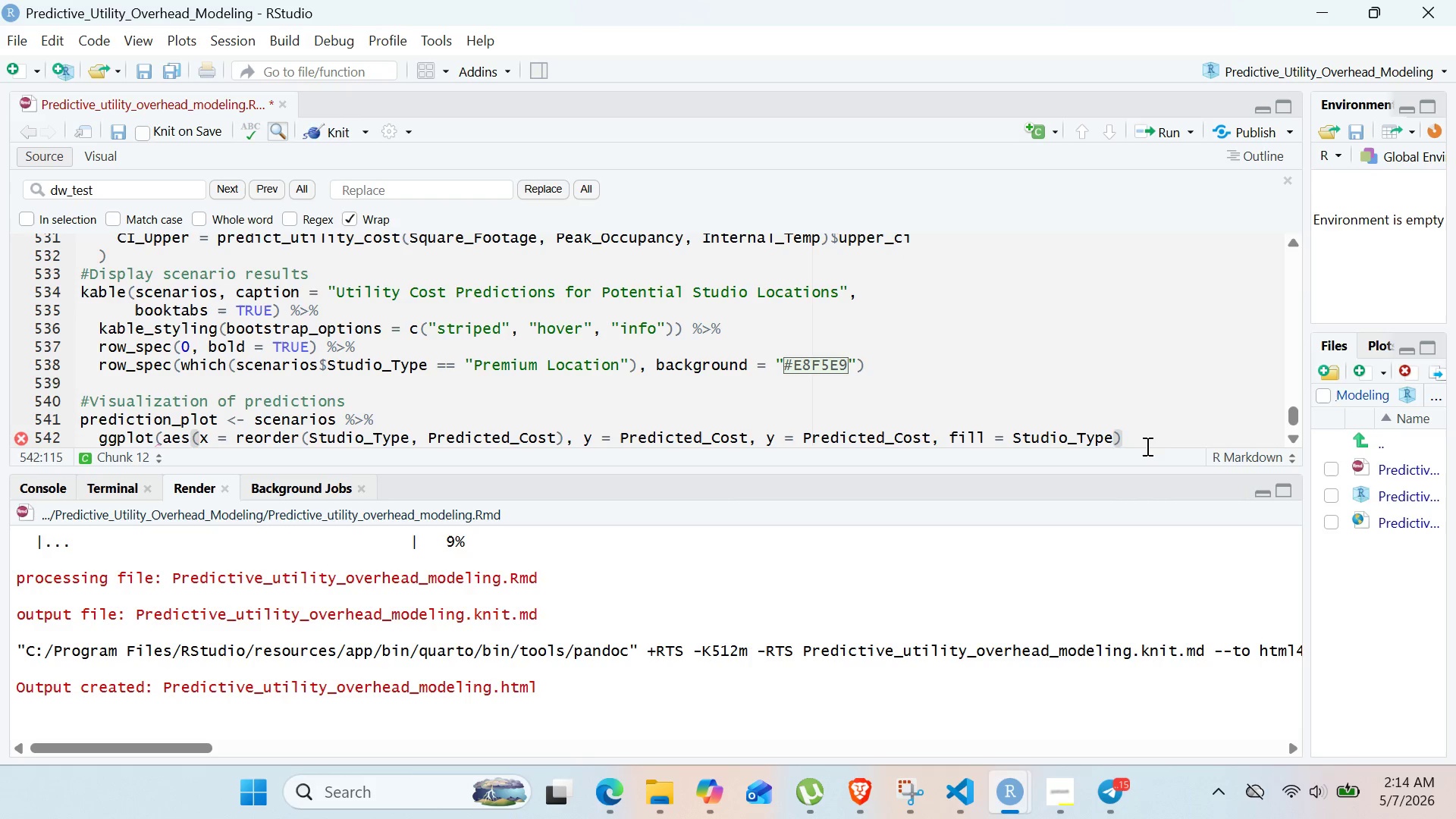 
key(Shift+0)
 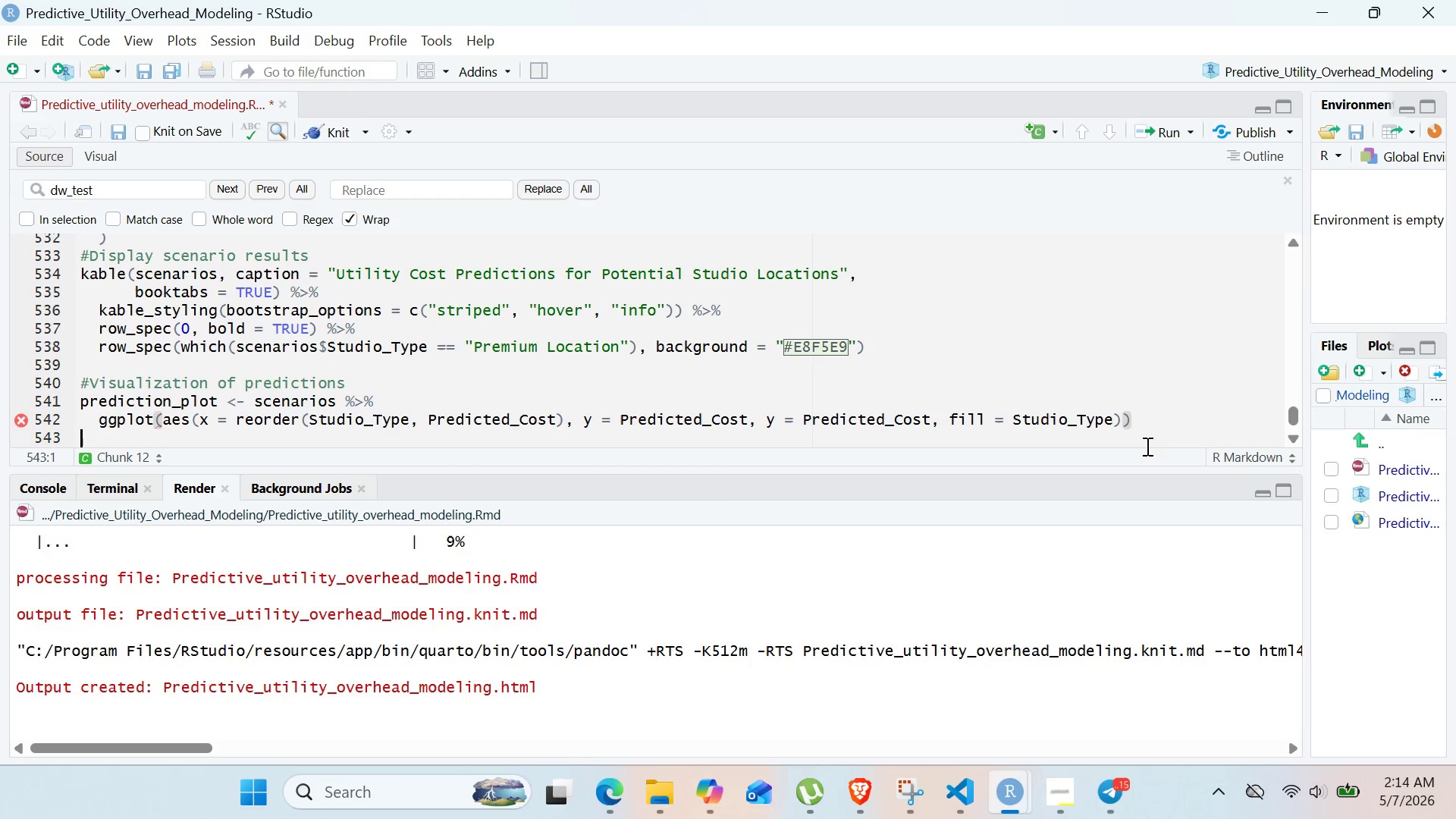 
key(Enter)
 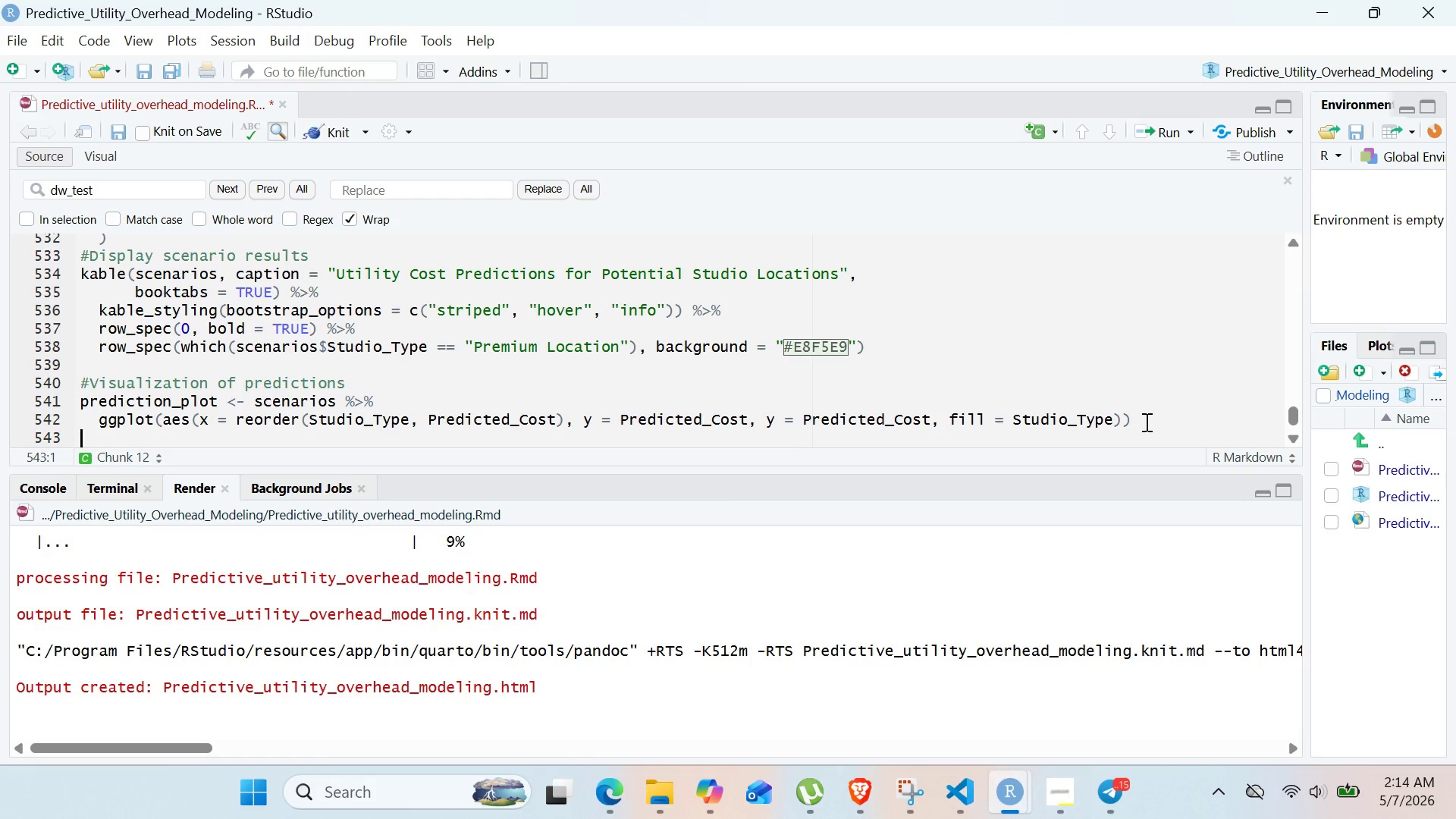 
left_click([1145, 422])
 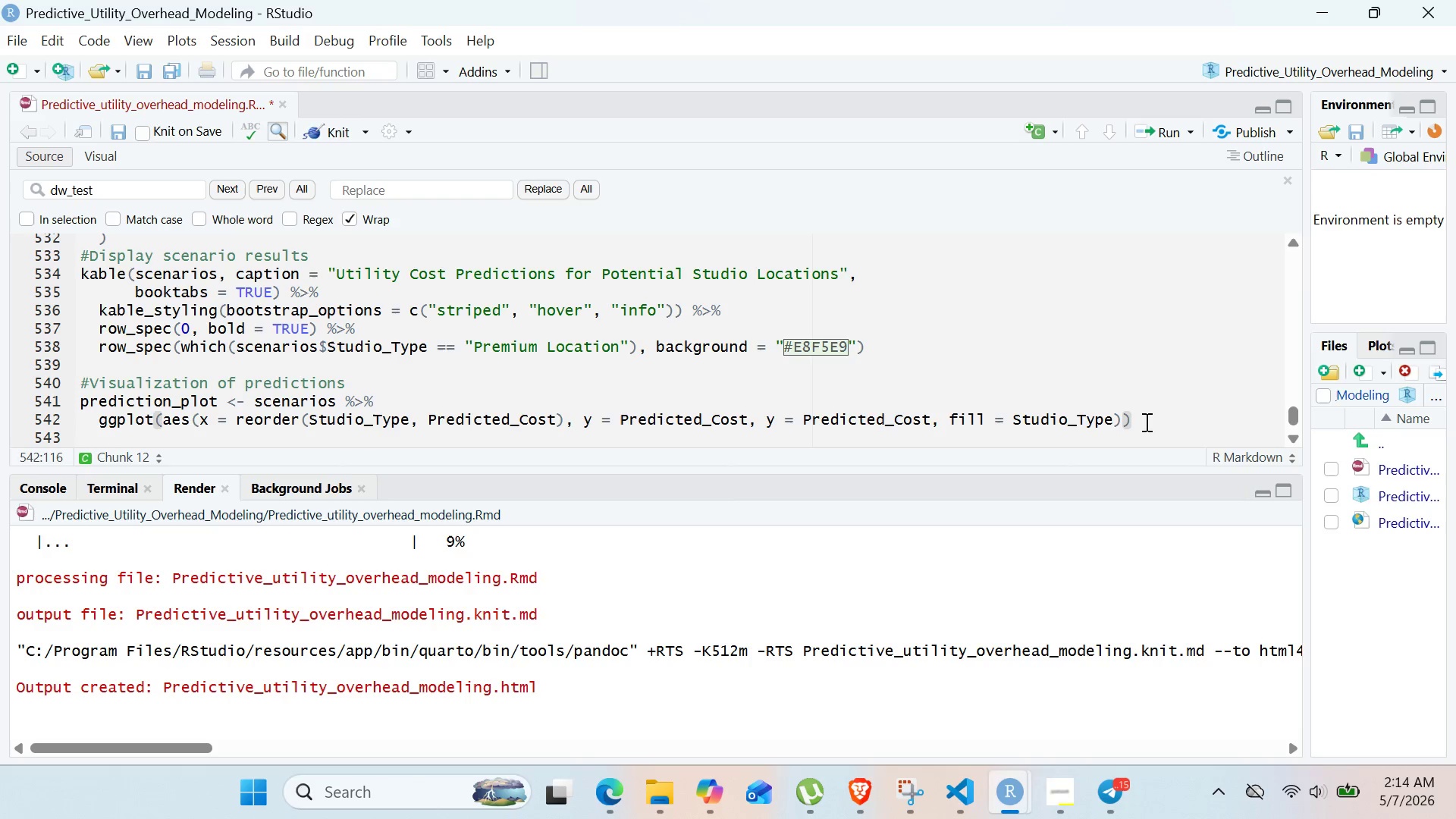 
hold_key(key=ShiftRight, duration=0.62)
 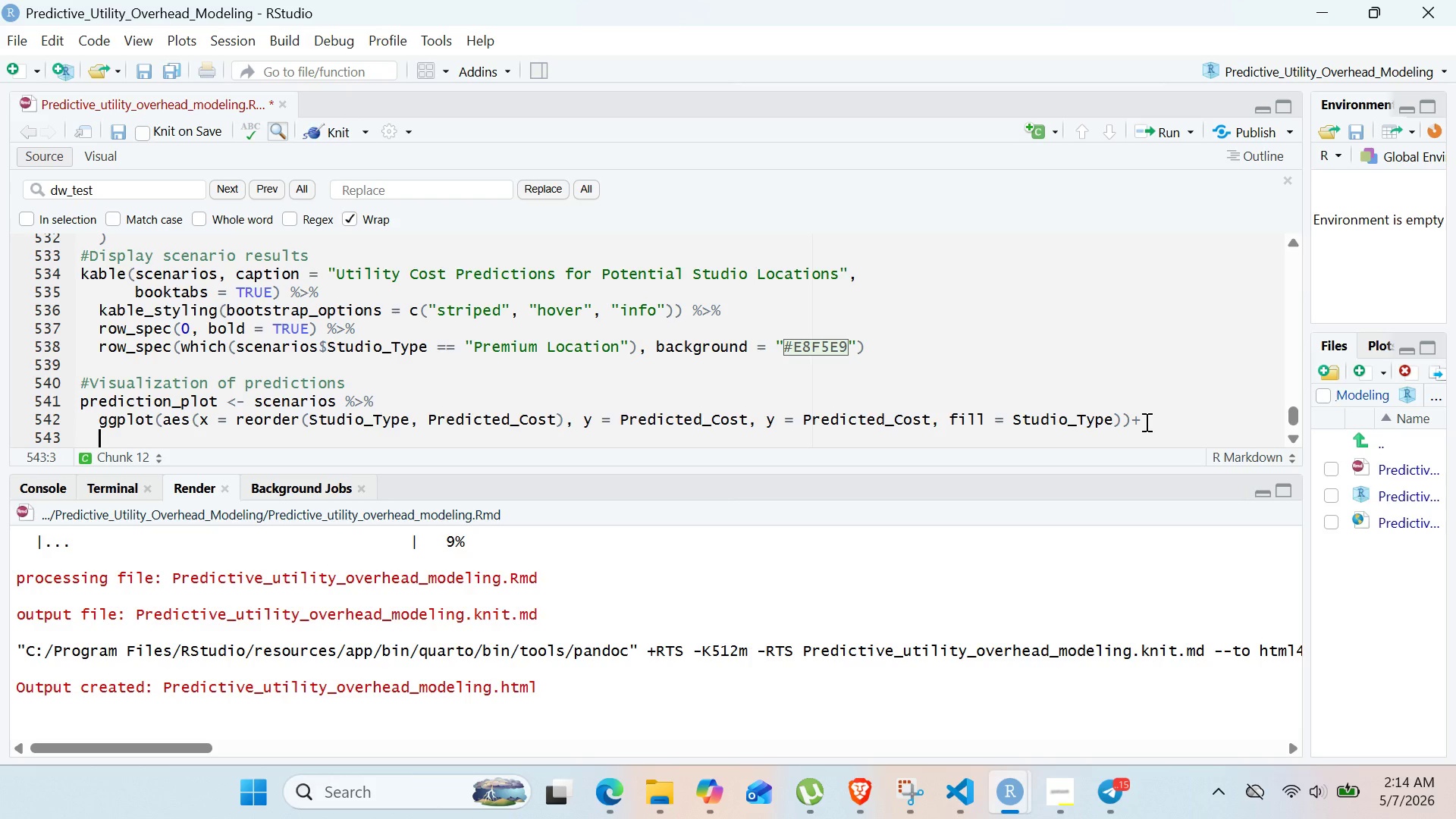 
key(Equal)
 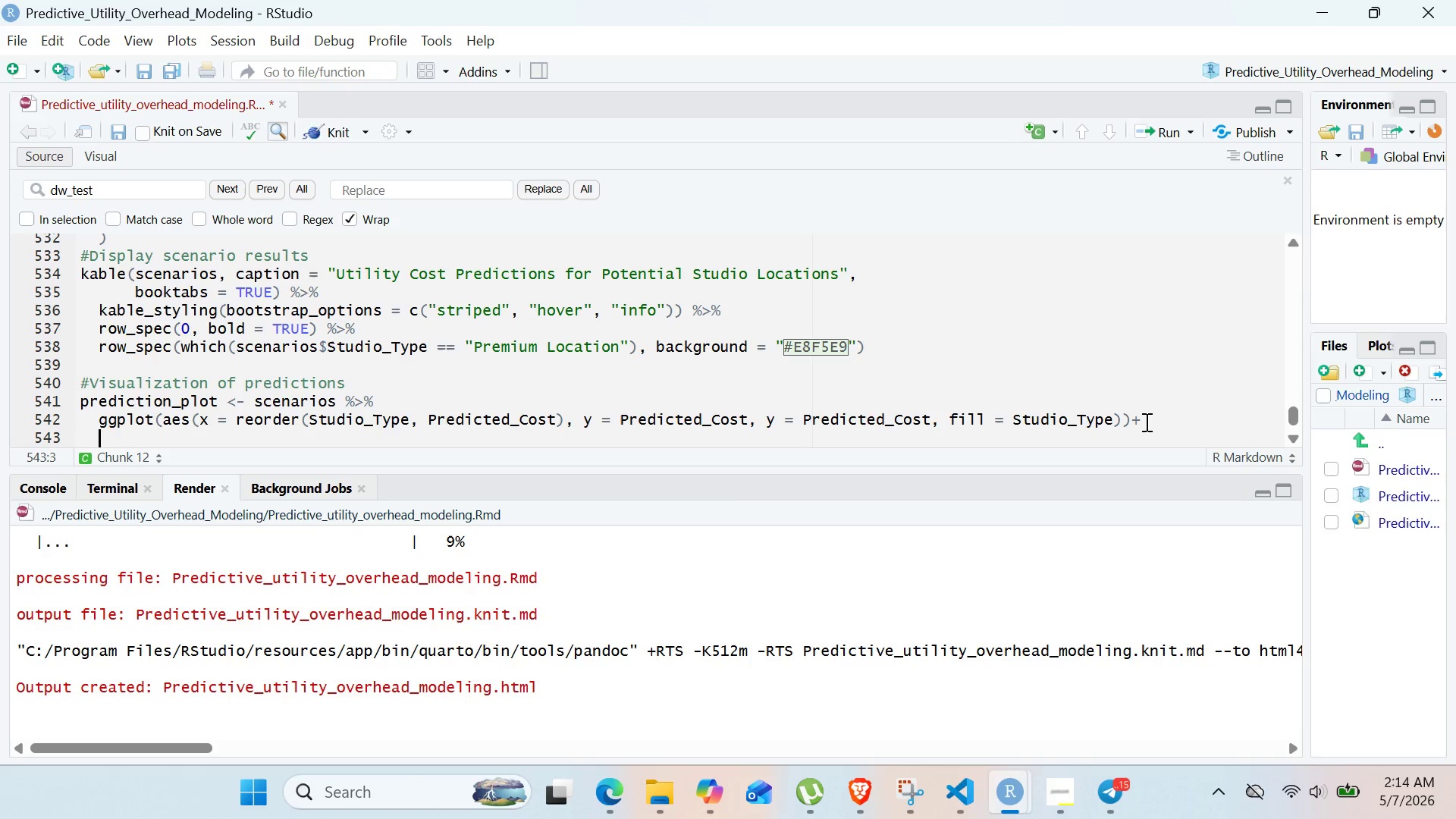 
key(Enter)
 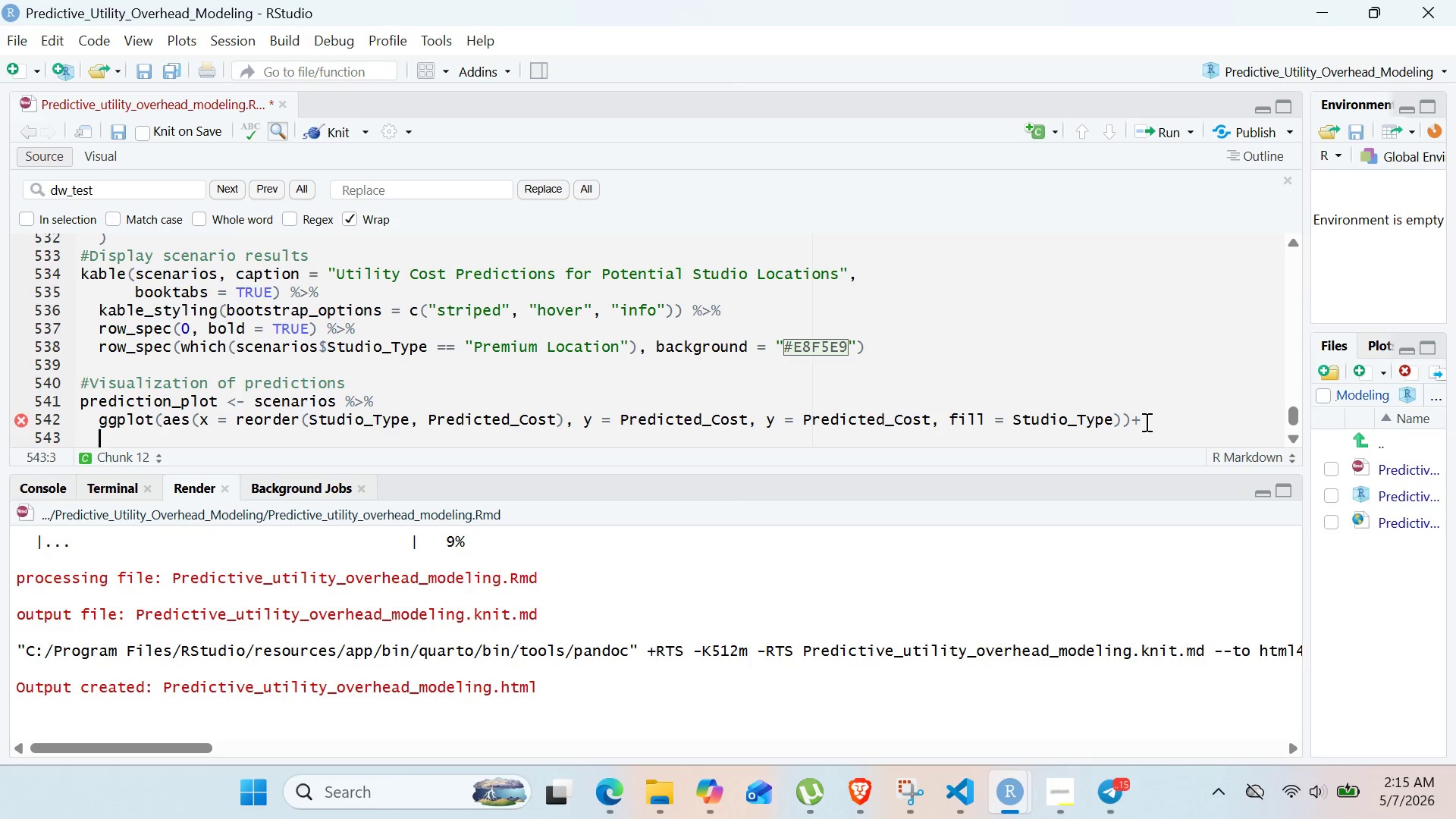 
wait(29.97)
 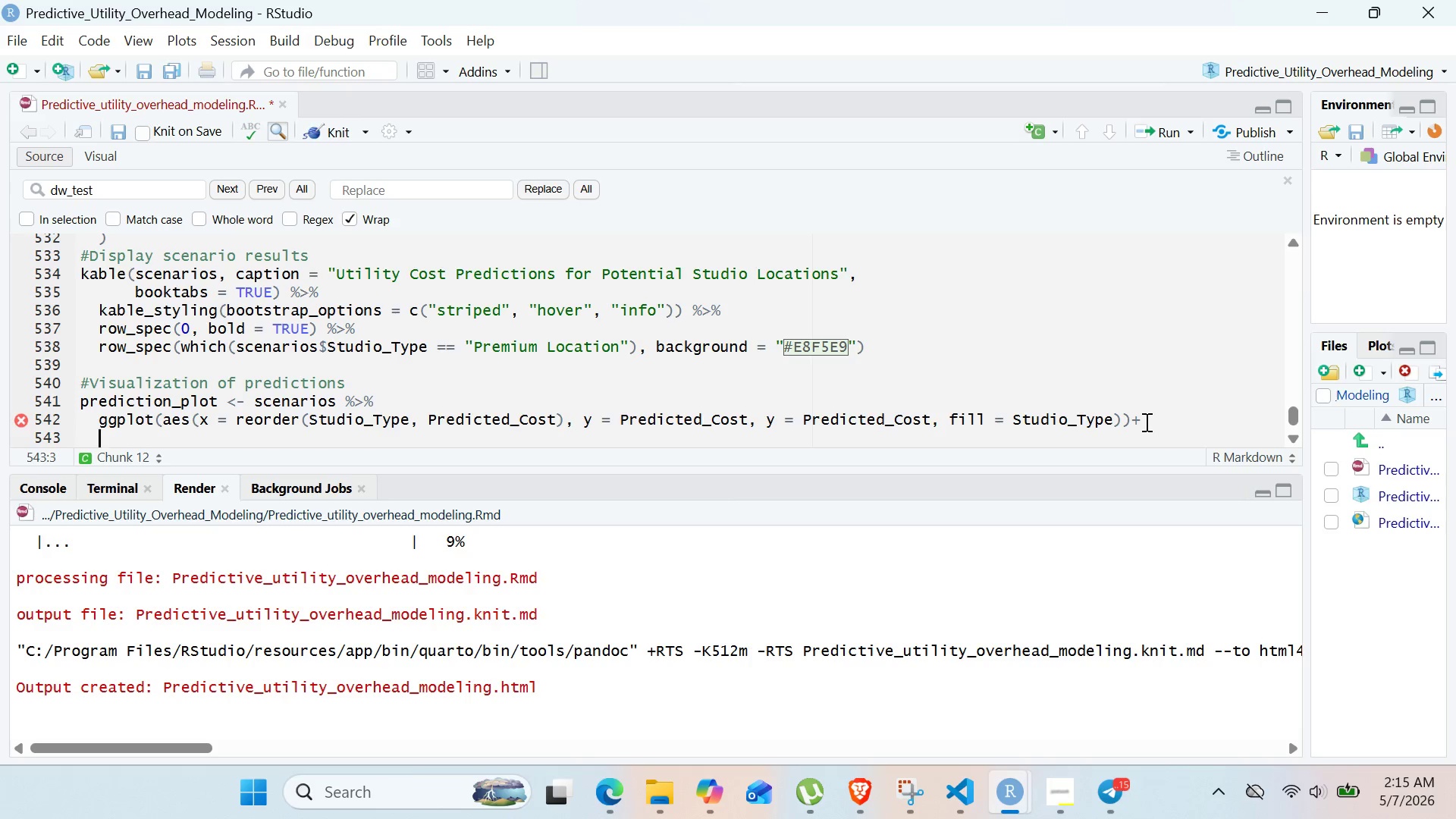 
type(geom_bar()
 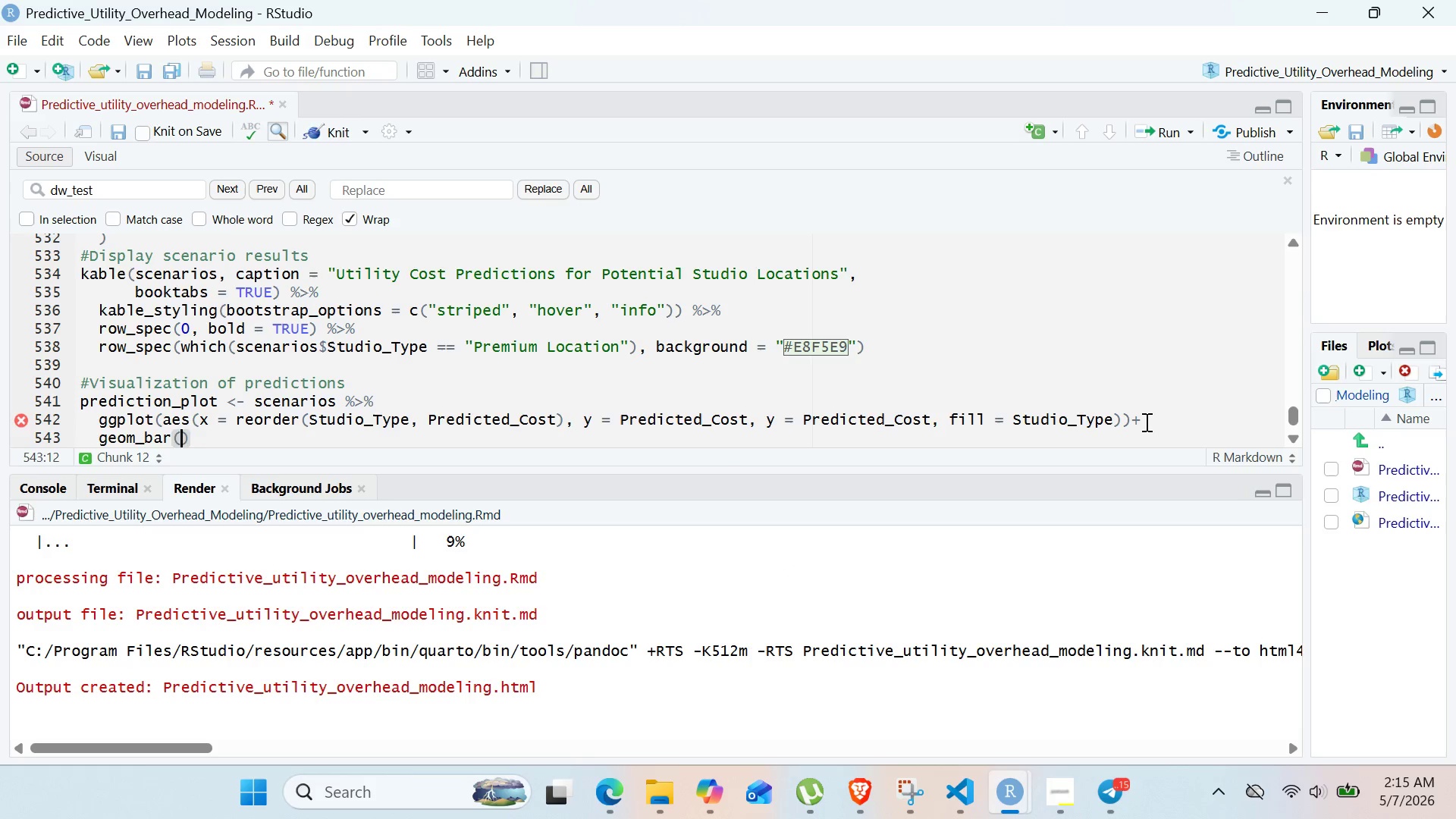 
wait(6.83)
 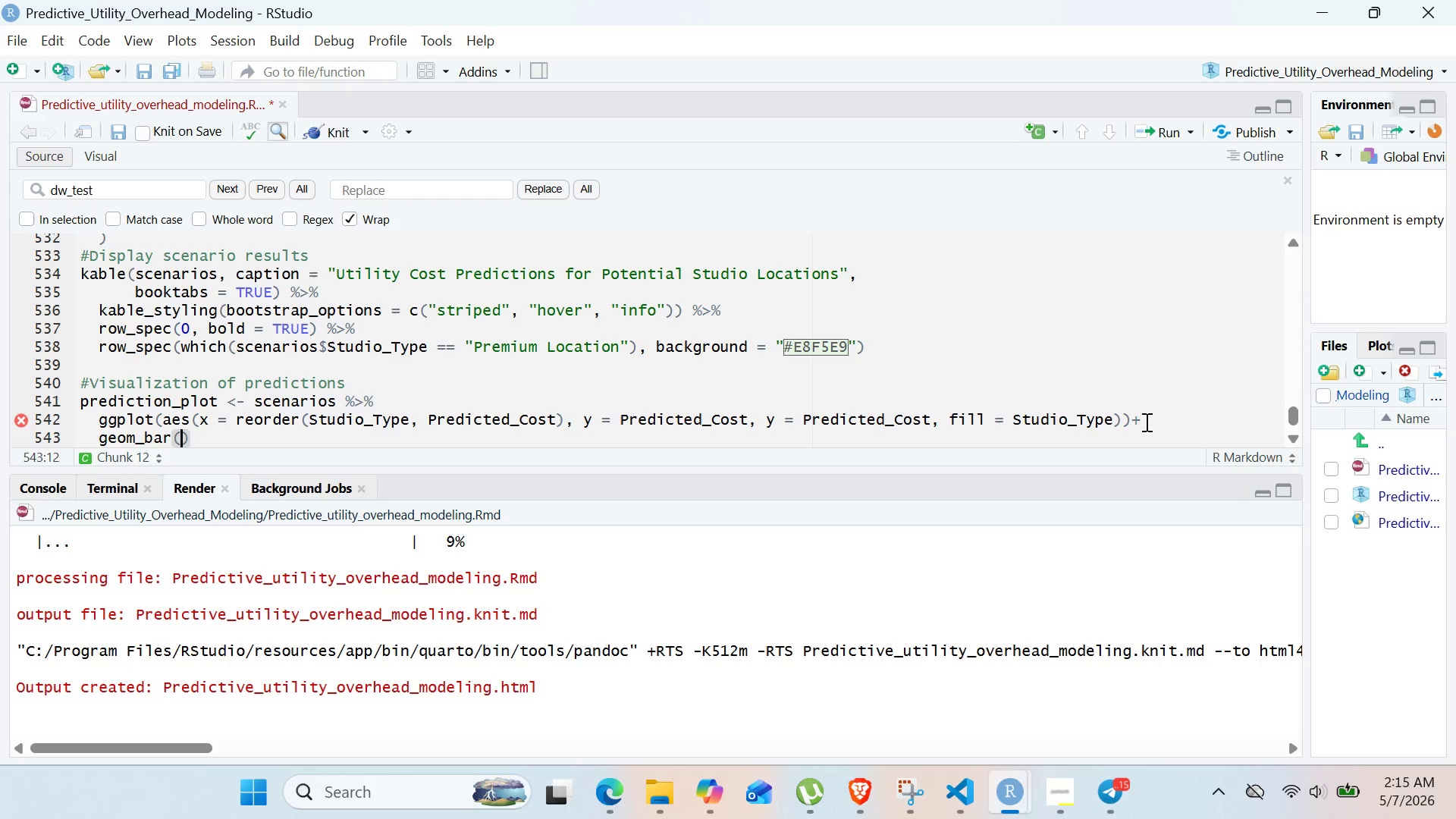 
type(stat = "identity)
 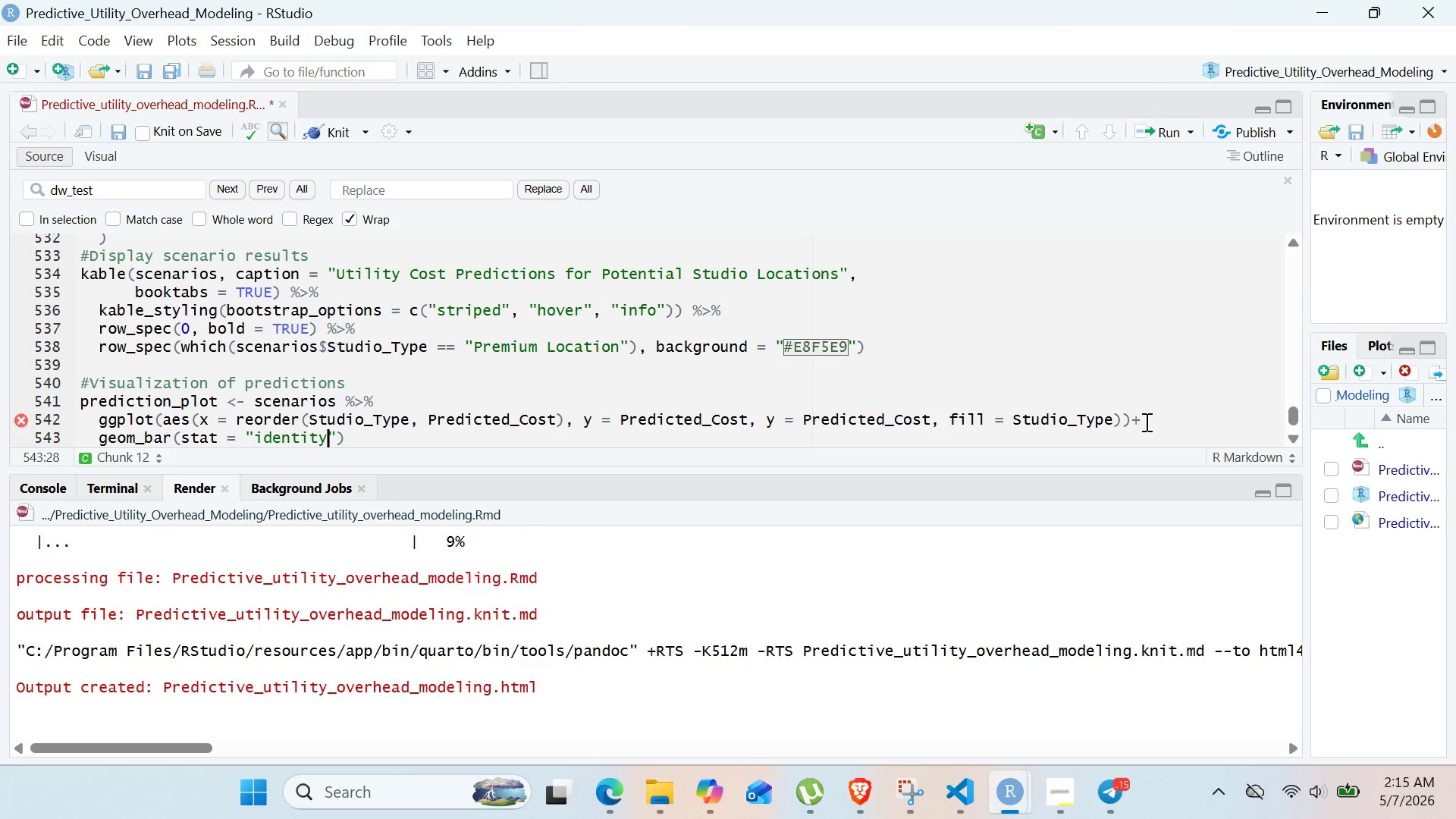 
key(ArrowRight)
 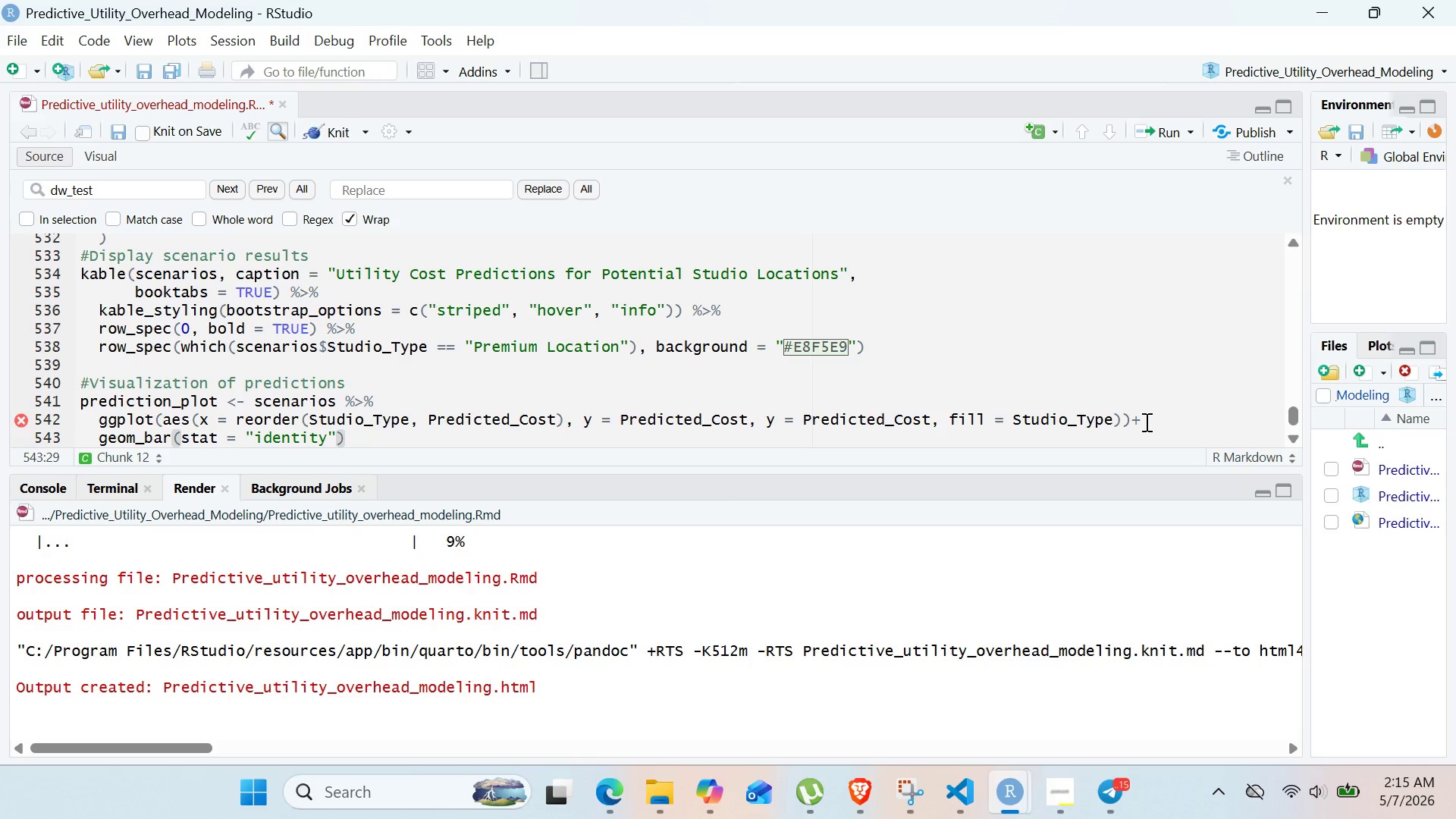 
type(, alpha = 0.7)
 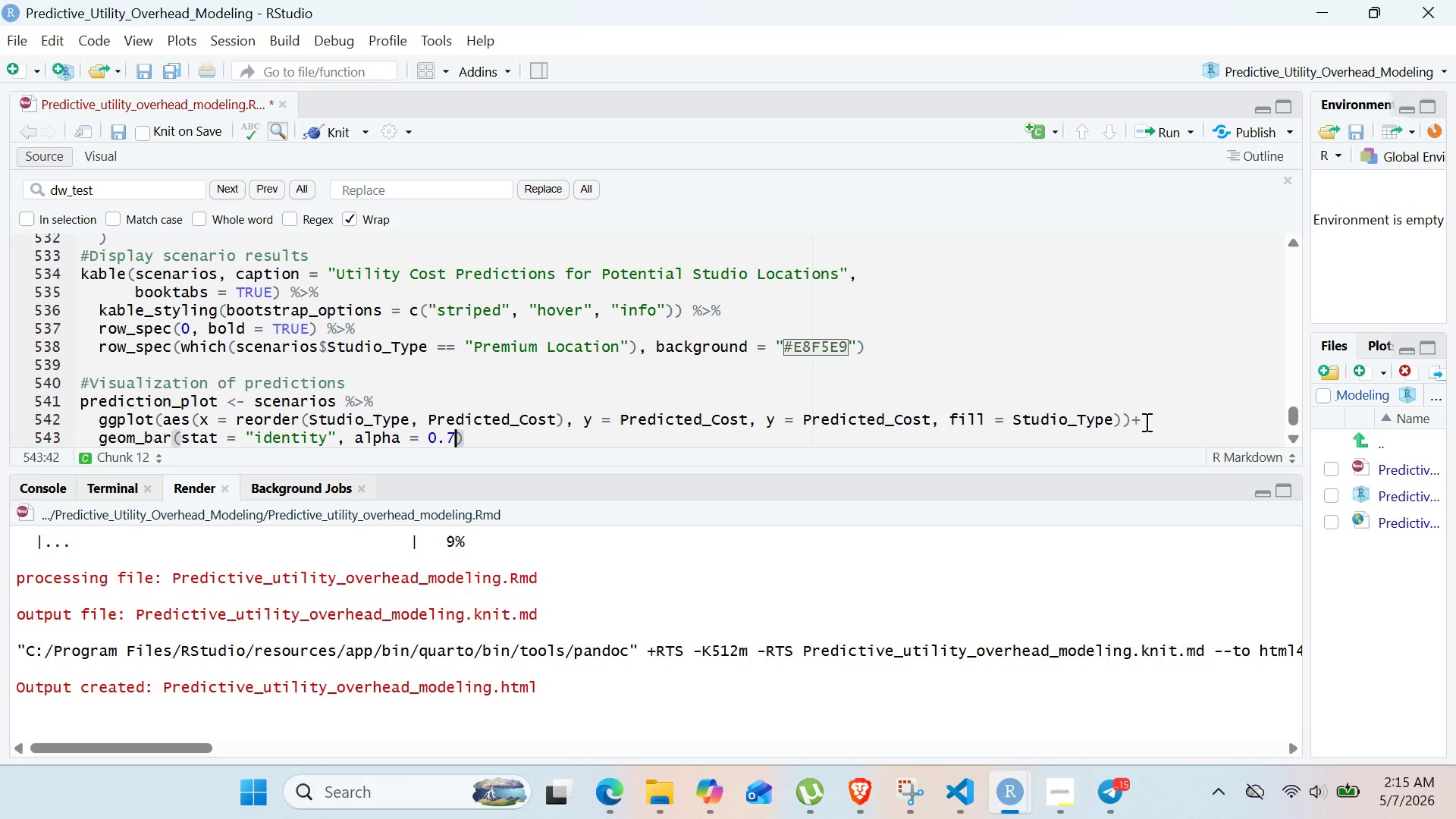 
key(ArrowRight)
 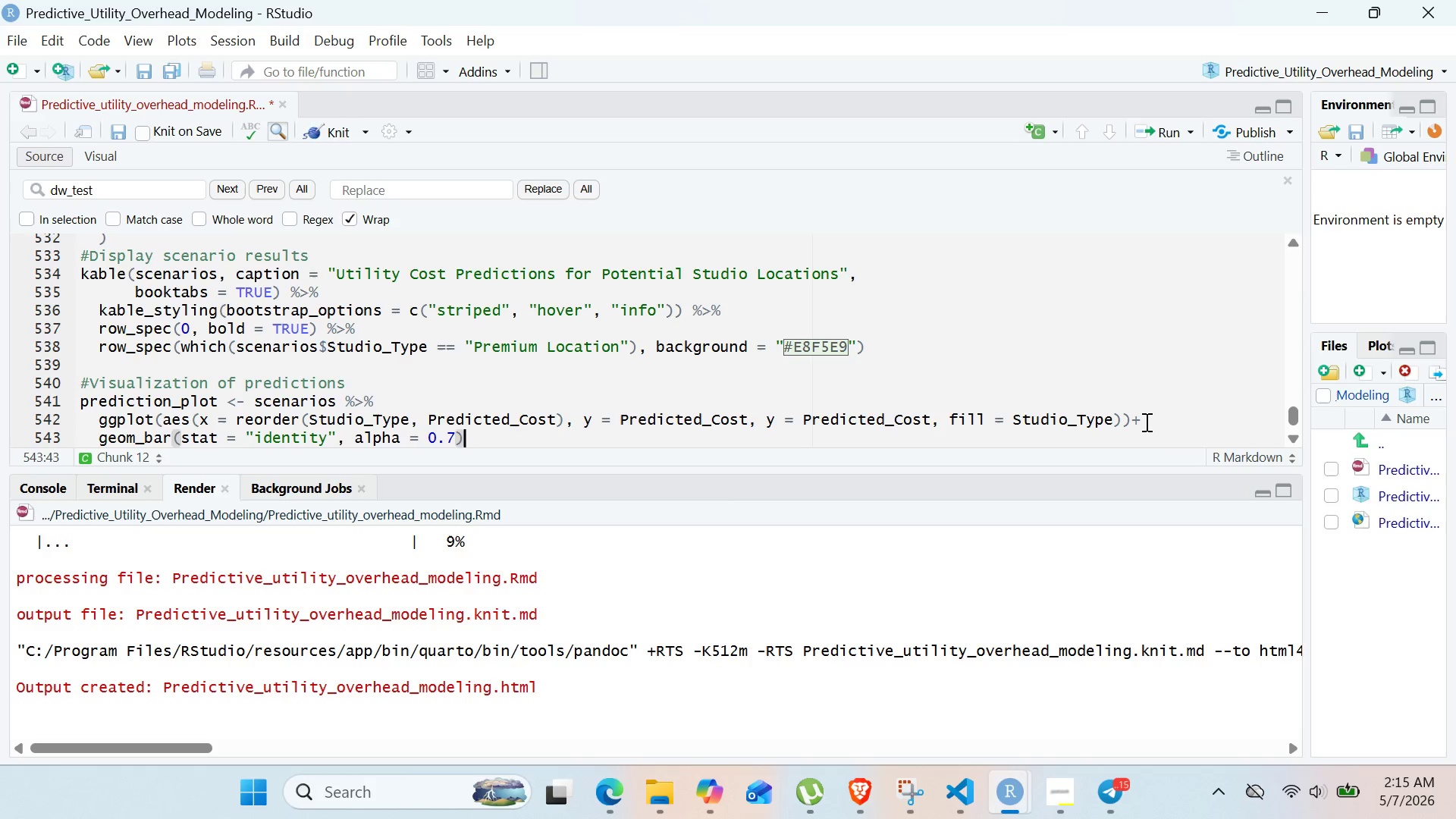 
hold_key(key=ShiftRight, duration=0.48)
 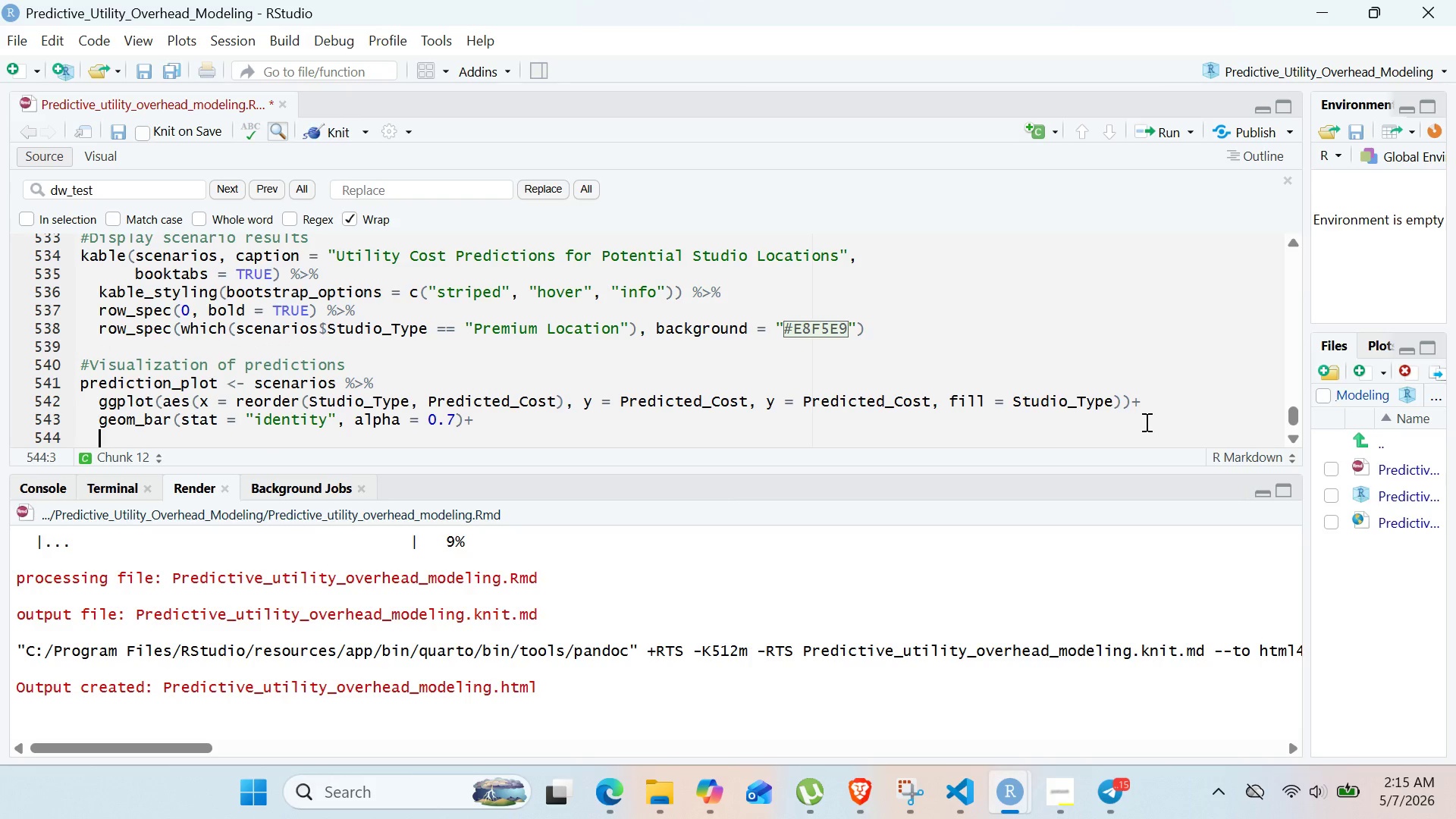 
key(Equal)
 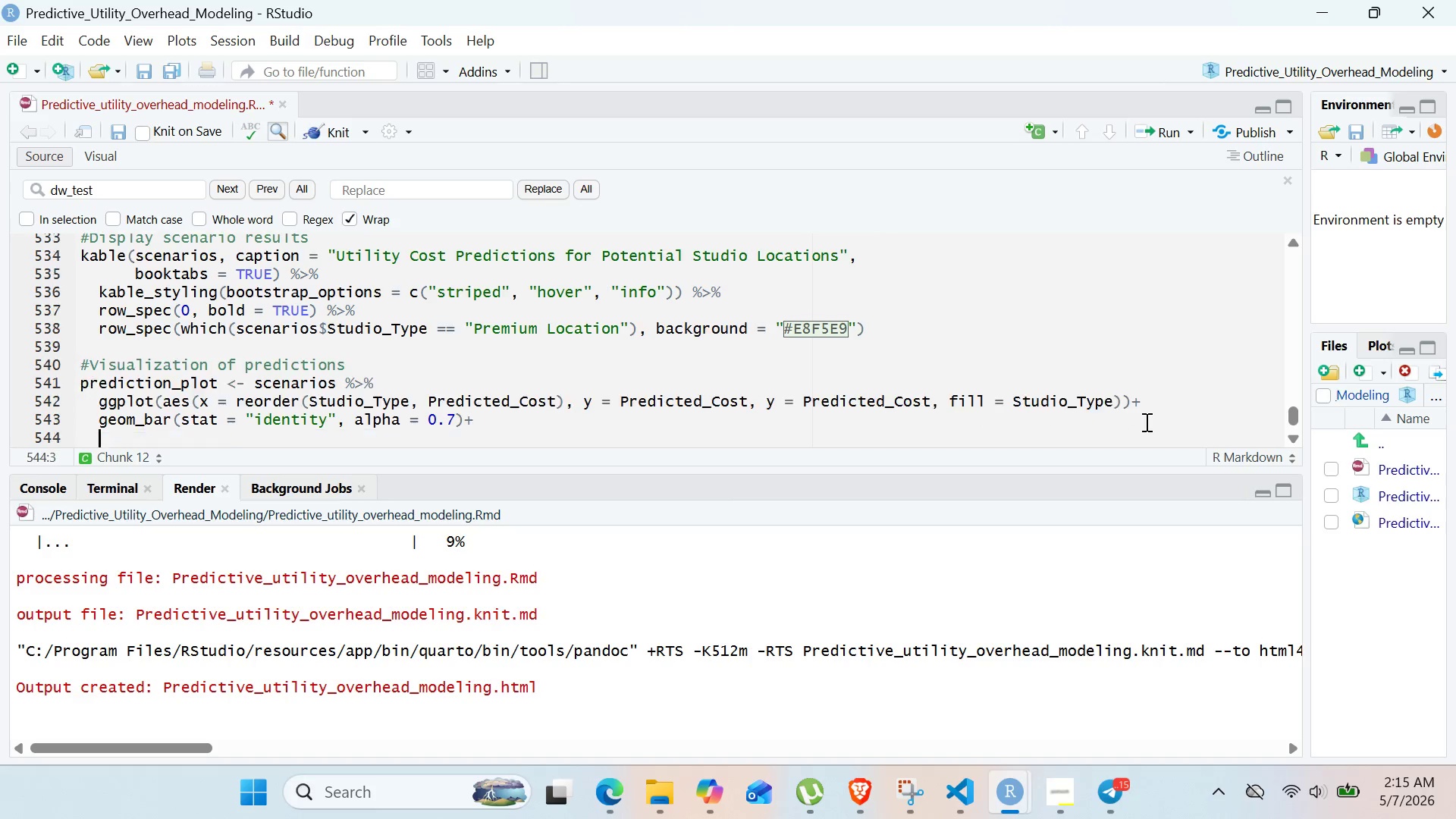 
key(Enter)
 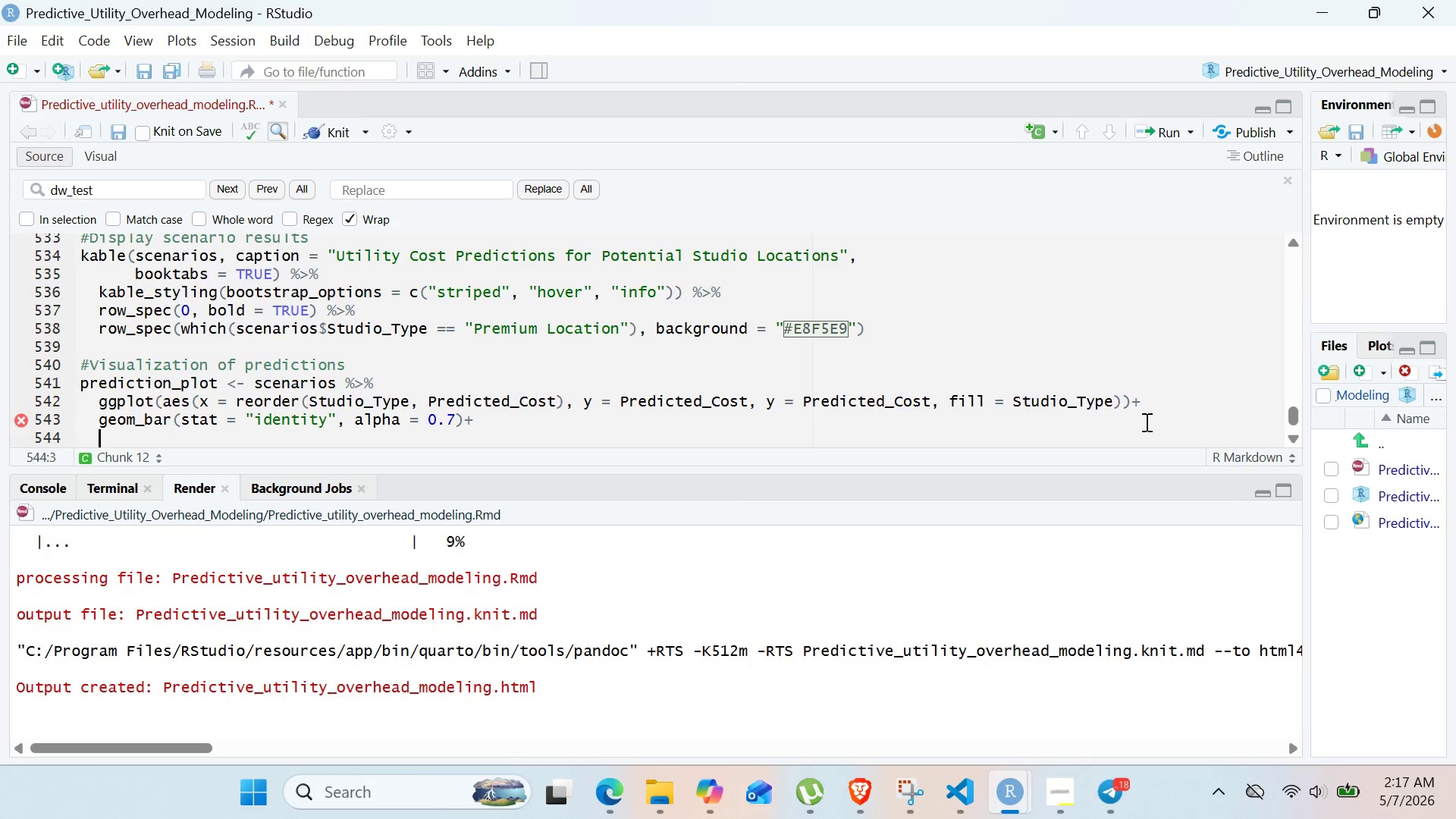 
wait(108.94)
 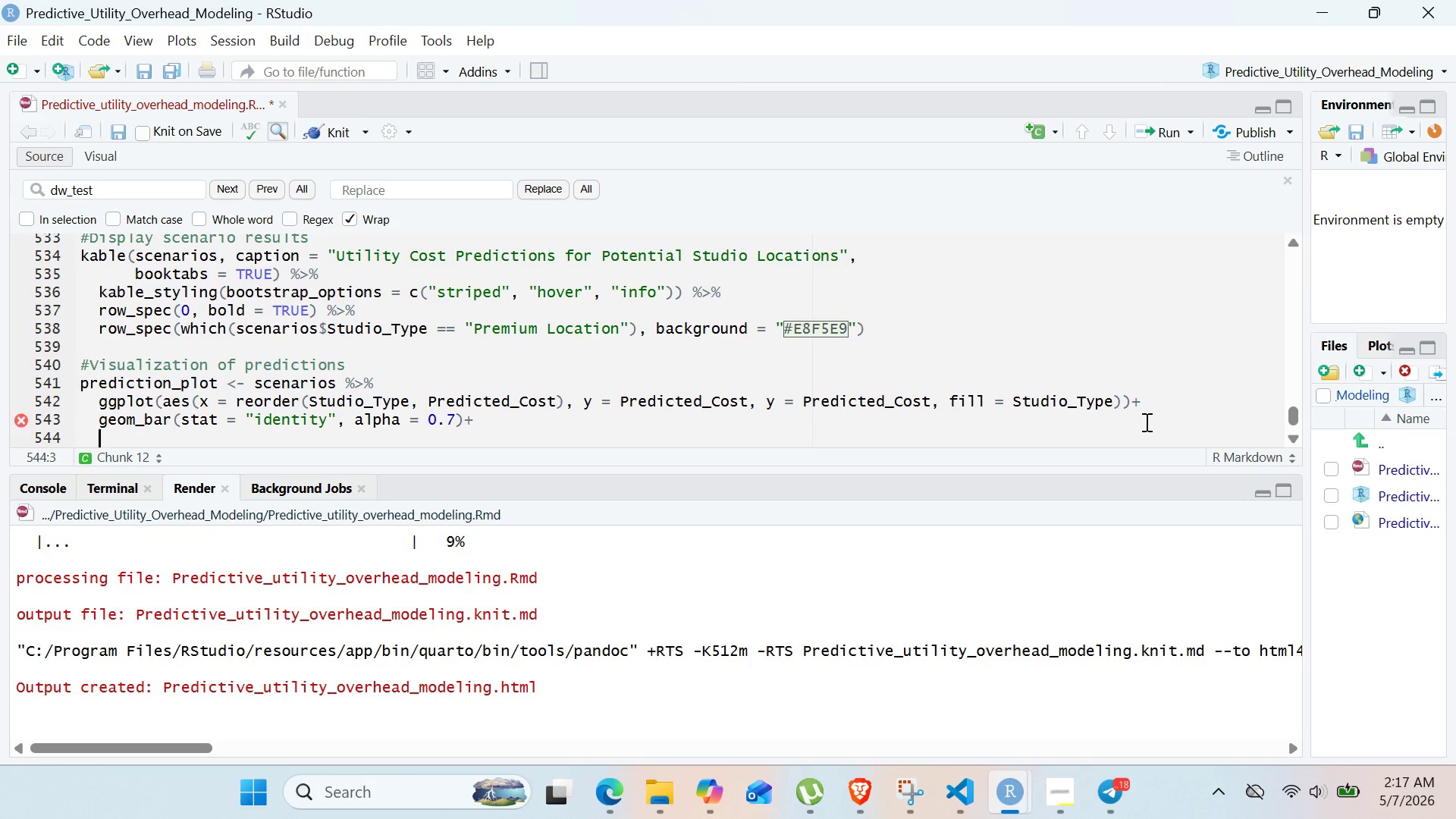 
type(geom_errrbar()
 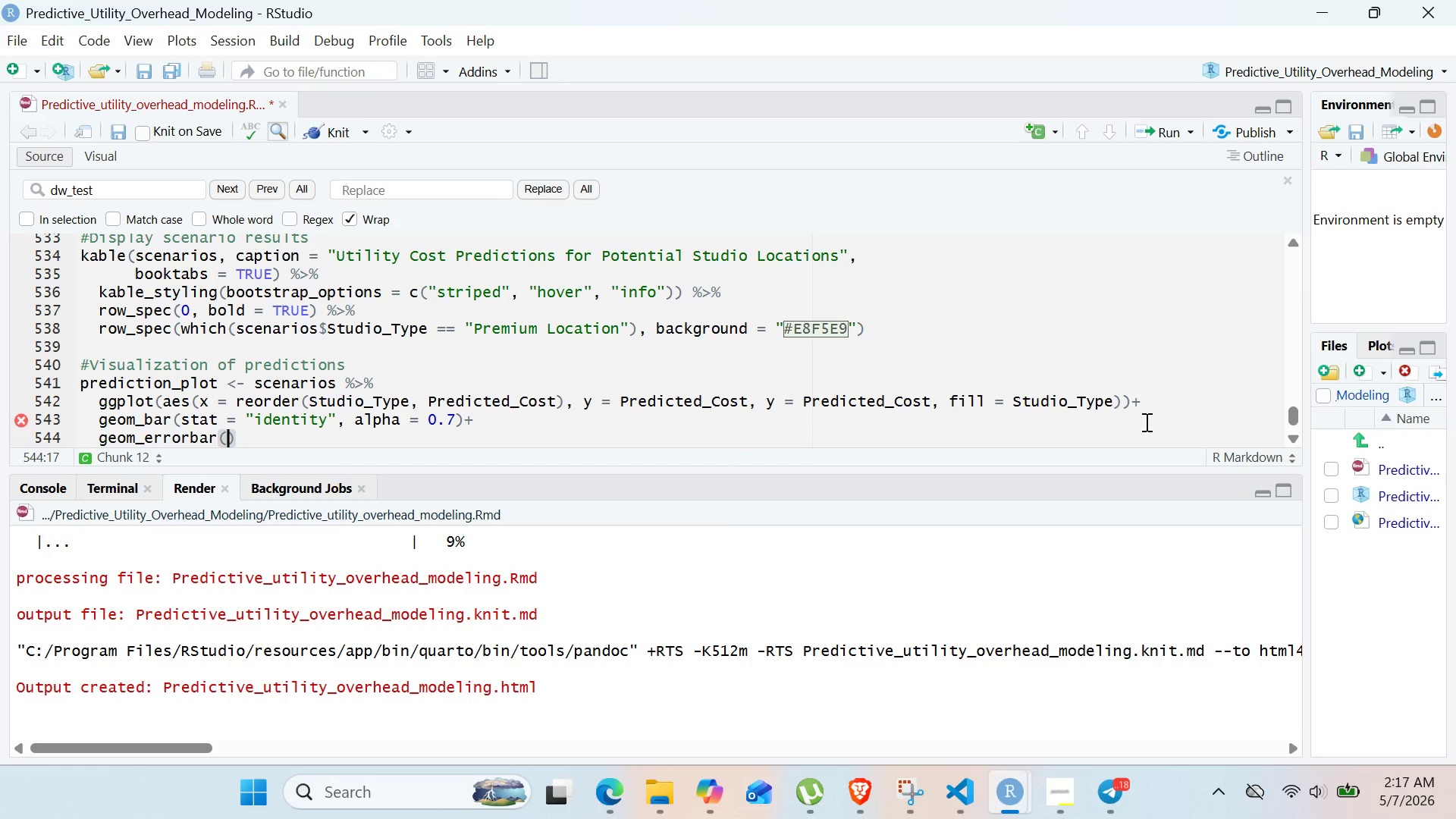 
type(aes)
 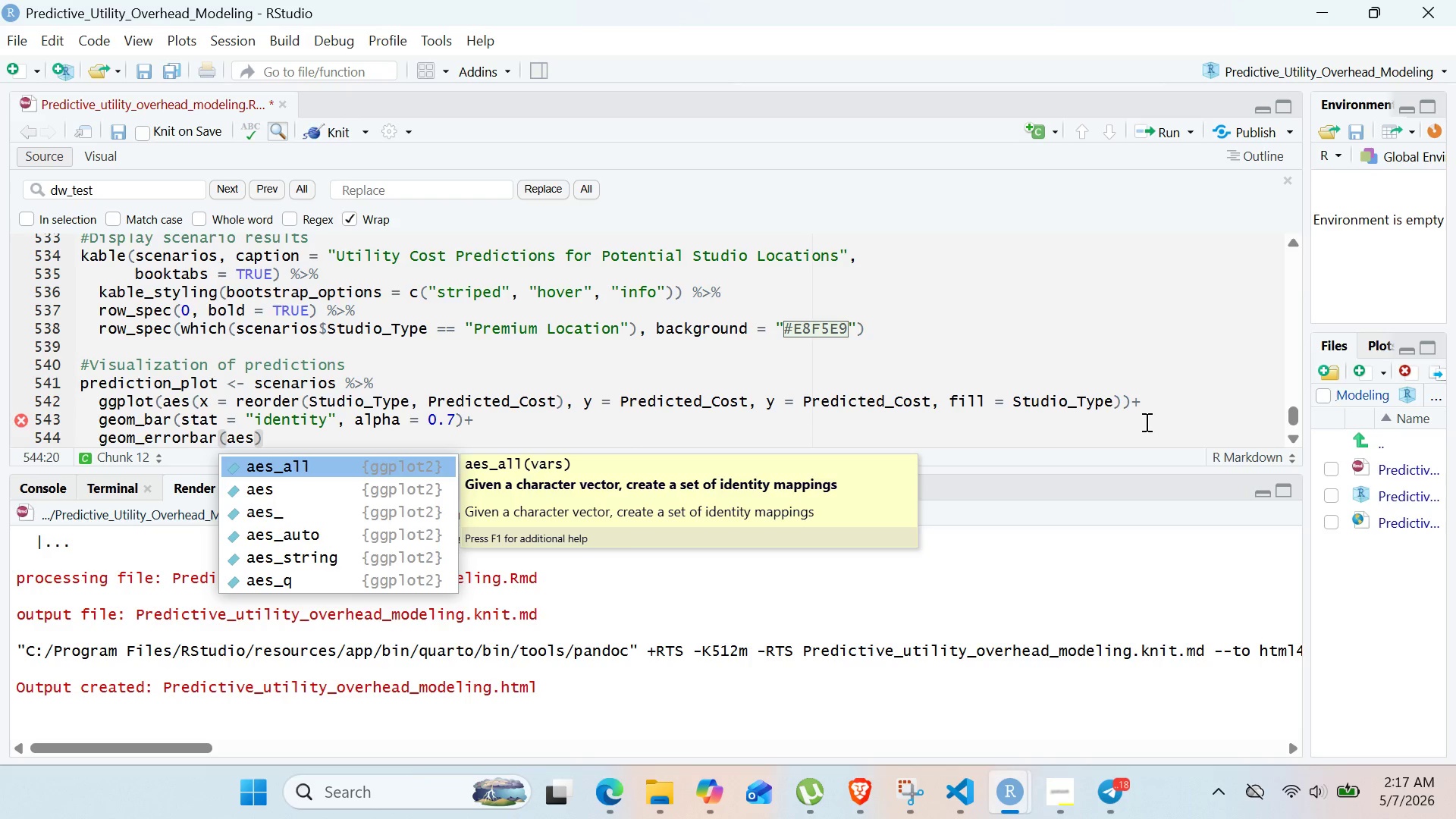 
wait(16.89)
 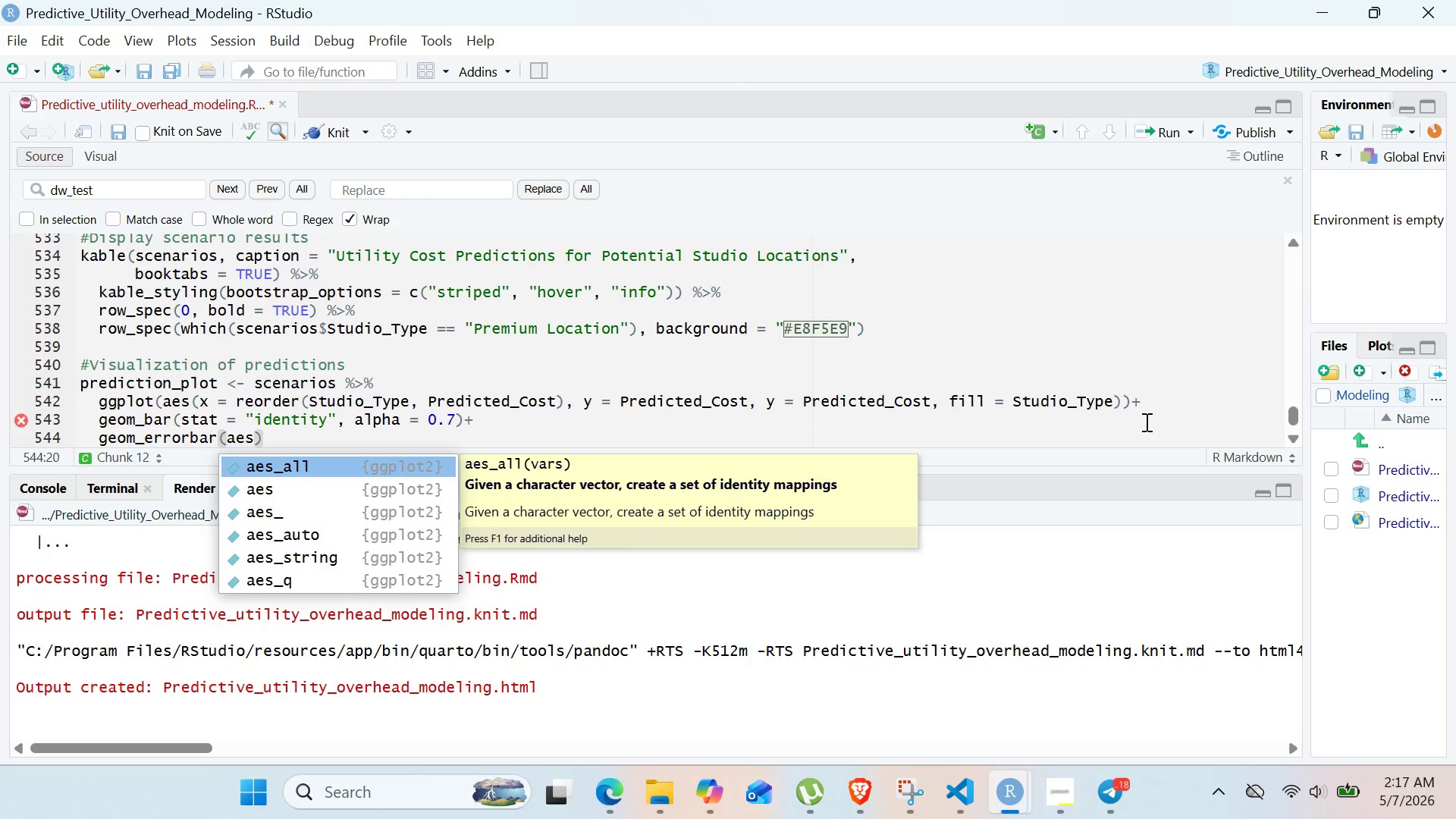 
key(ArrowDown)
 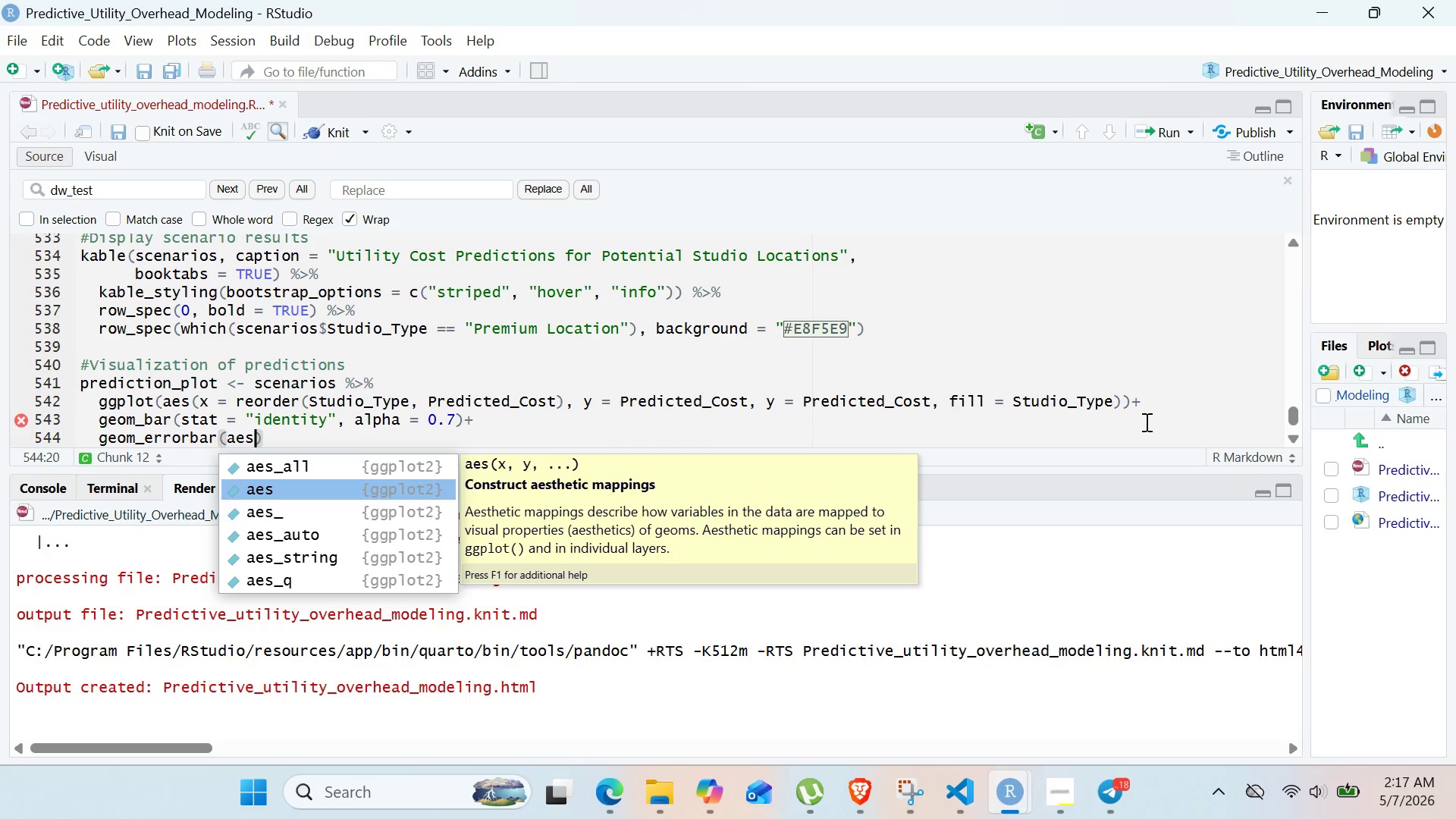 
key(Enter)
 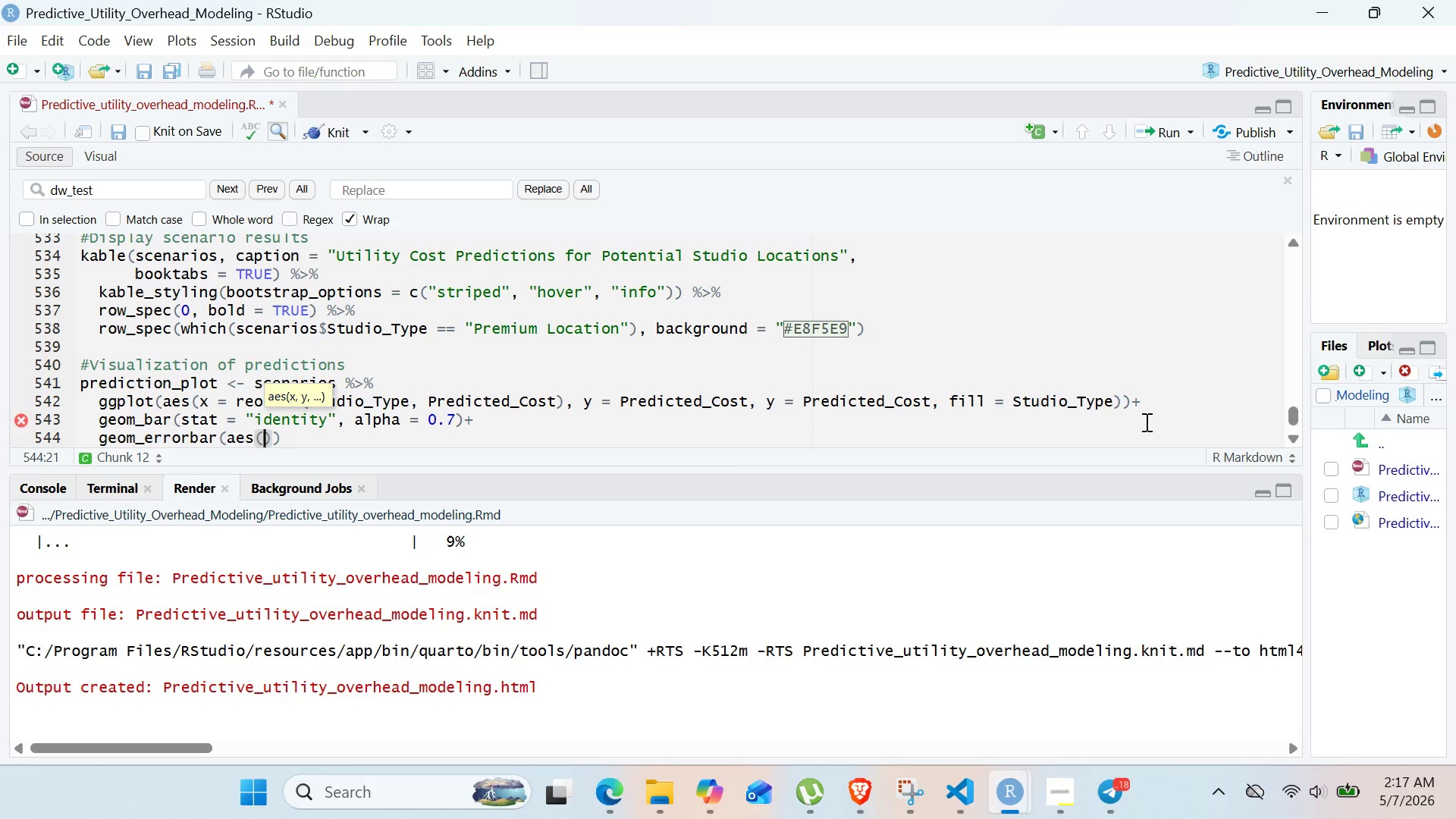 
type(ymin = ci_LOWEr)
 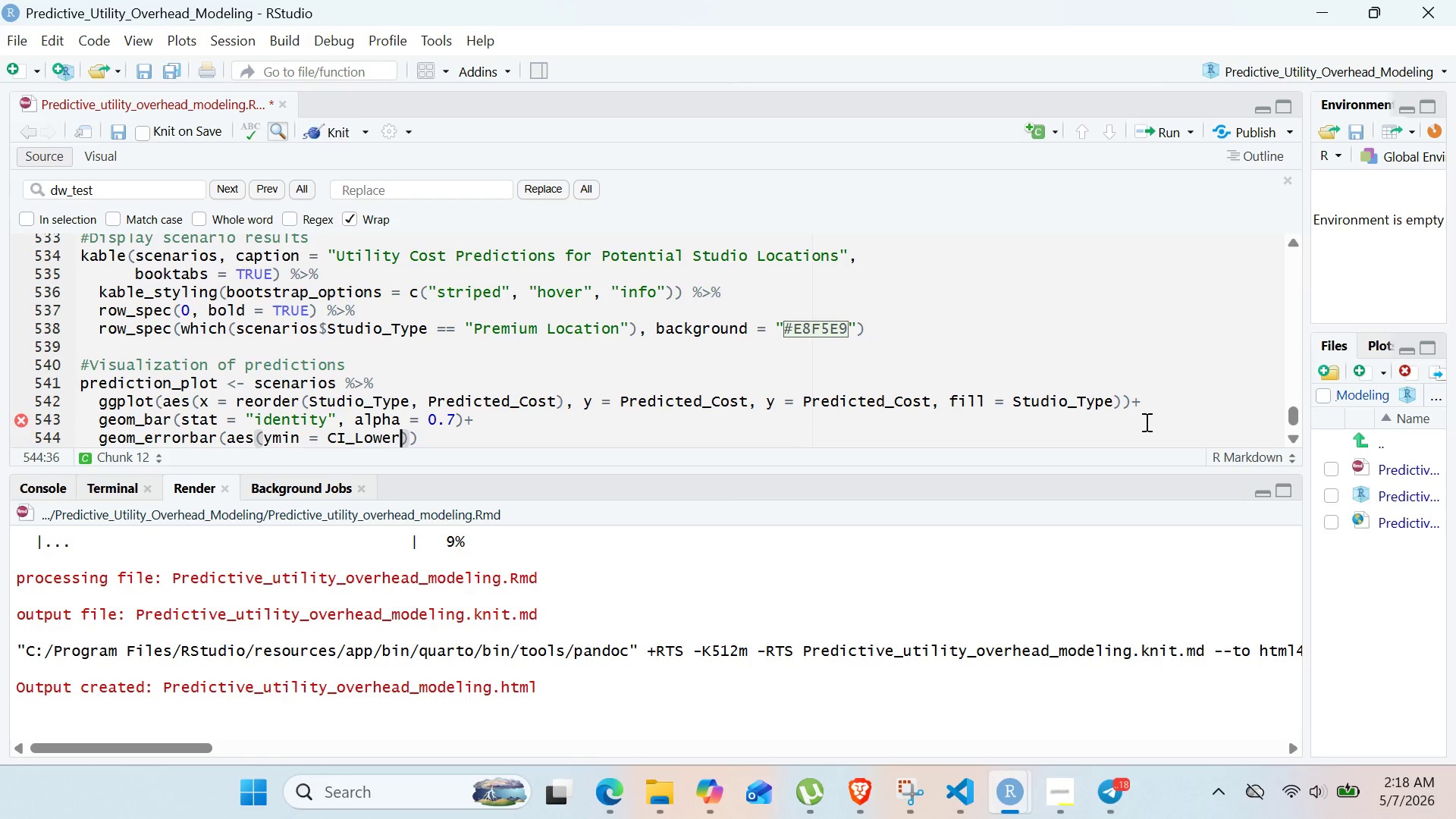 
wait(7.33)
 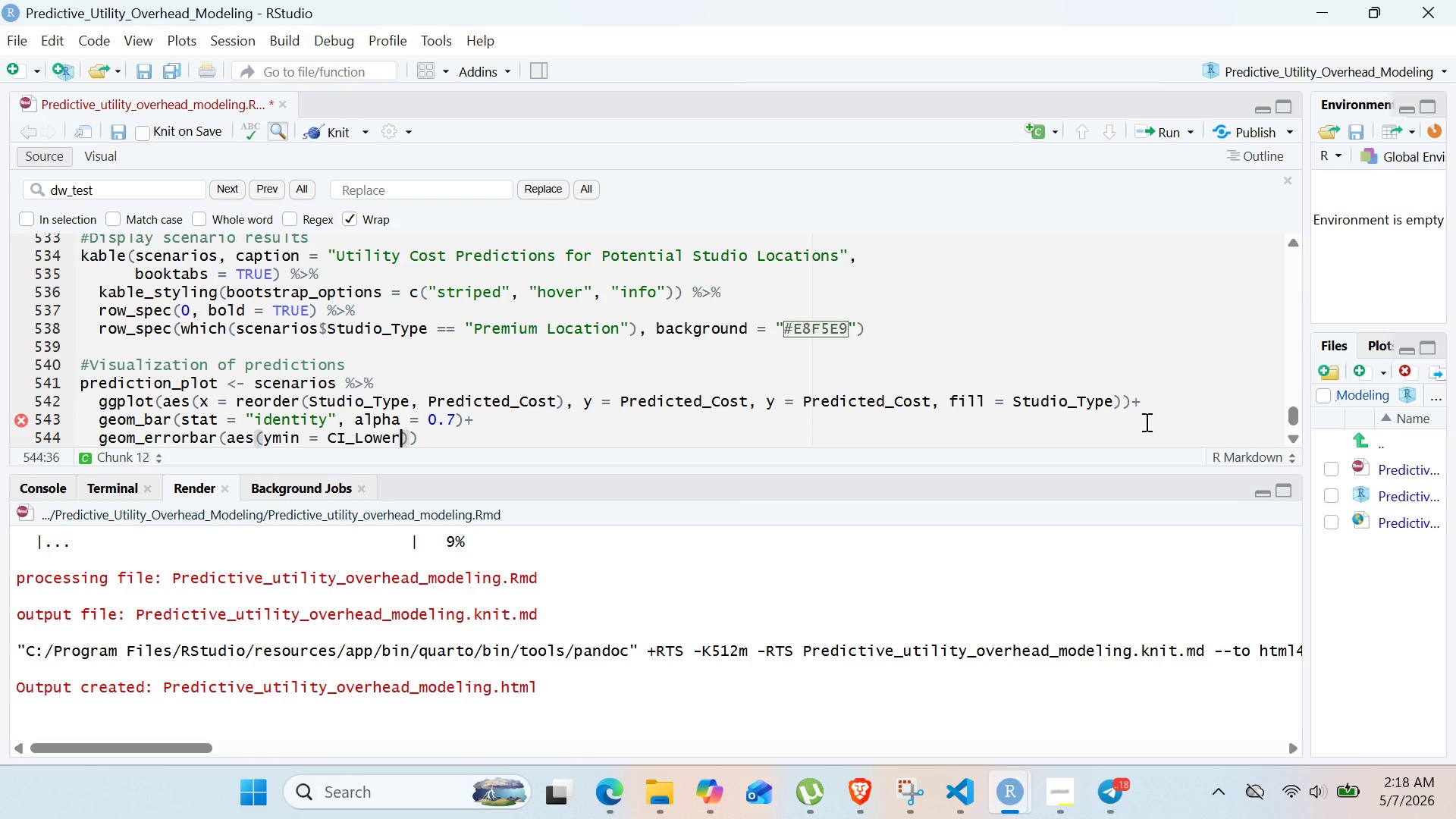 
type(, ymax=CI_UPPER)
 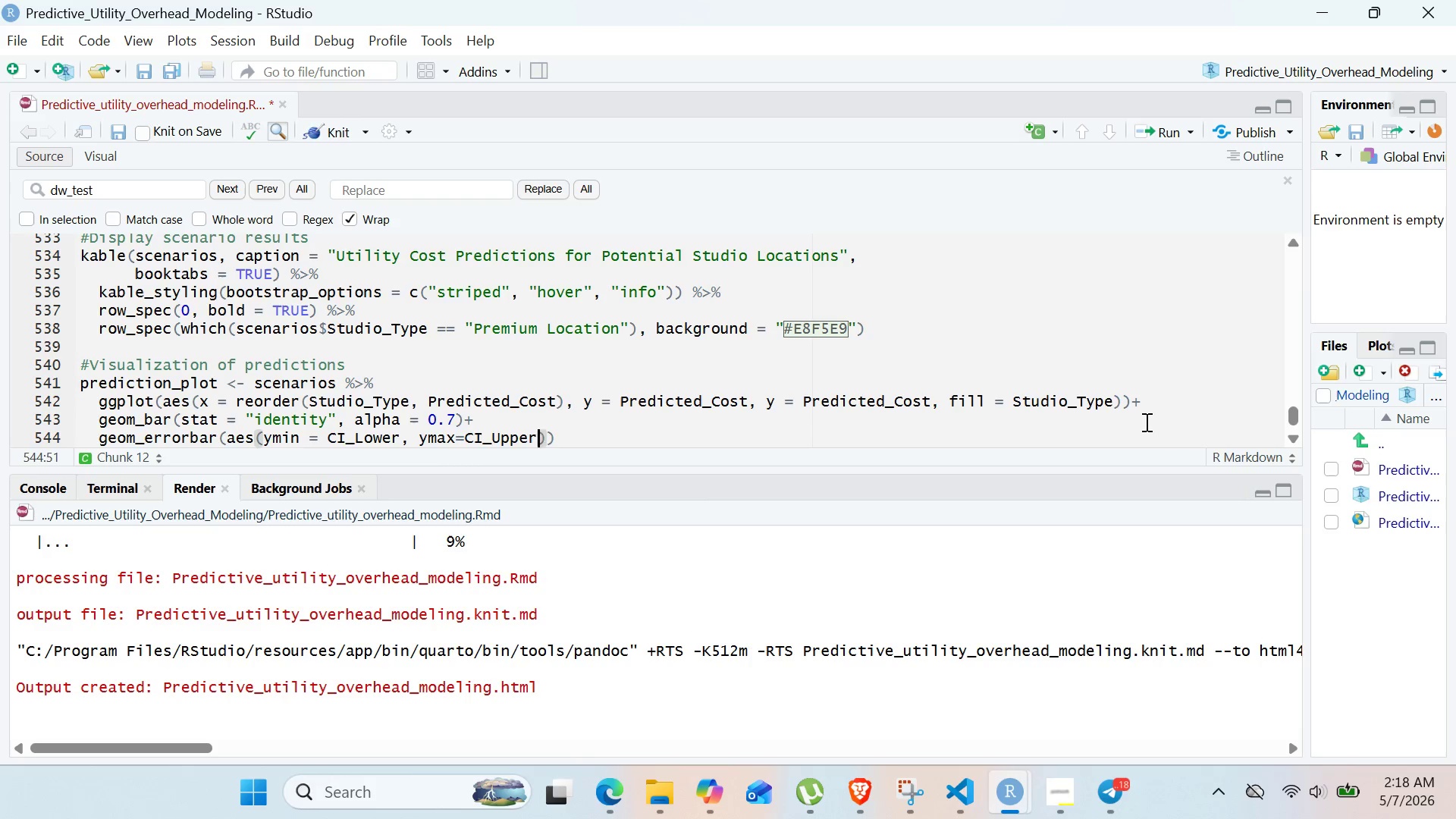 
key(Shift+ArrowRight)
 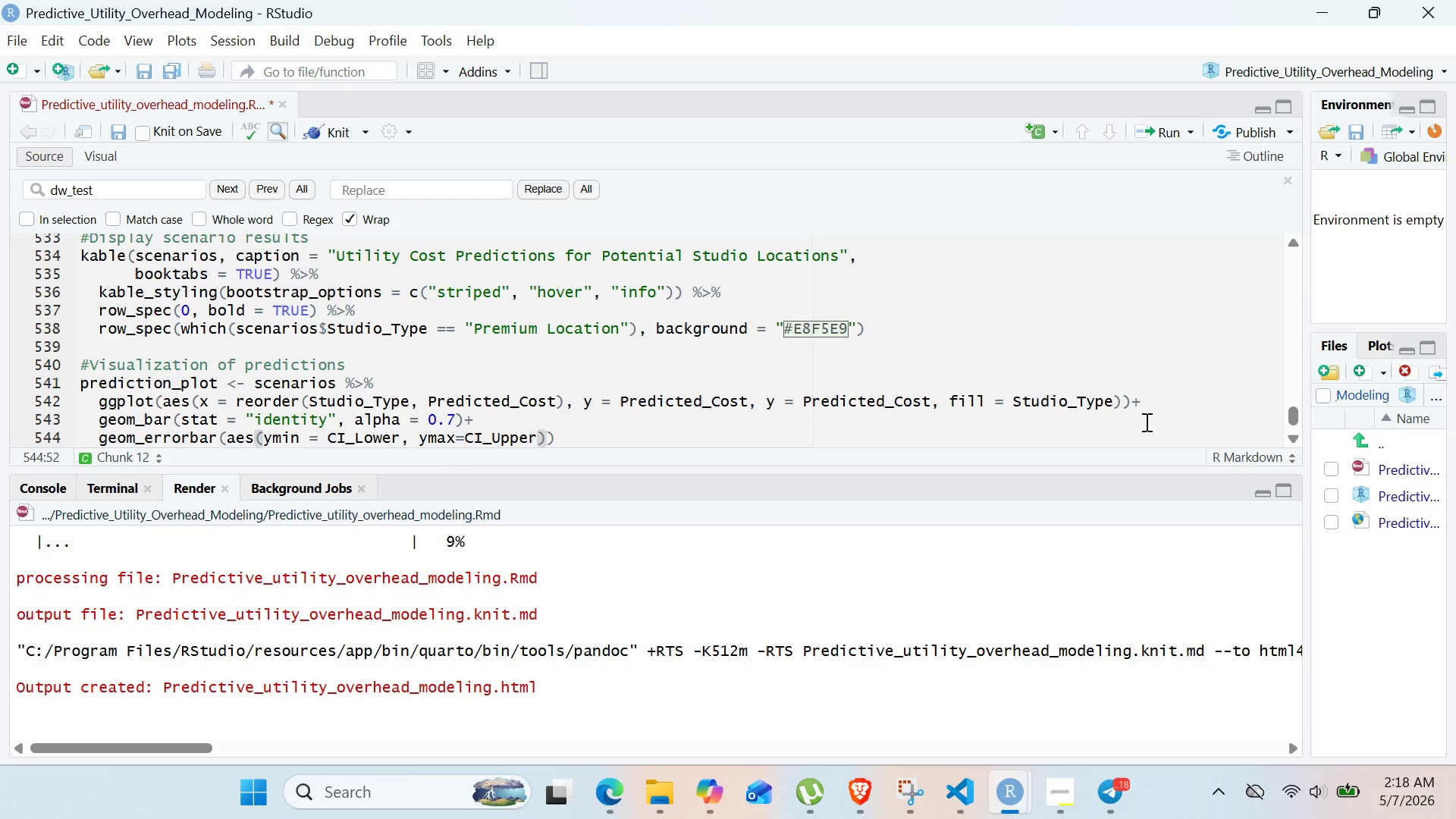 
type(, width = 0.2)
 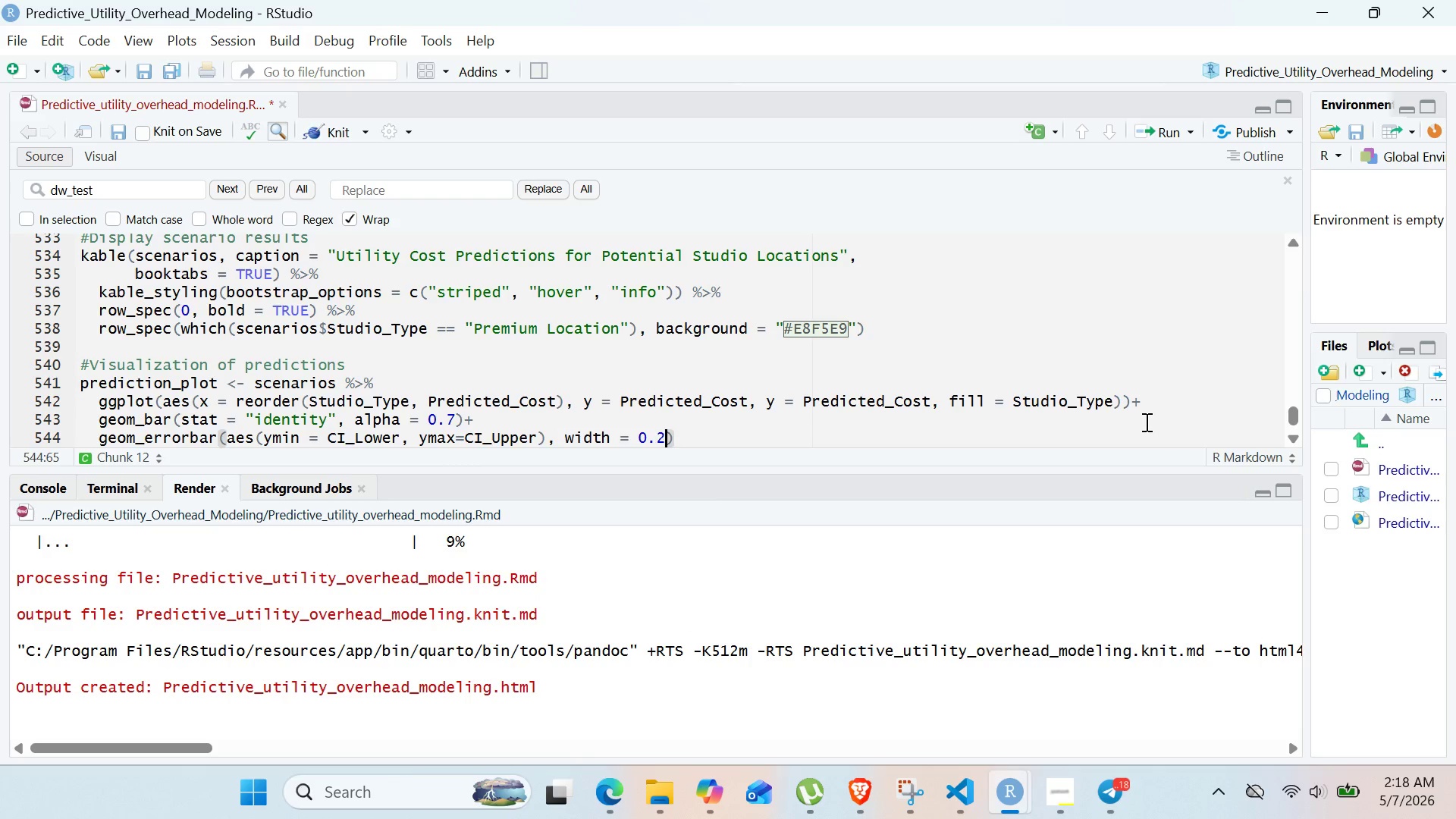 
key(ArrowRight)
 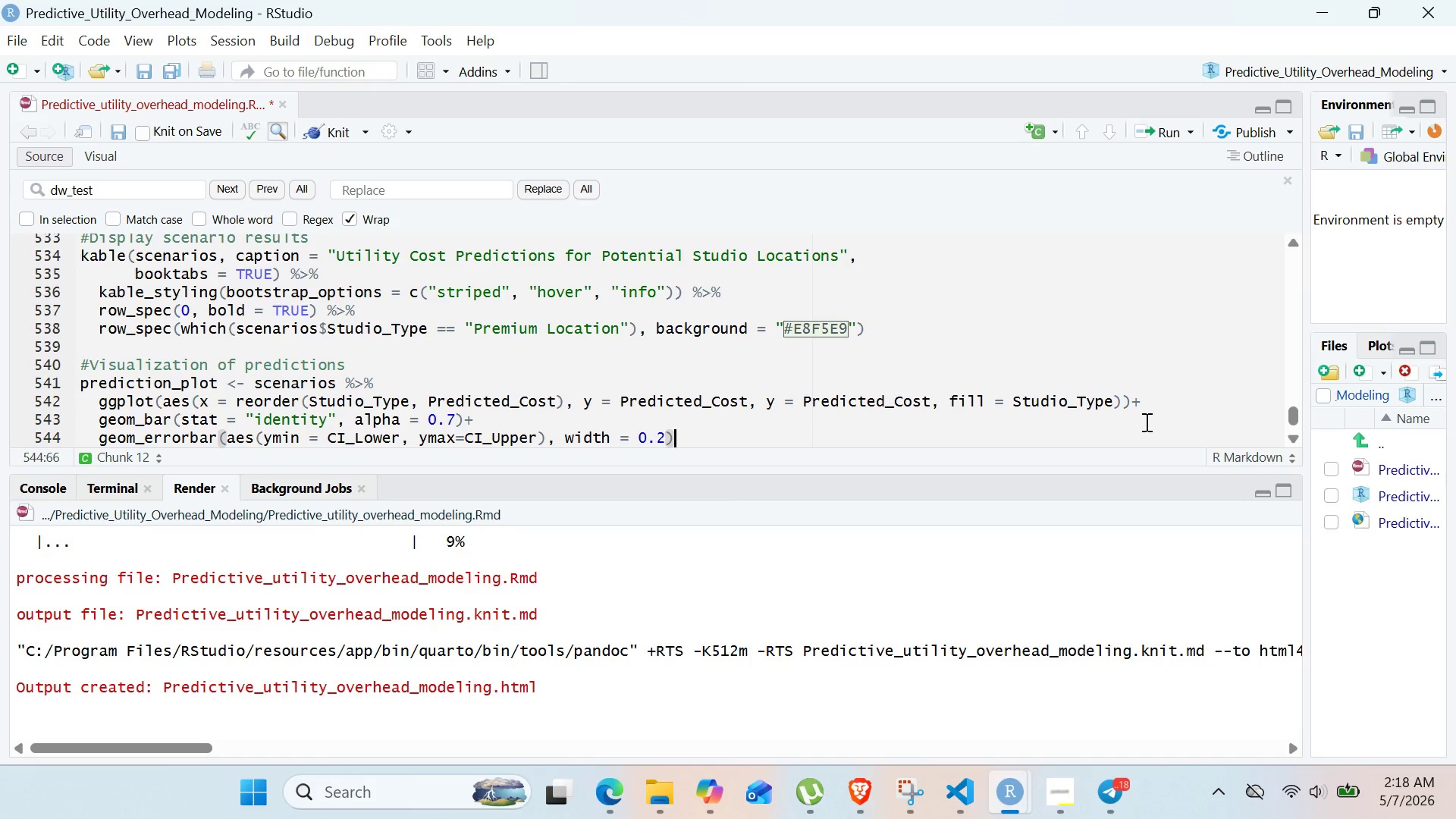 
key(Shift+Equal)
 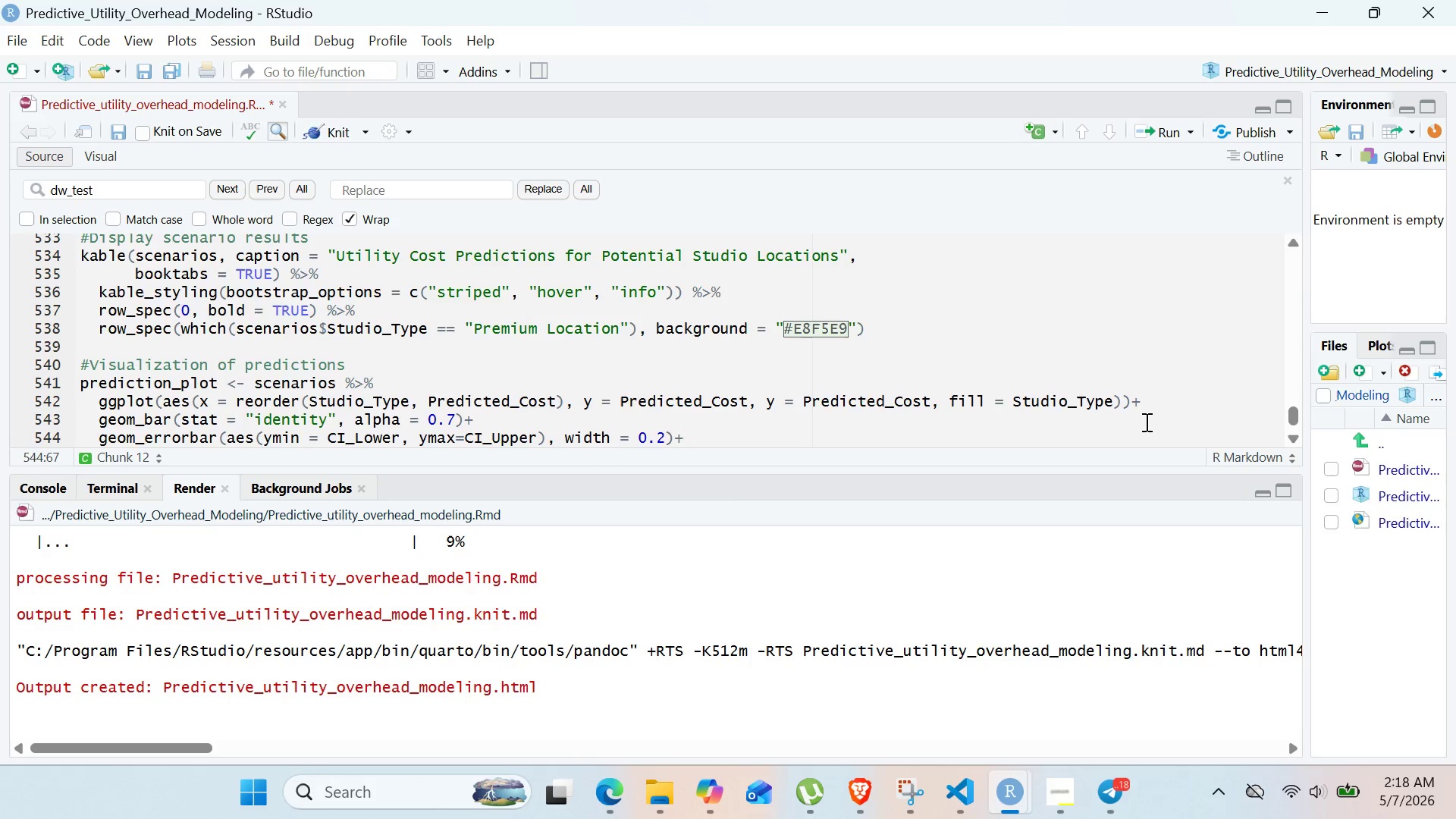 
key(Enter)
 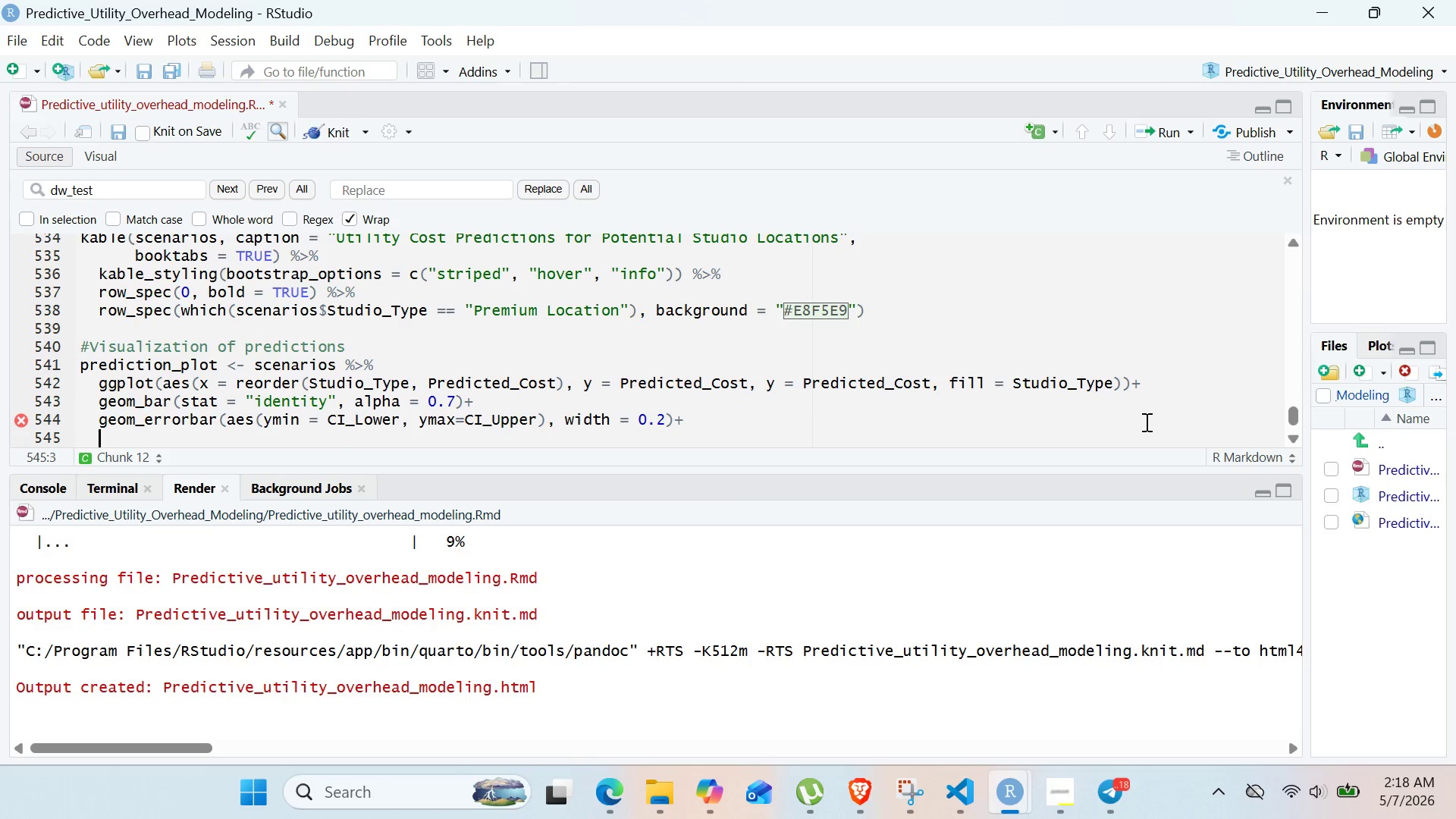 
type(geom_label)
 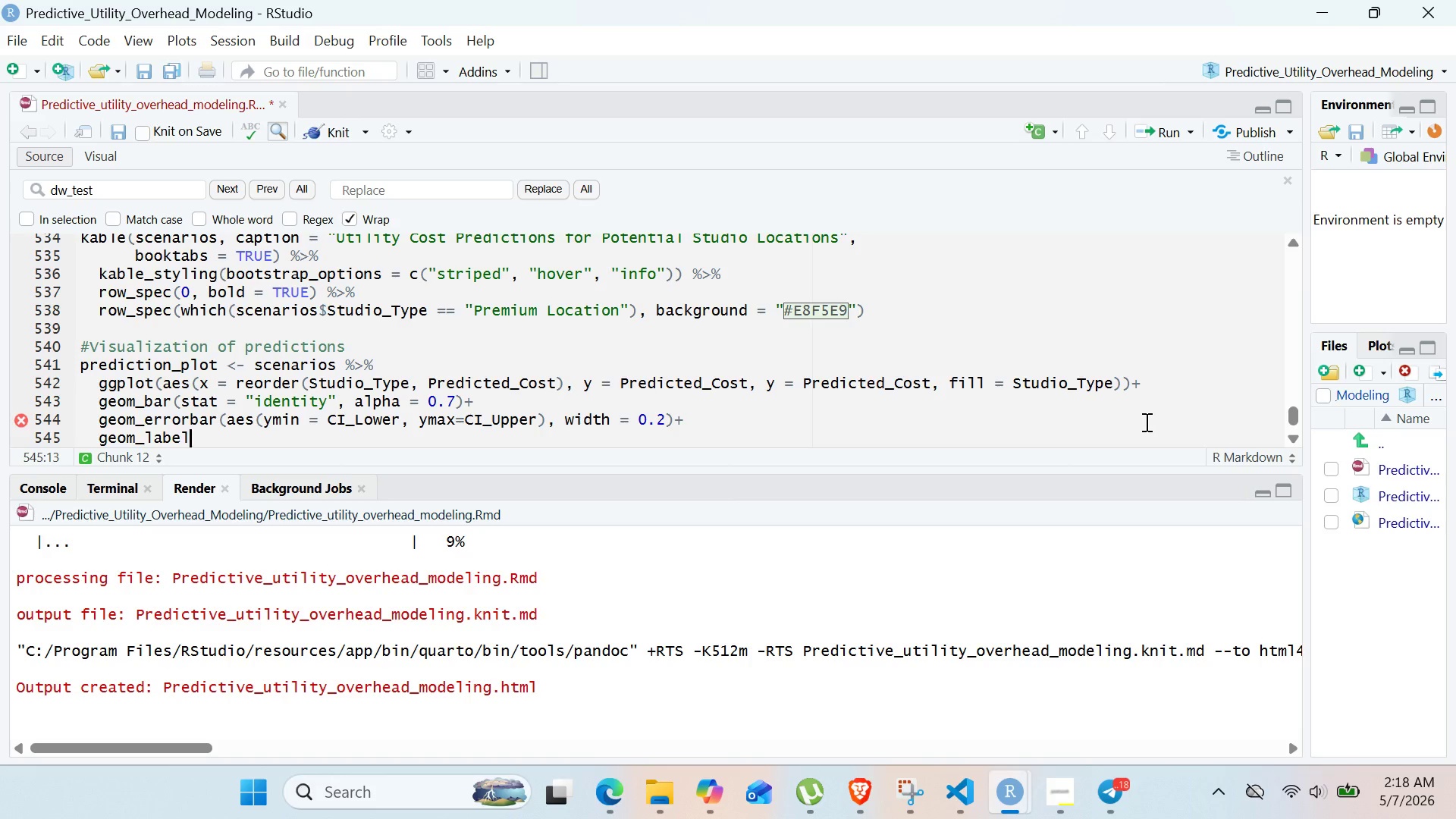 
type((aes)
 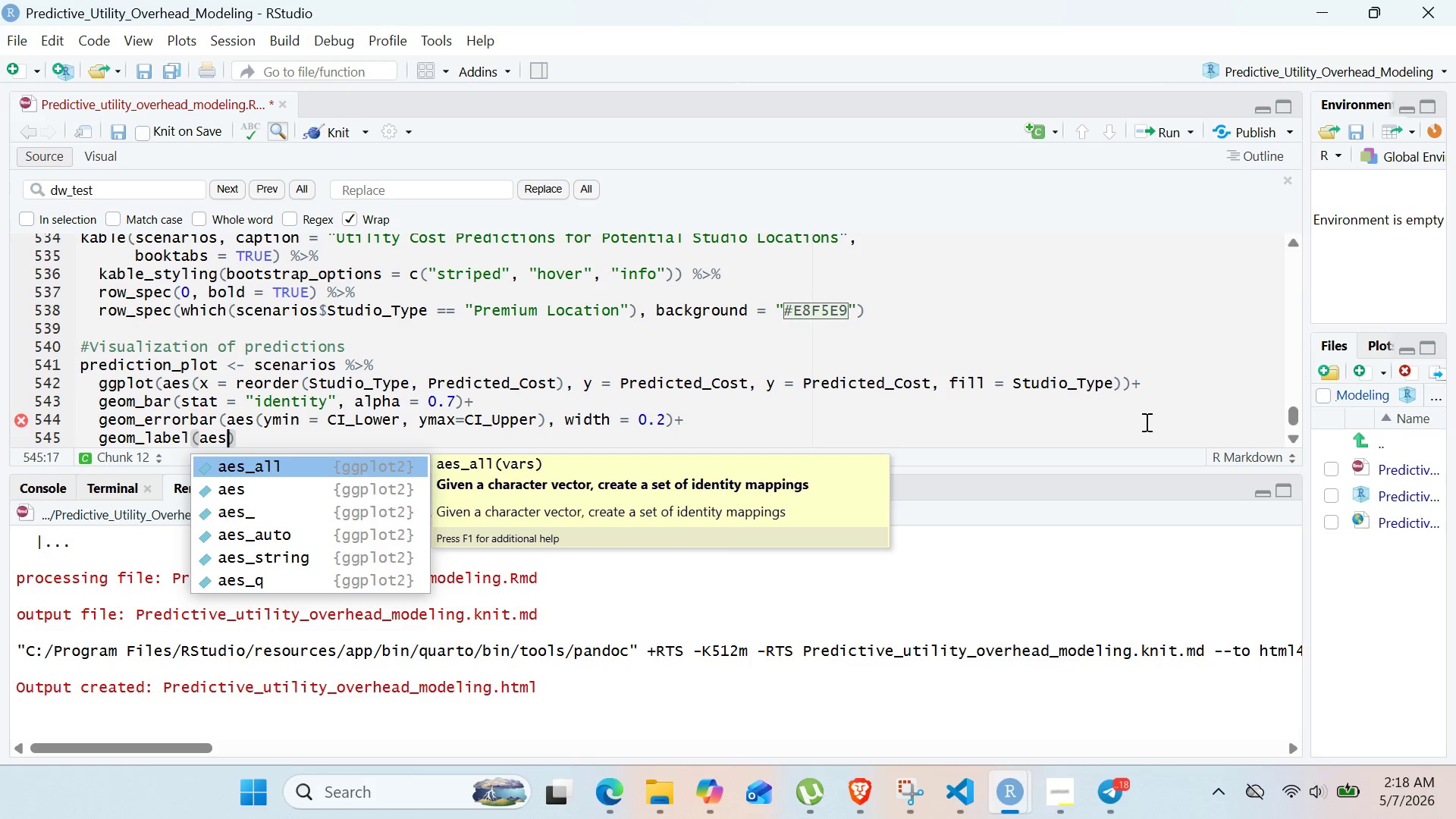 
type((label = paste)
 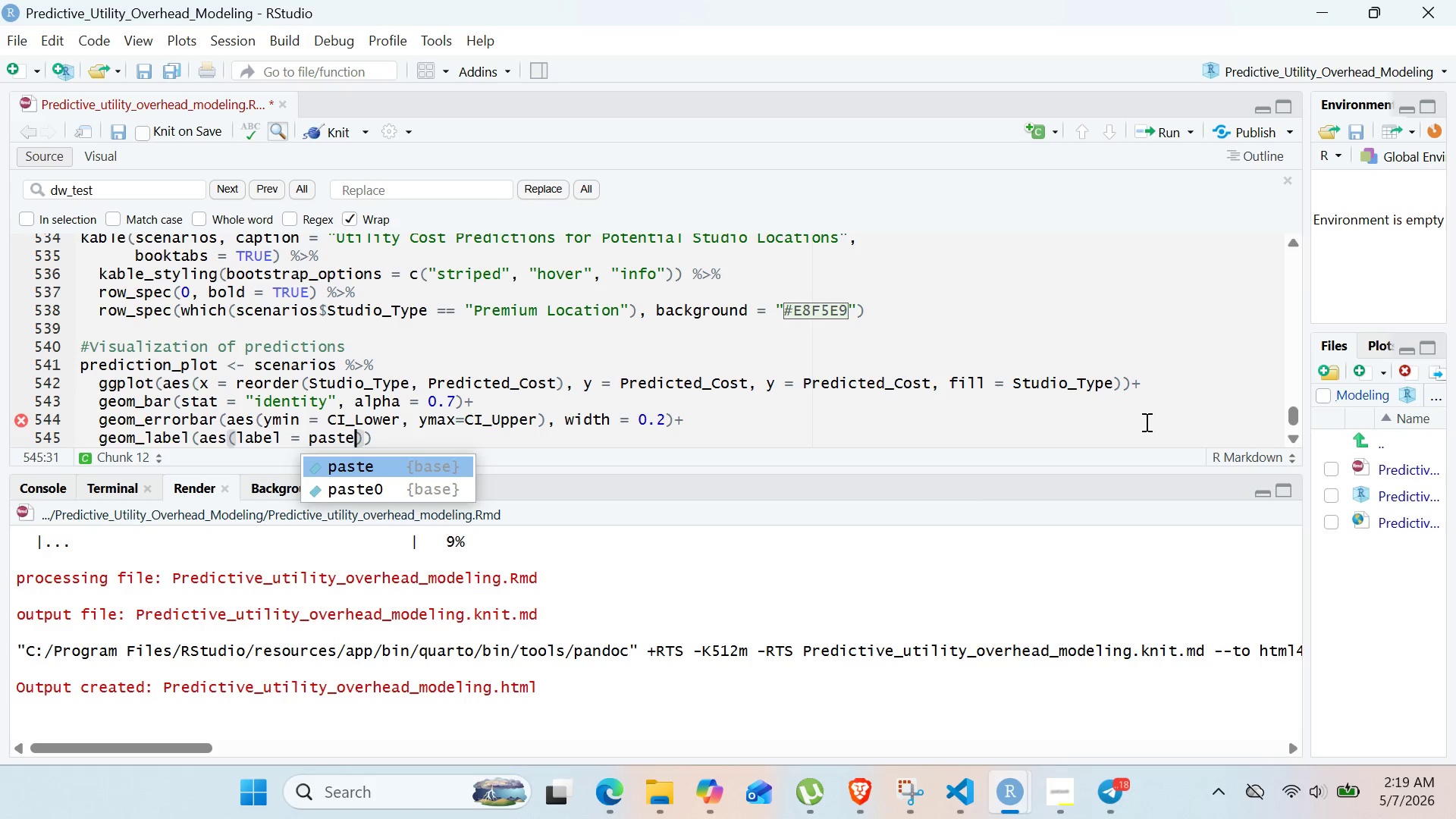 
key(ArrowDown)
 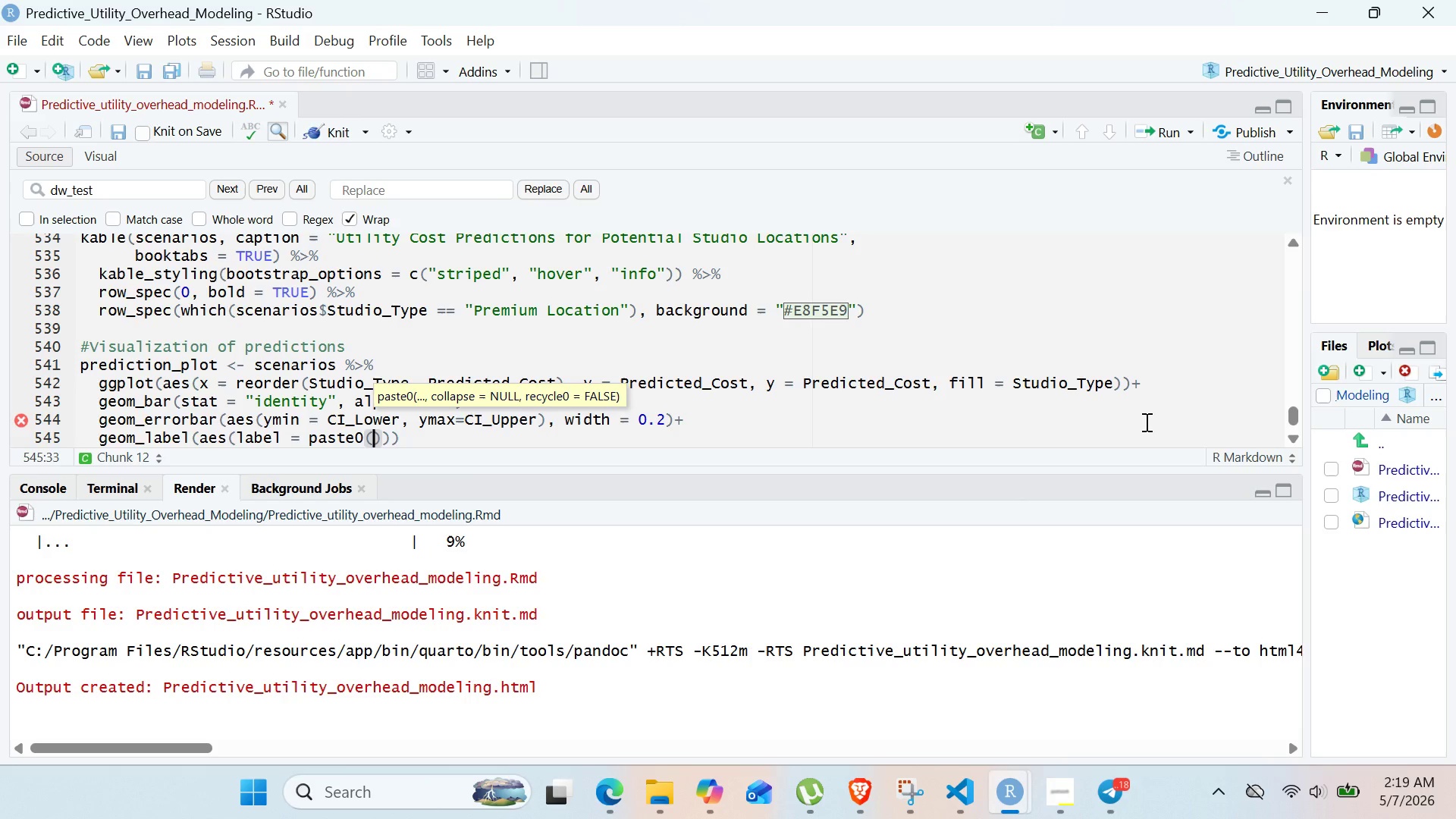 
key(Enter)
 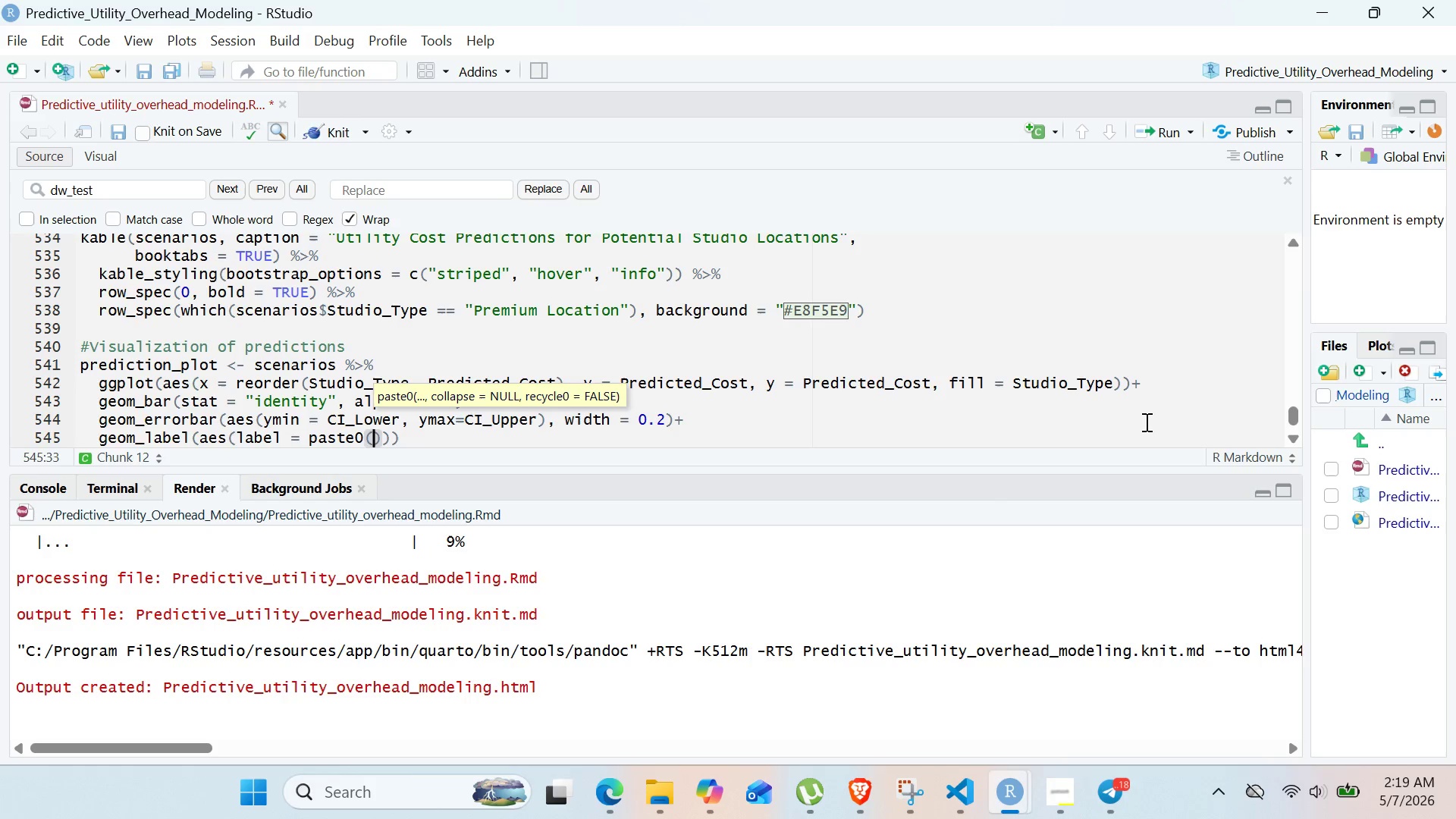 
key(Shift+Quote)
 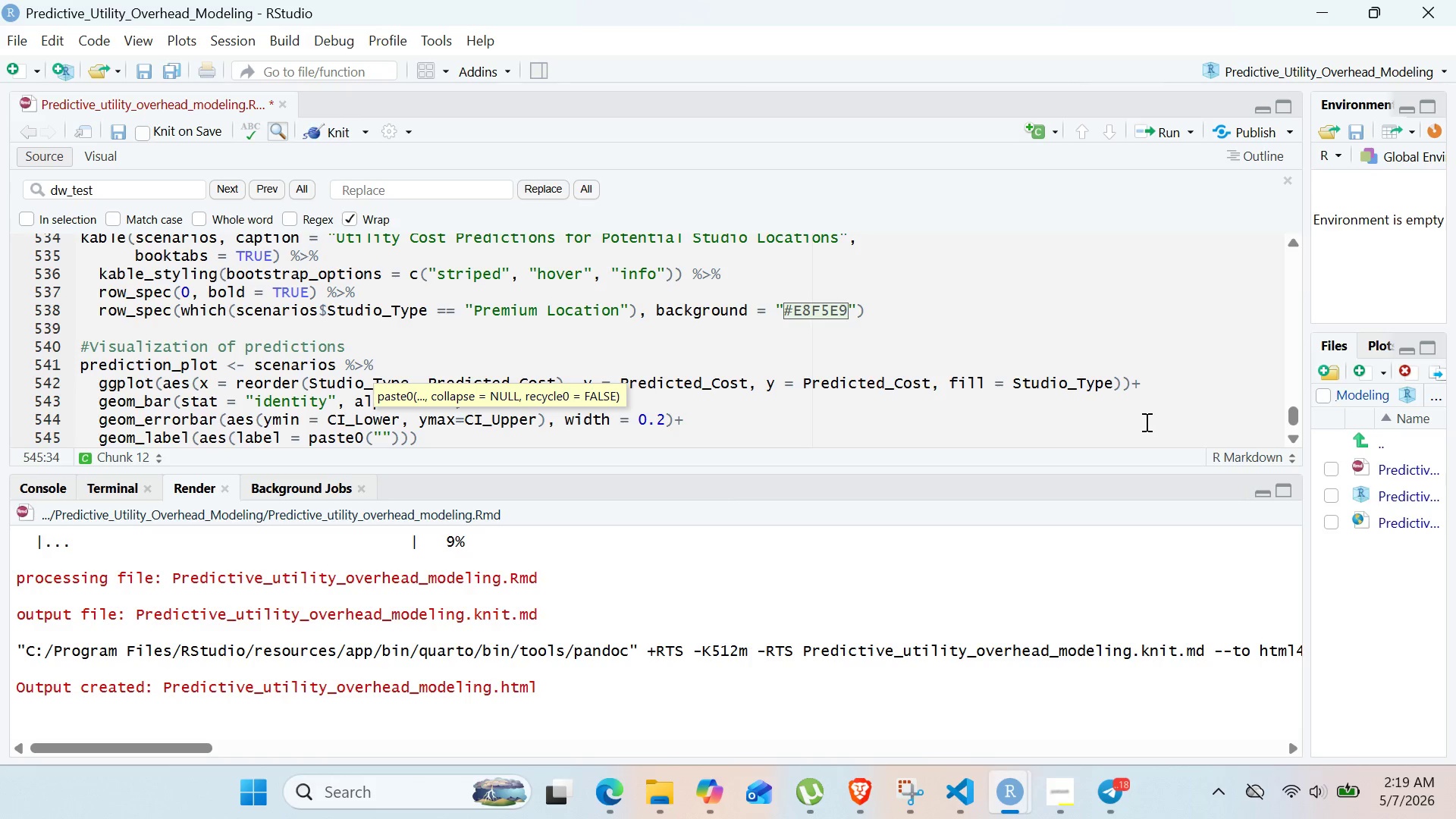 
key(Shift+4)
 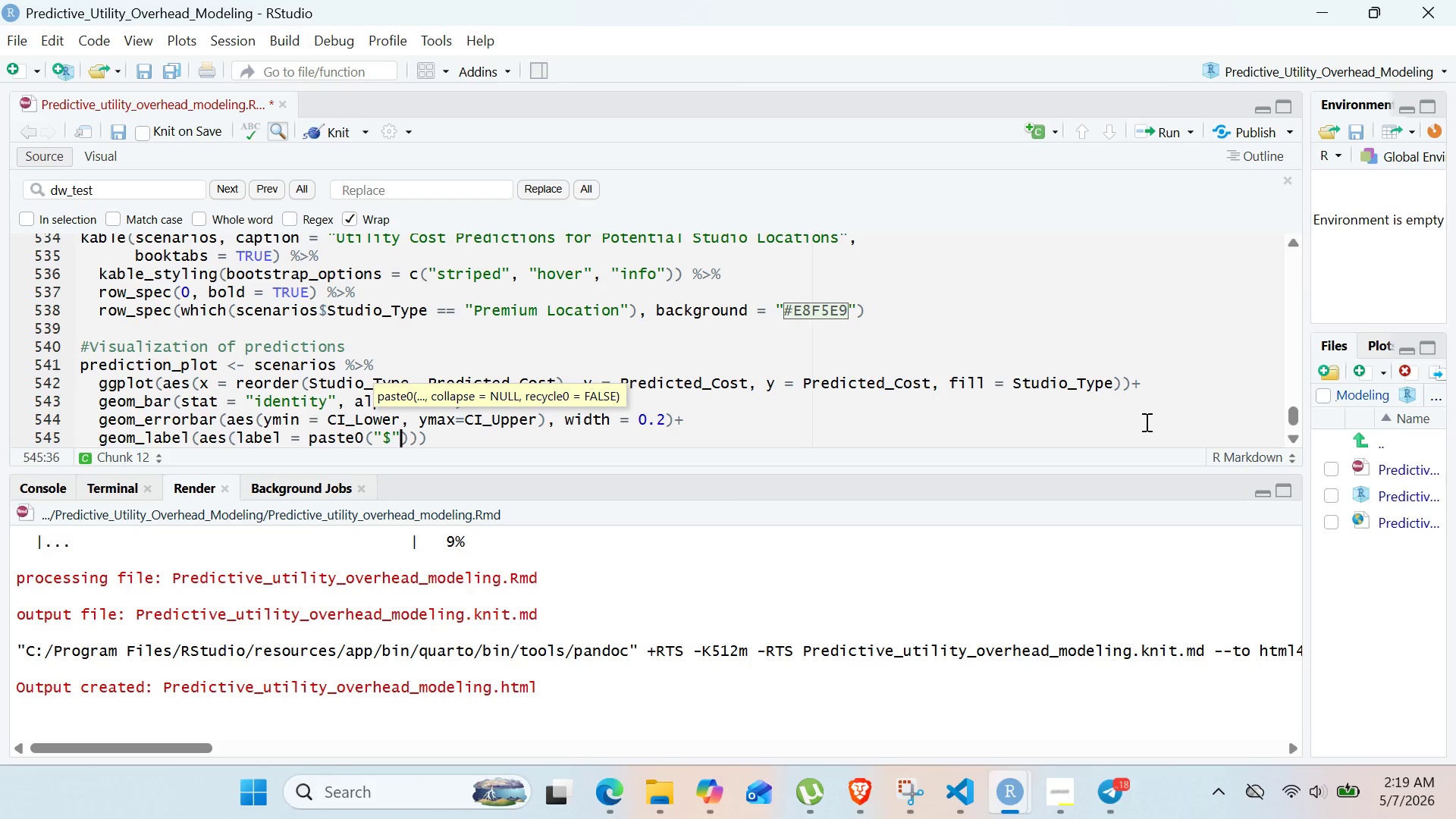 
key(ArrowRight)
 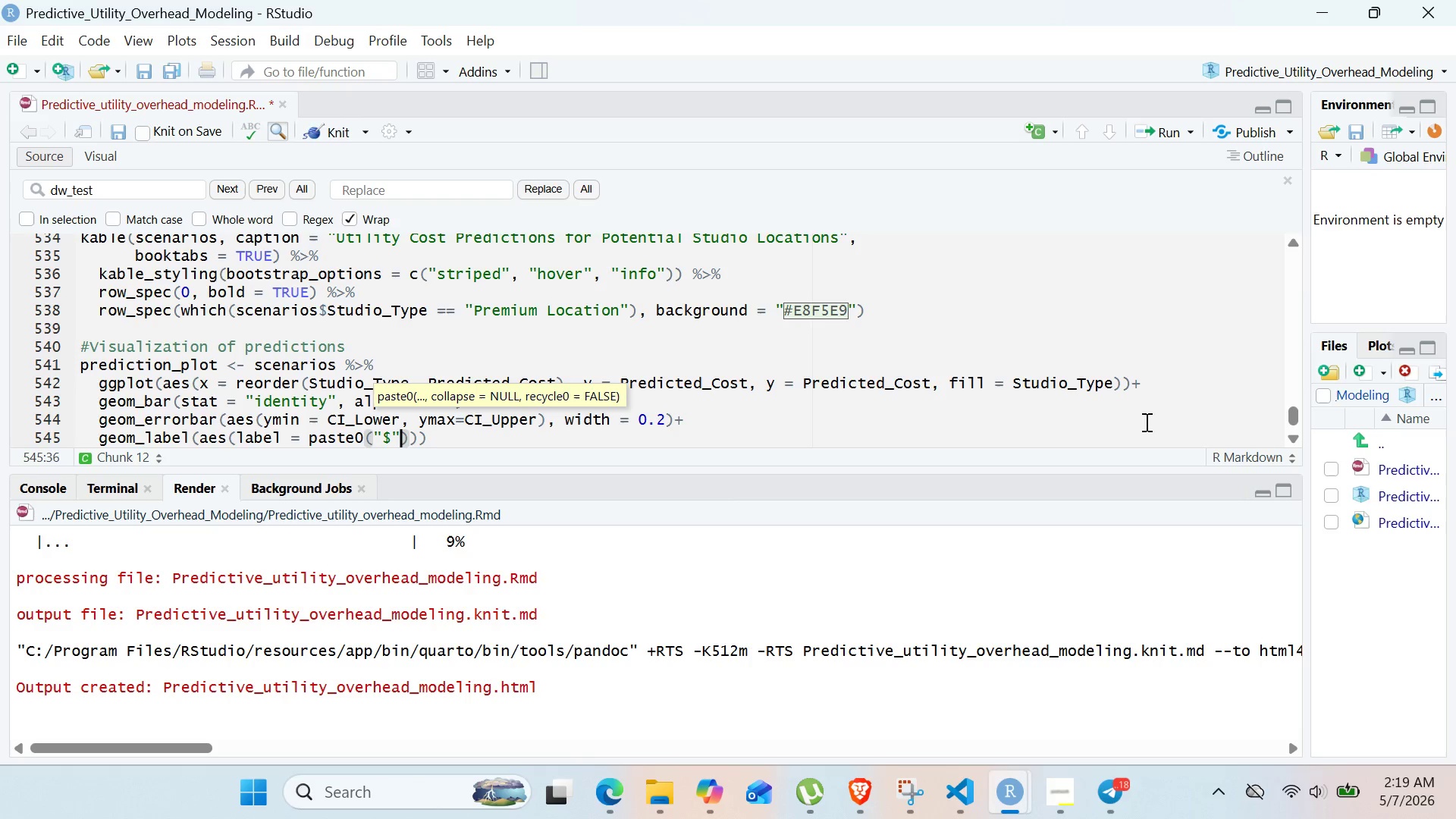 
type(, Predicted_Cost)
 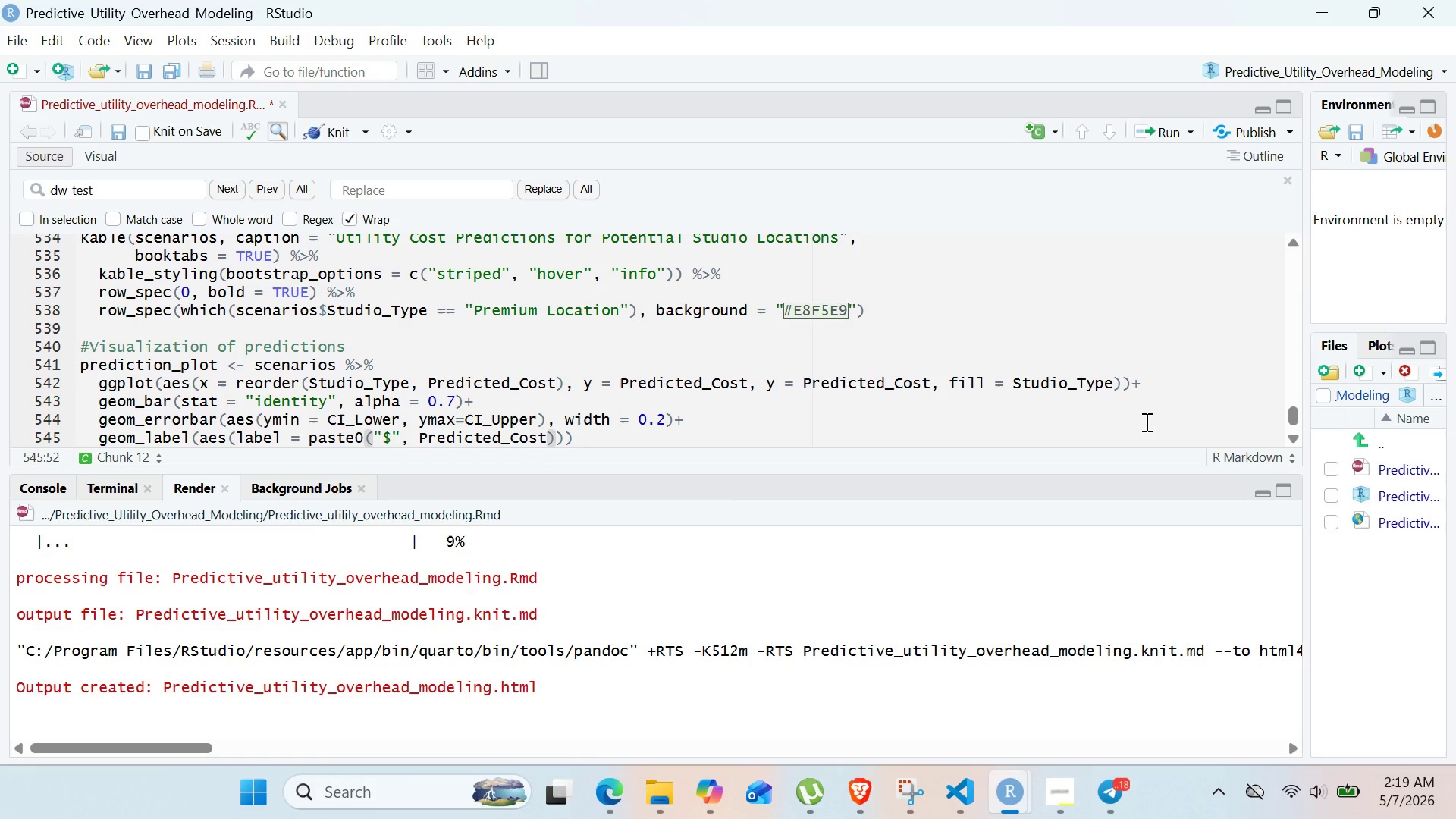 
key(ArrowRight)
 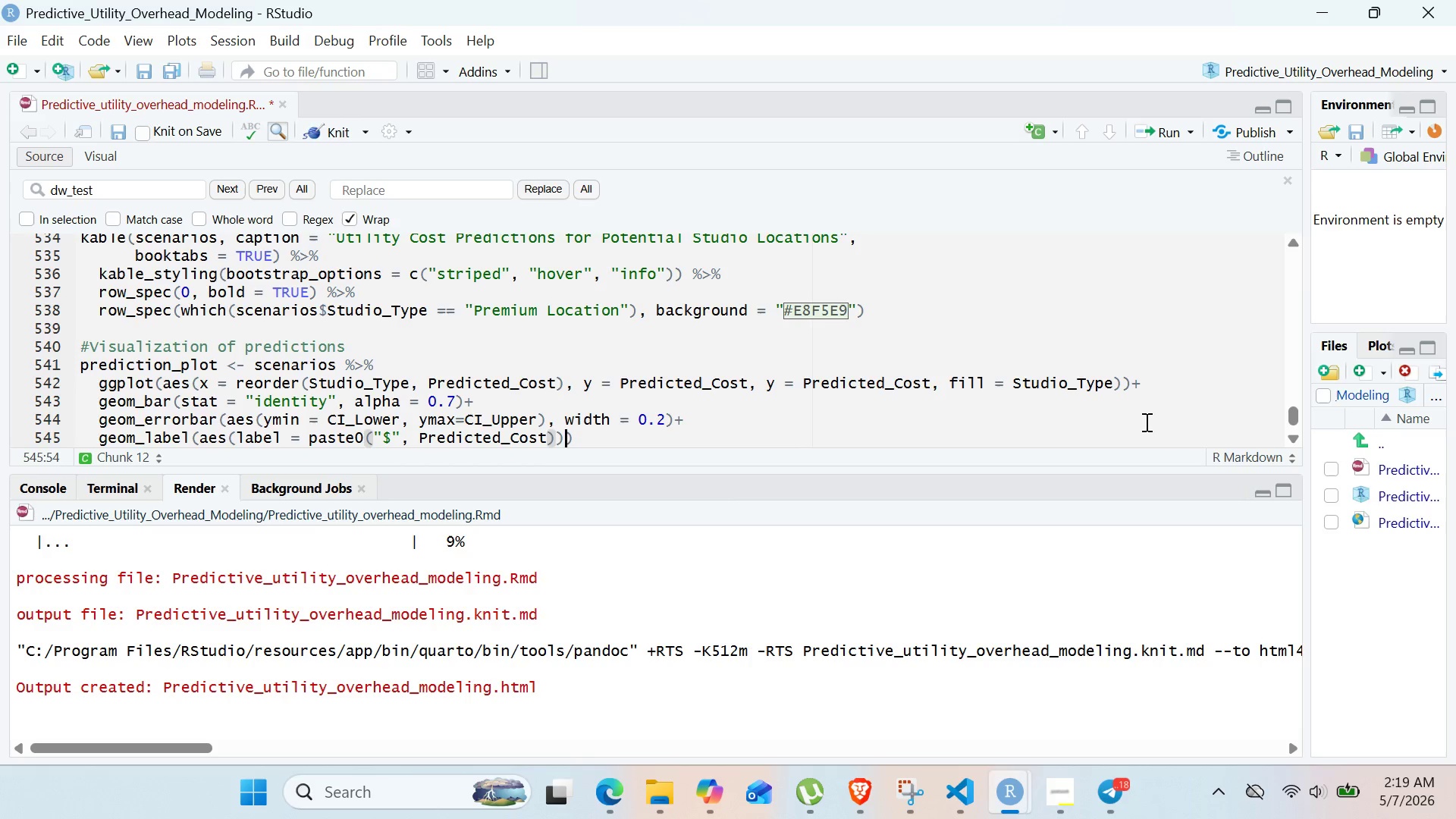 
key(ArrowRight)
 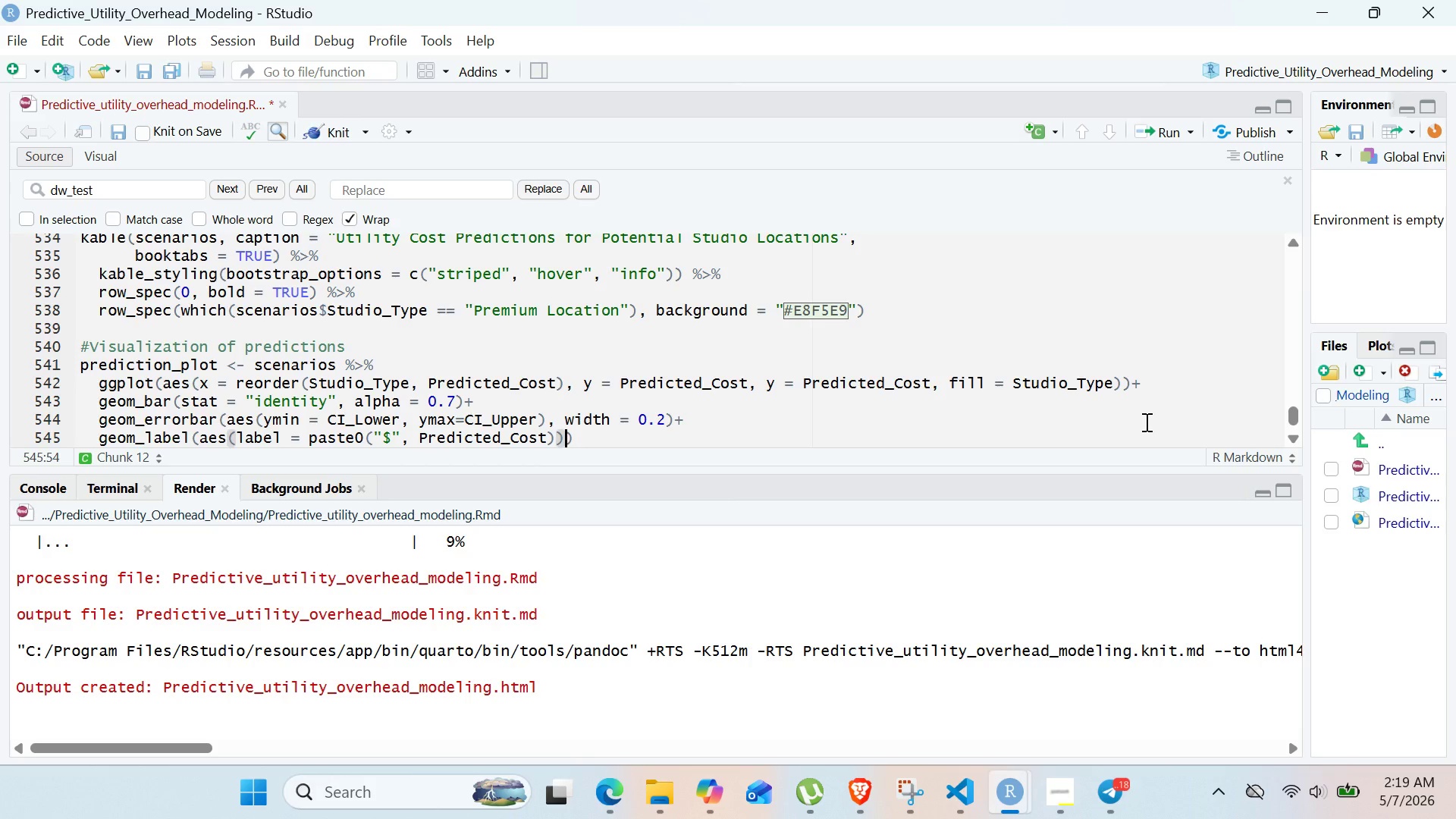 
type(, vjust = -0.5)
 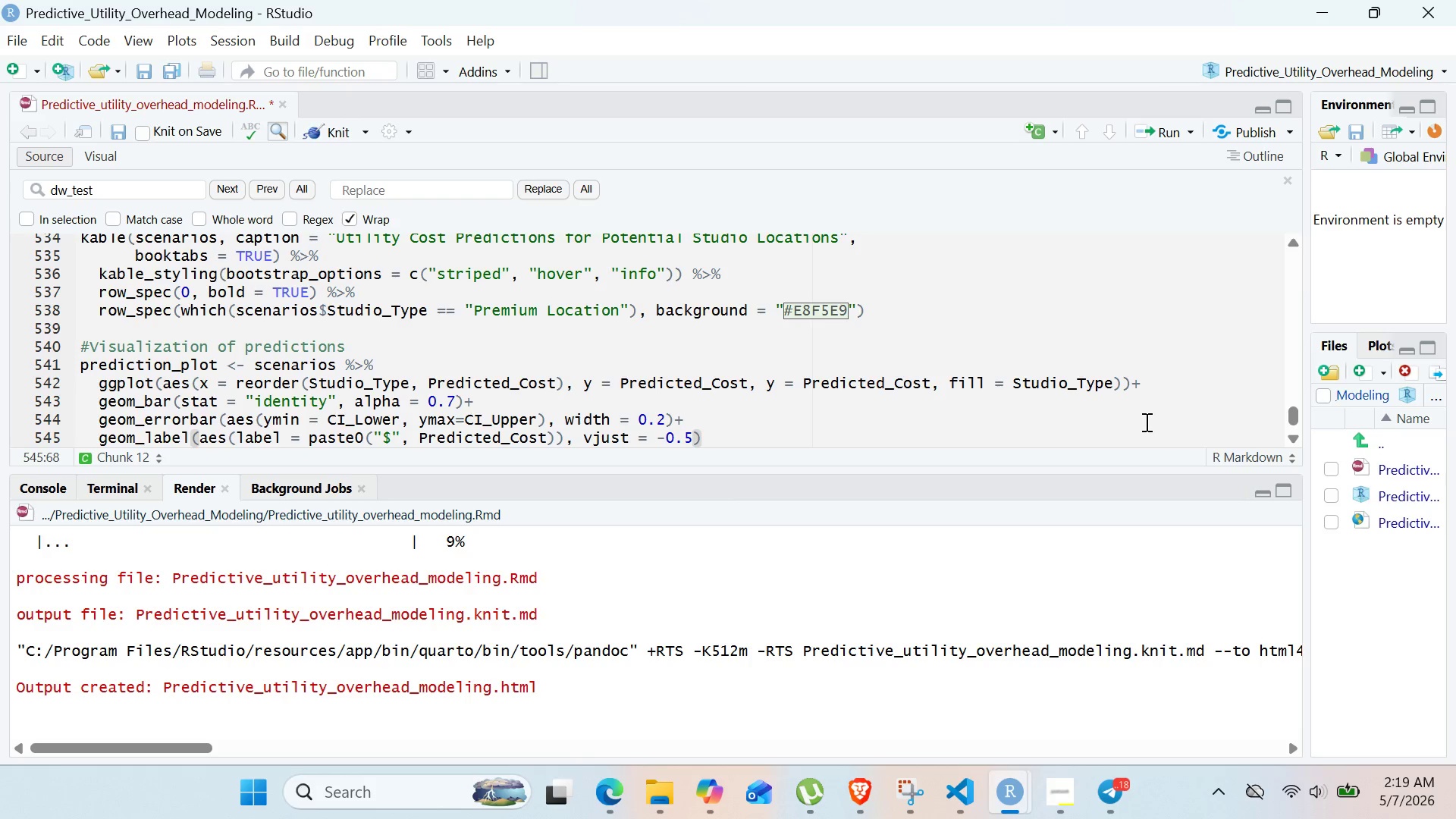 
key(ArrowRight)
 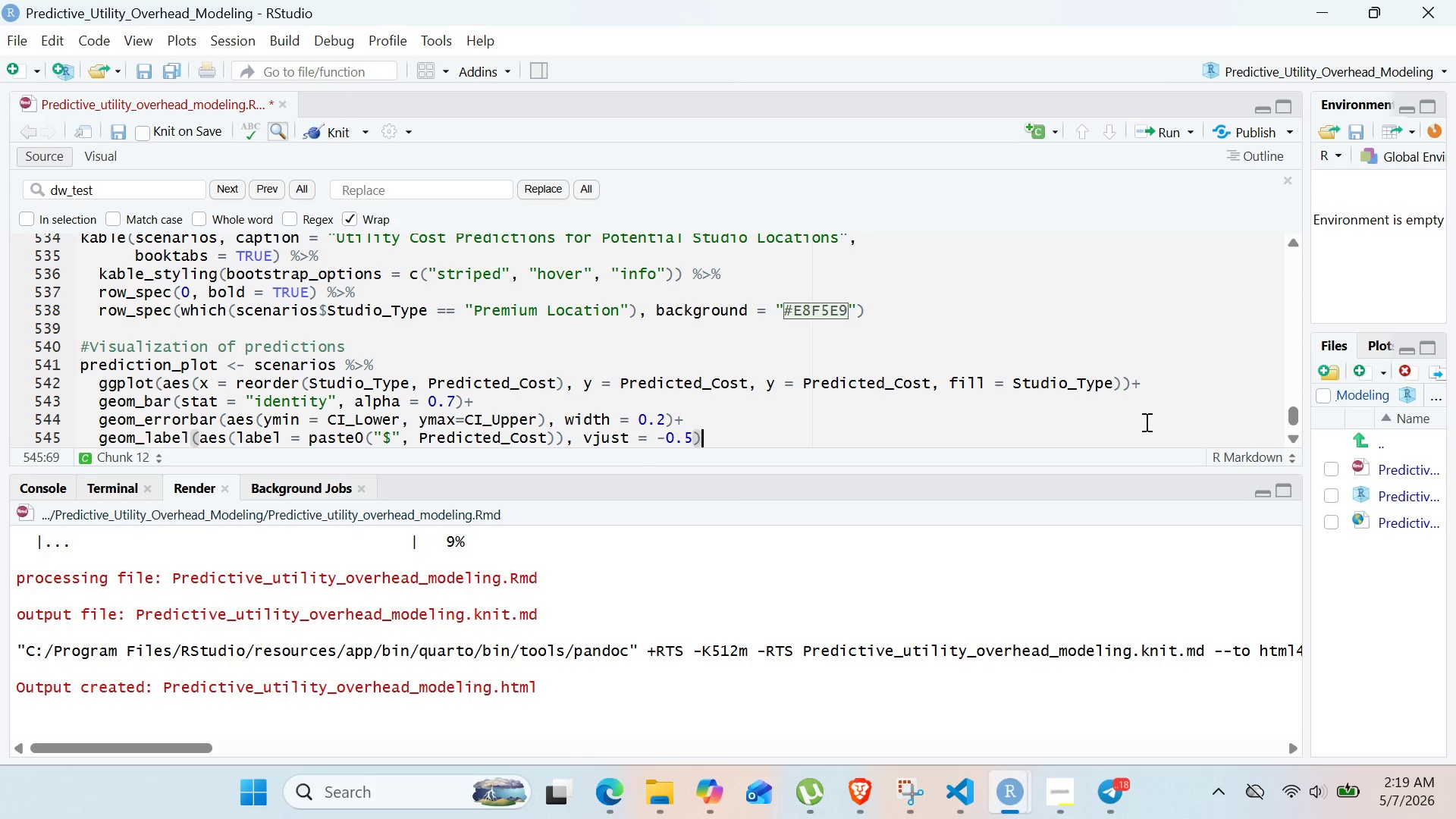 
key(Shift+Equal)
 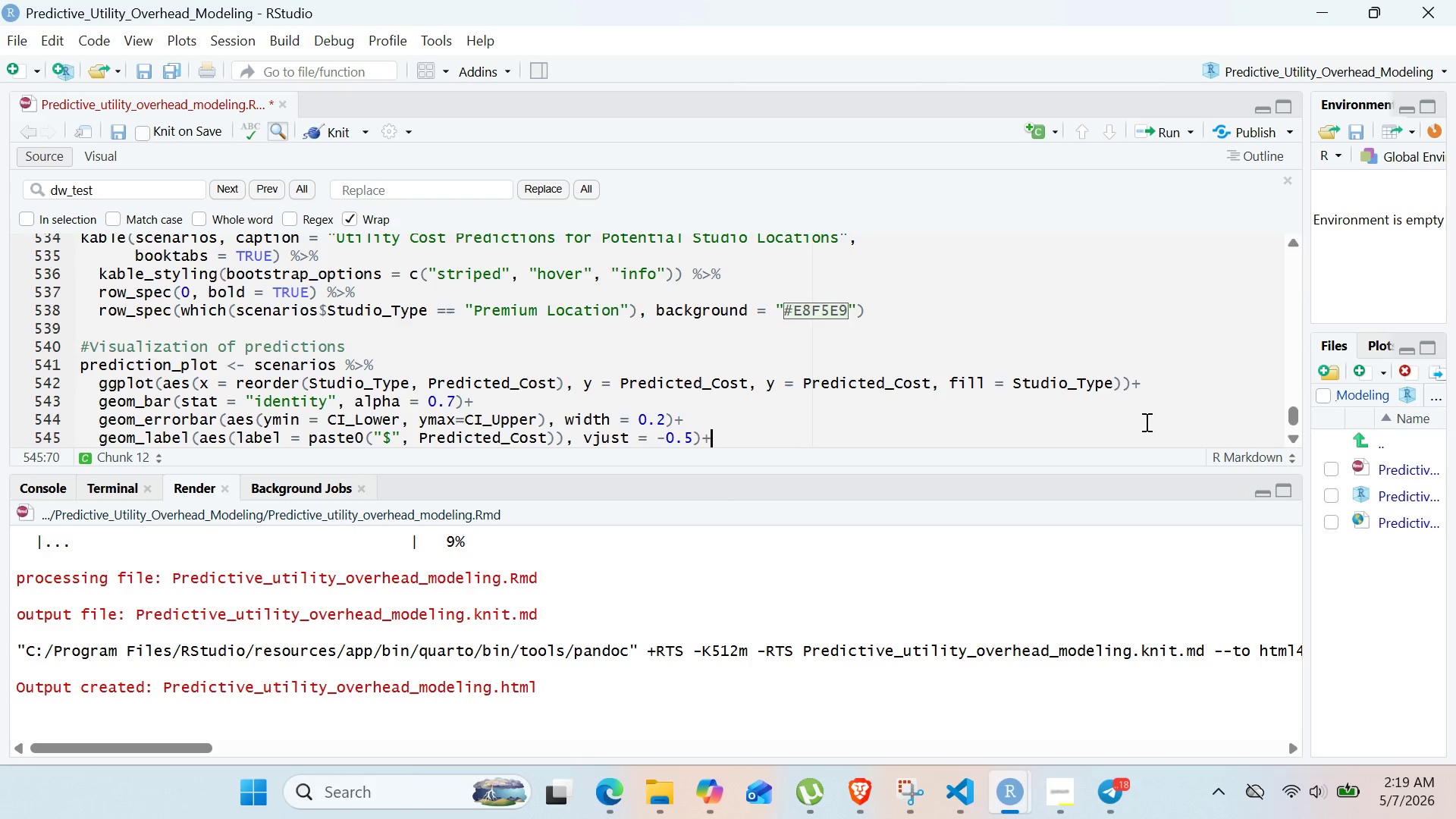 
key(Enter)
 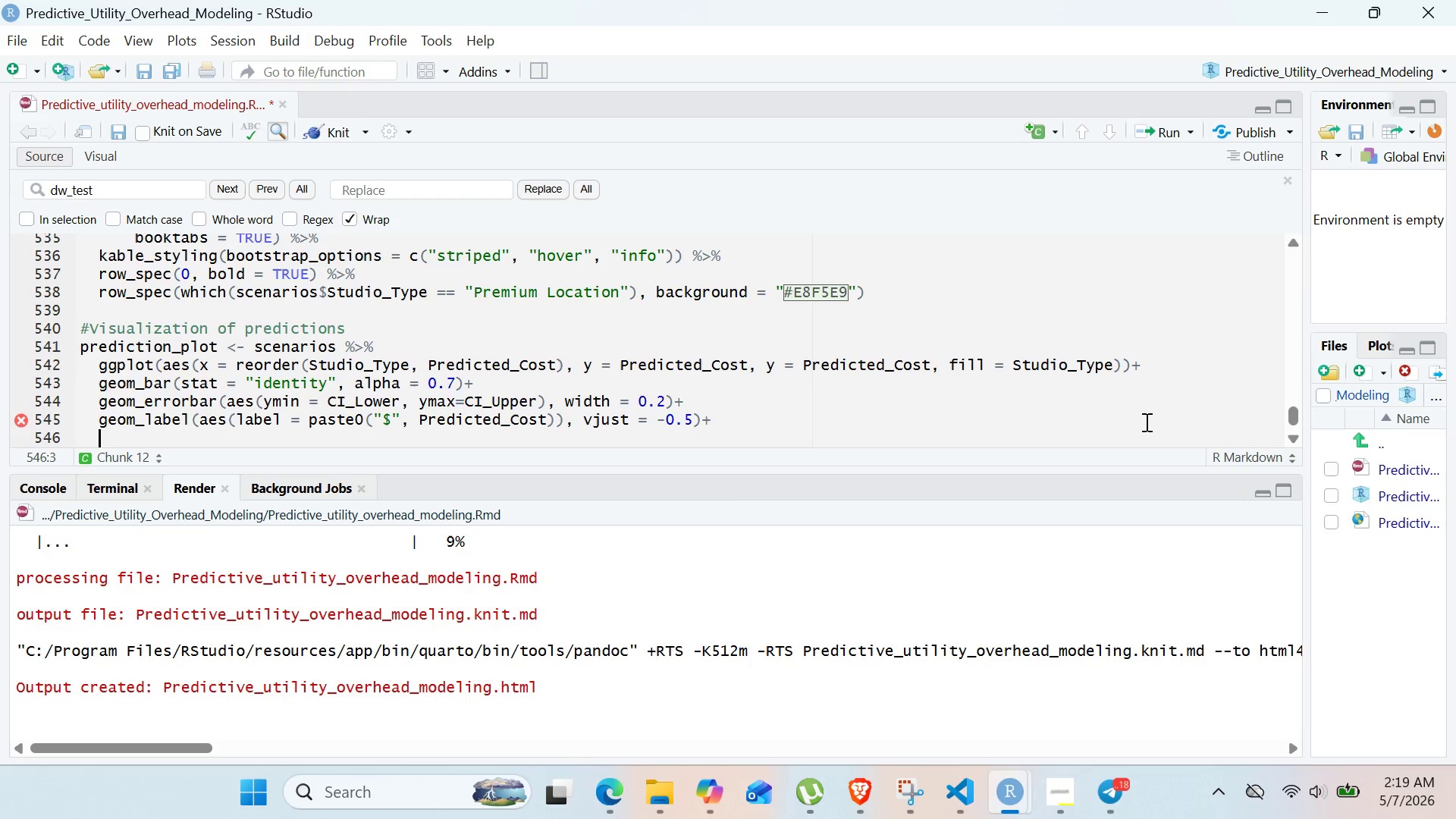 
wait(5.33)
 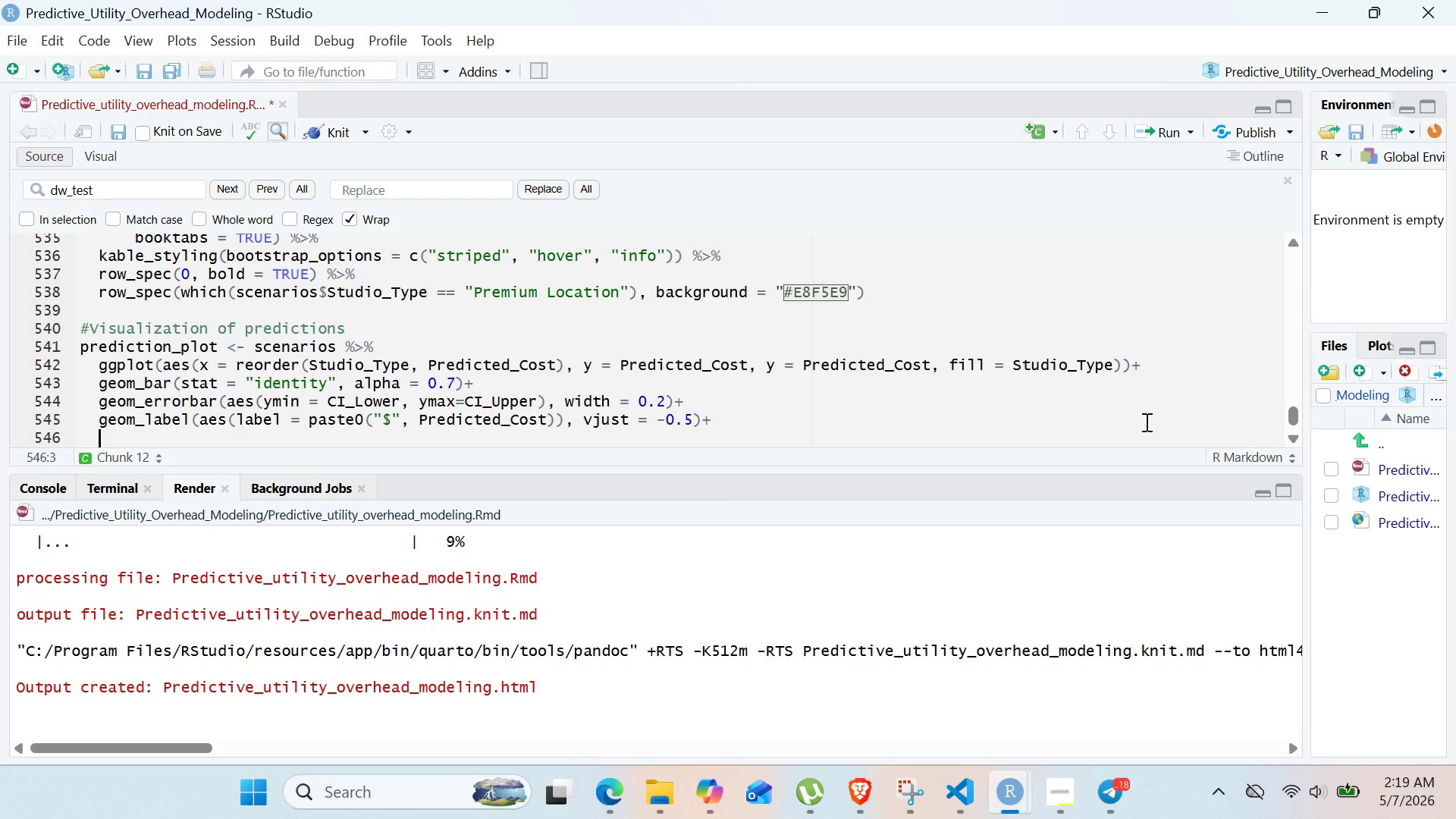 
type(scale_fill_viridis_)
 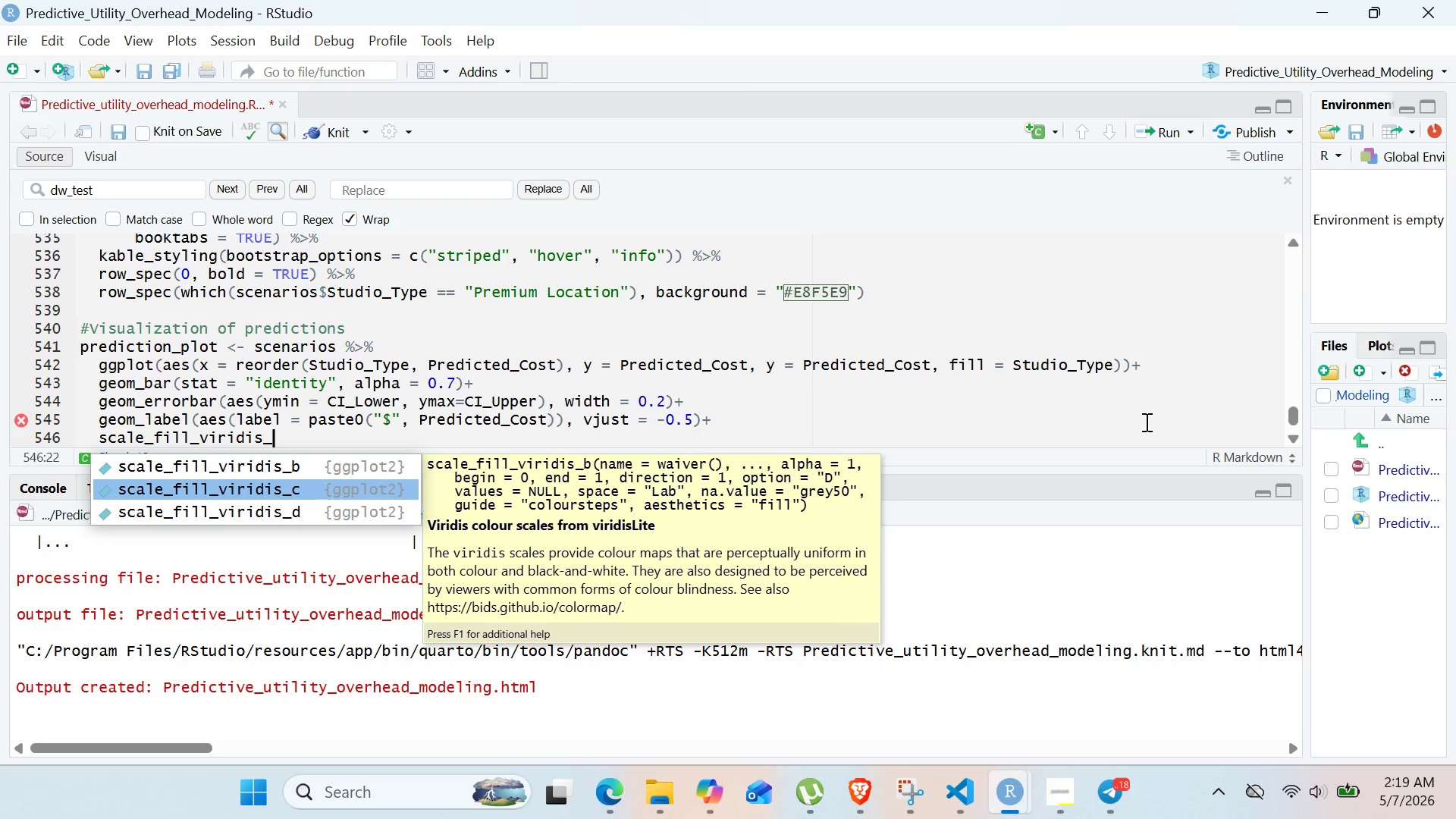 
 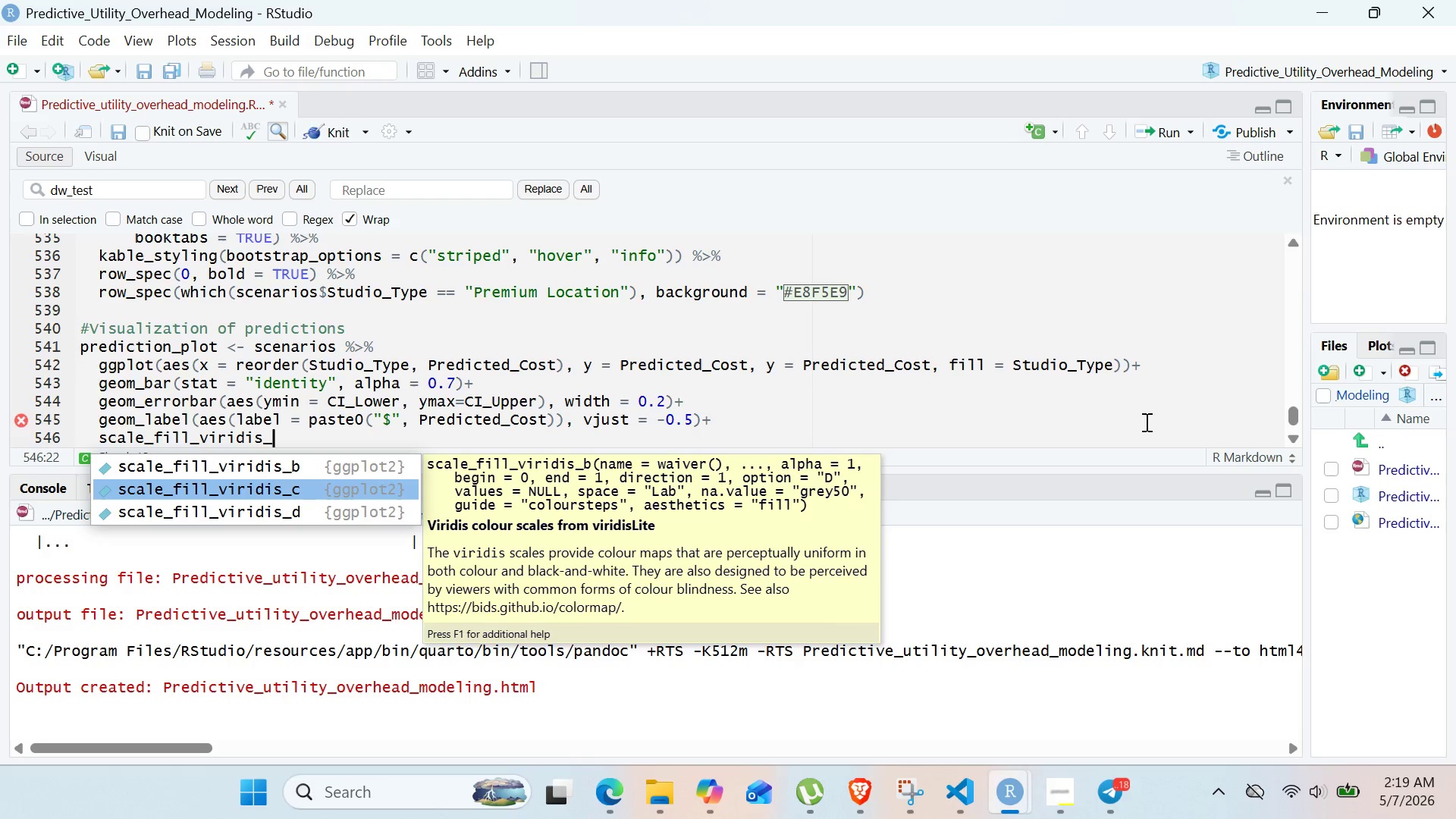 
key(ArrowDown)
 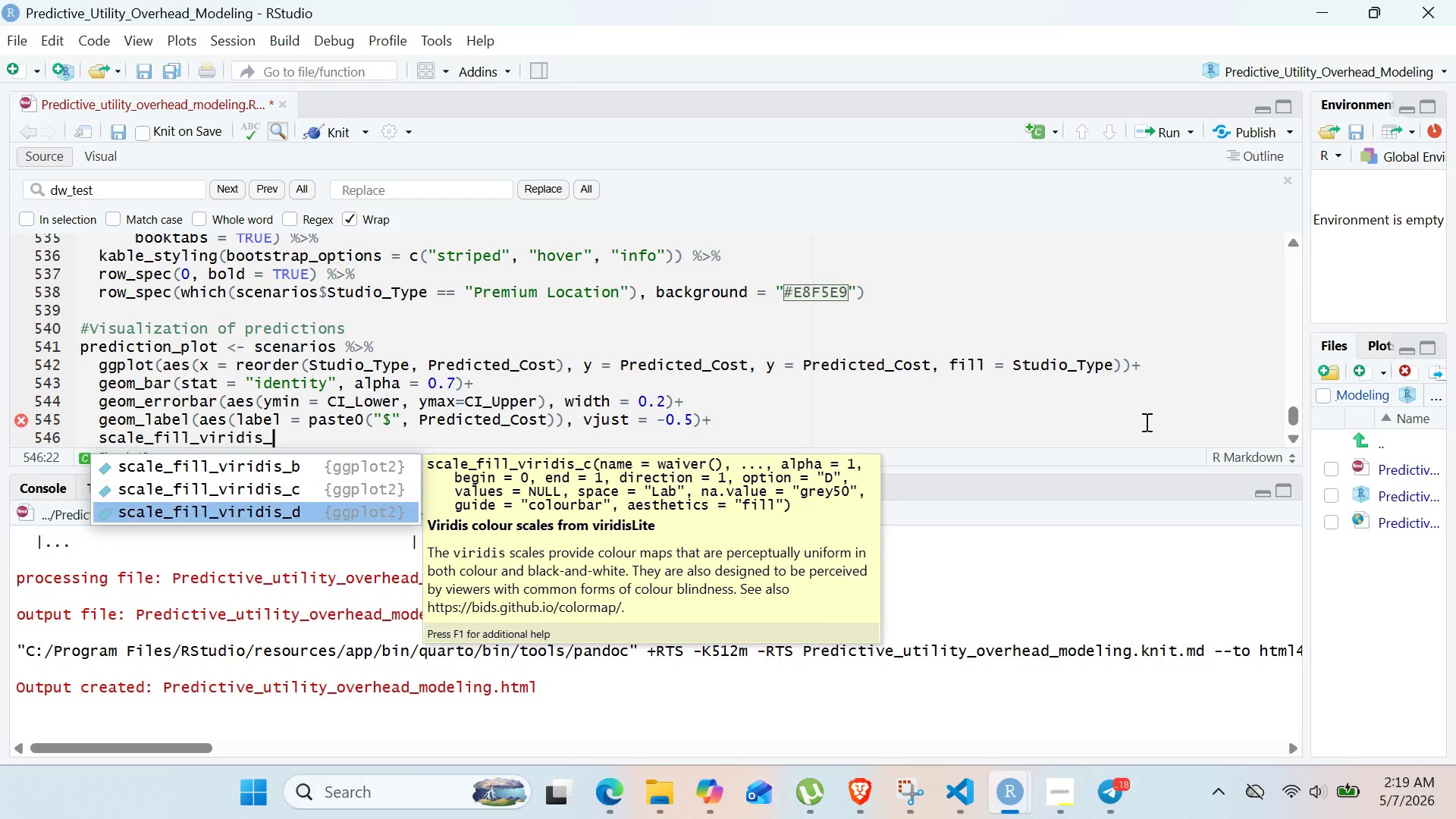 
key(ArrowDown)
 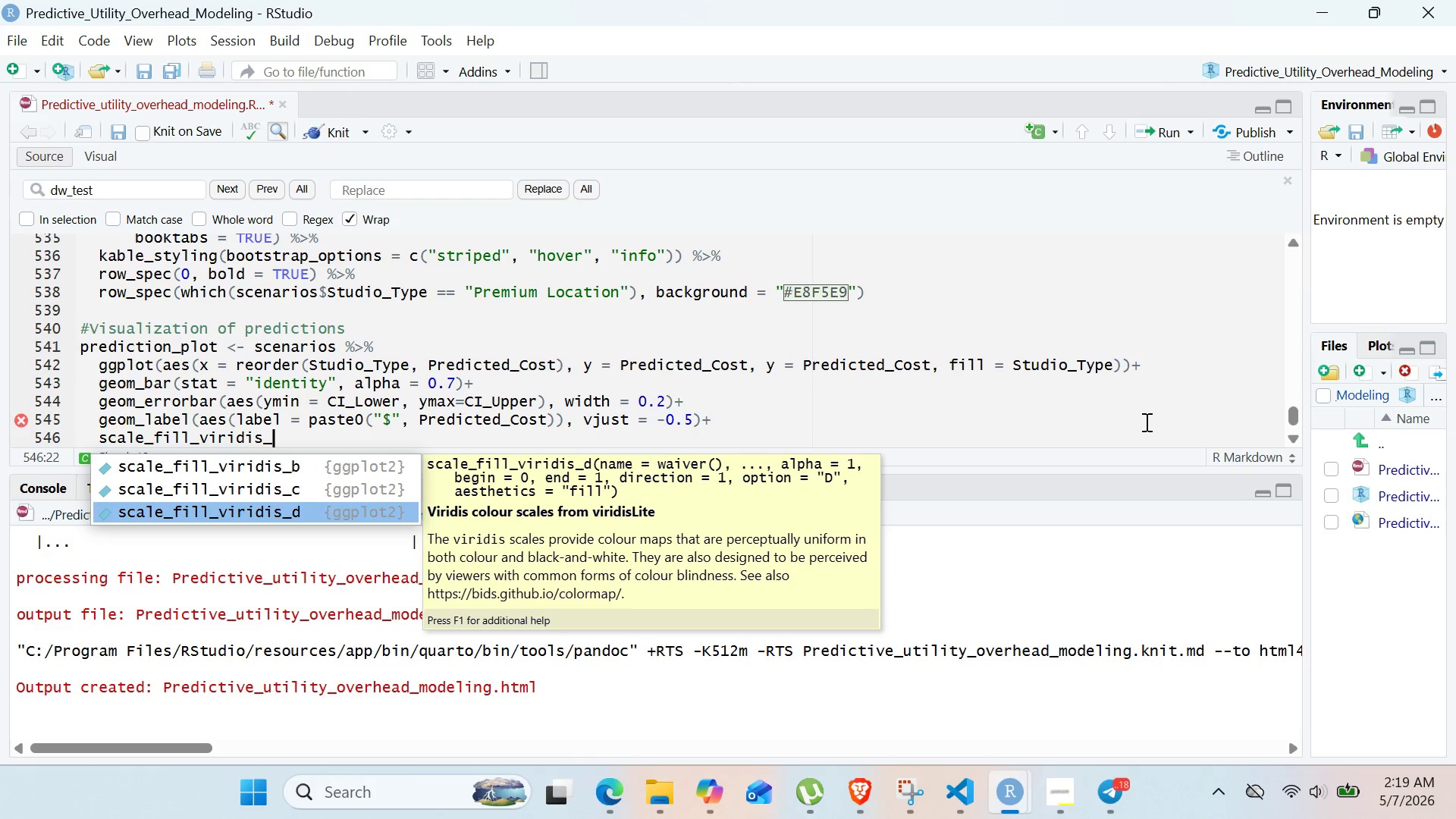 
key(Shift+ShiftRight)
 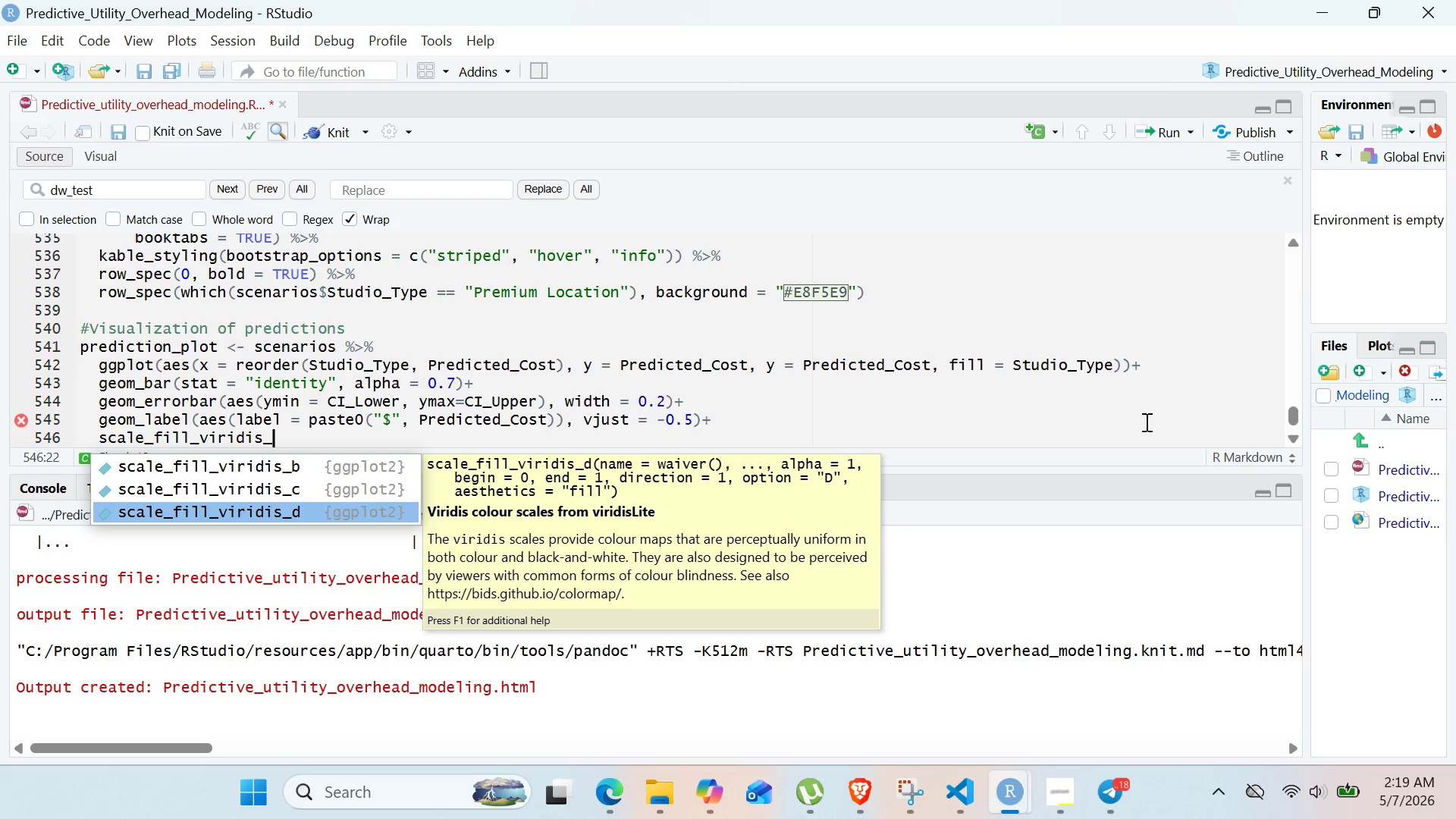 
key(Enter)
 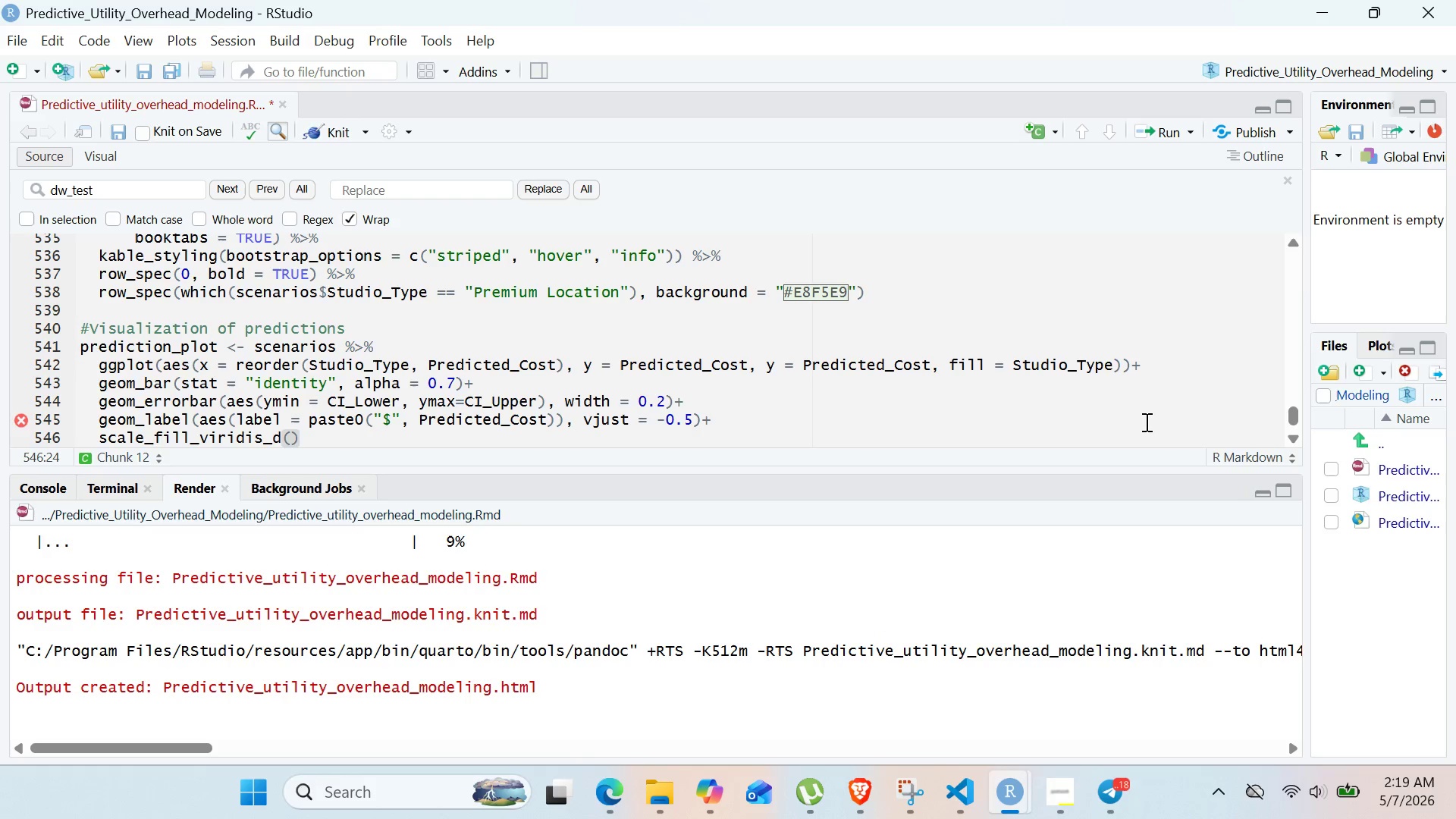 
key(ArrowRight)
 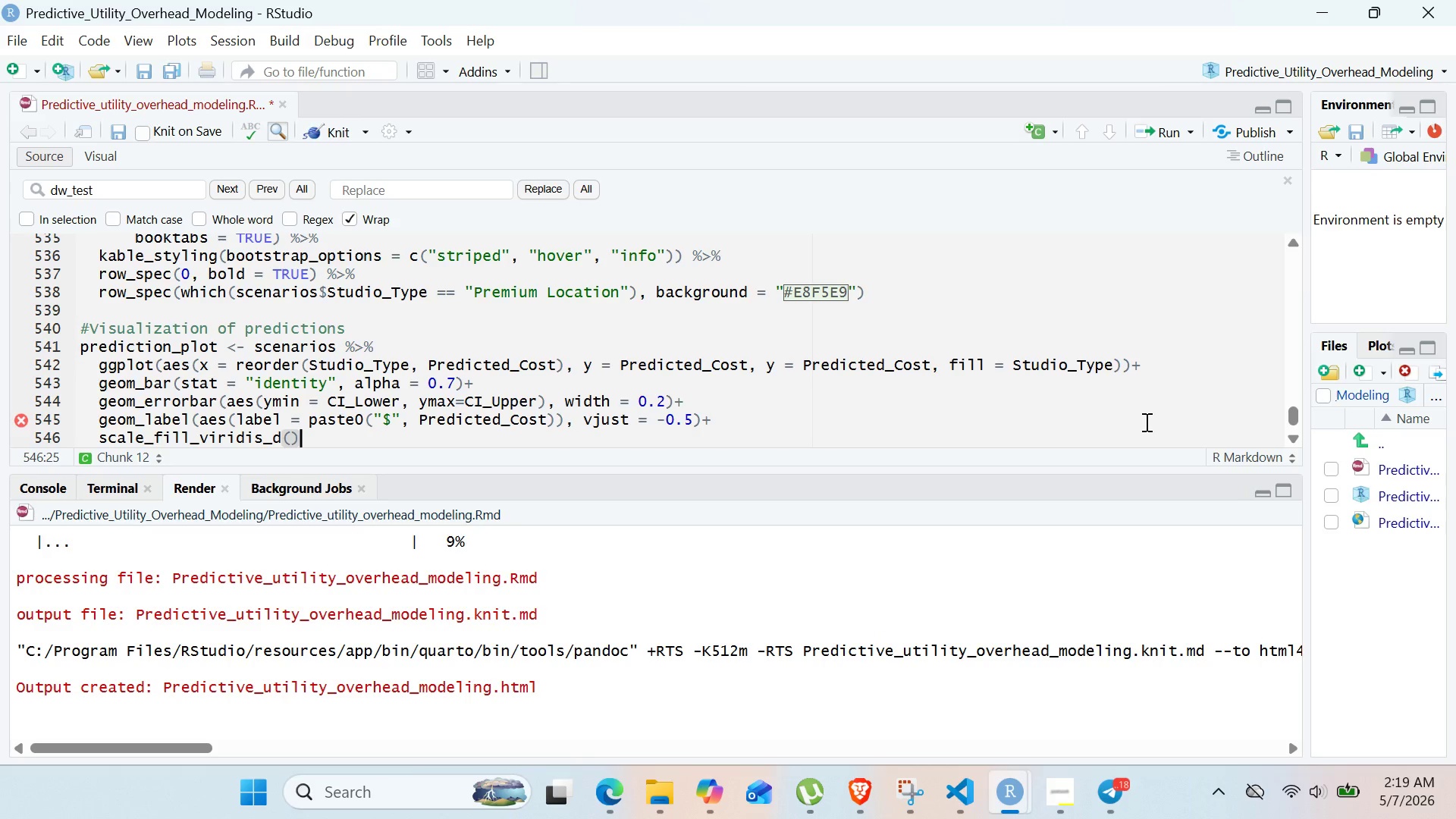 
key(Shift+Equal)
 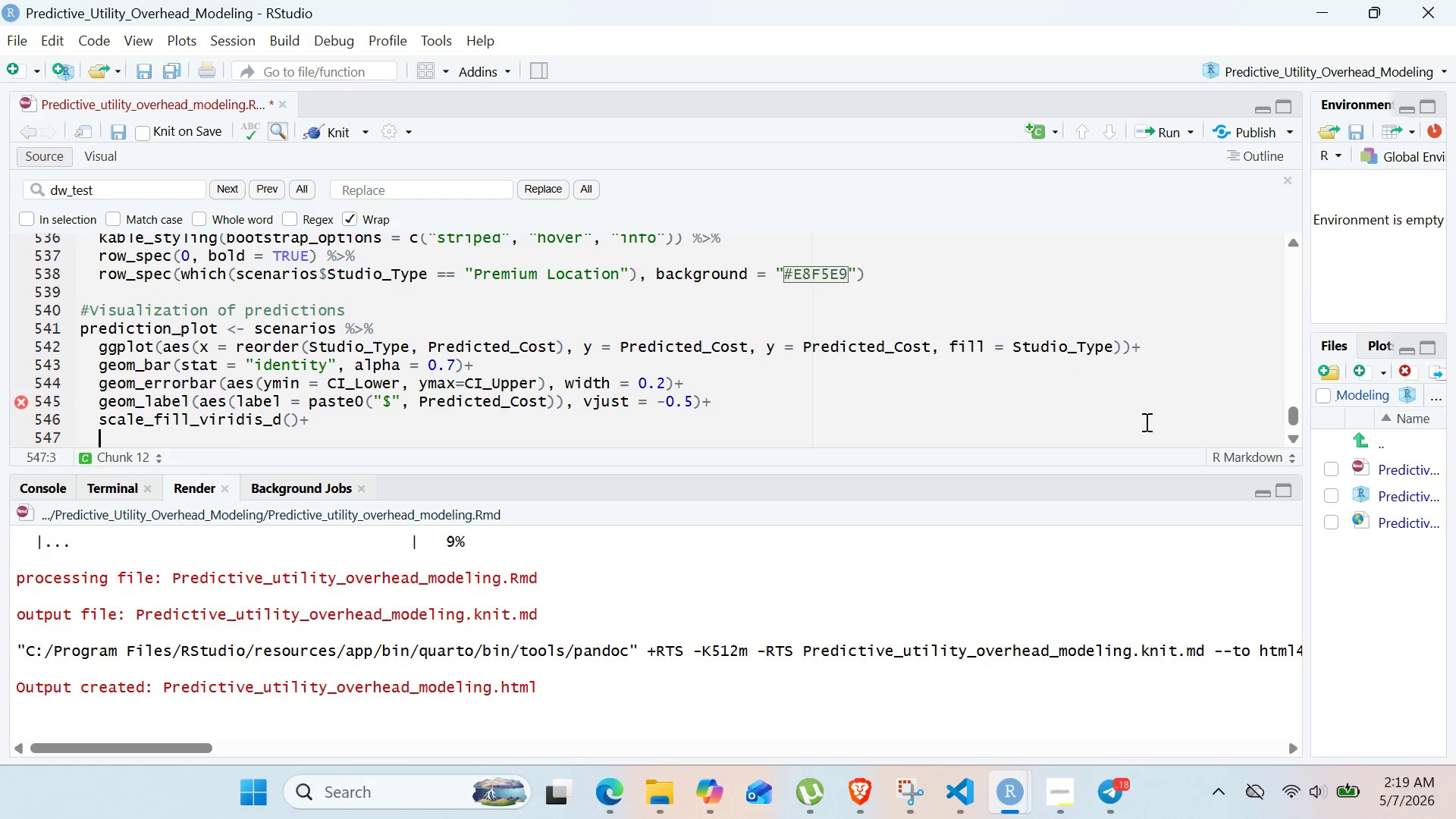 
key(Enter)
 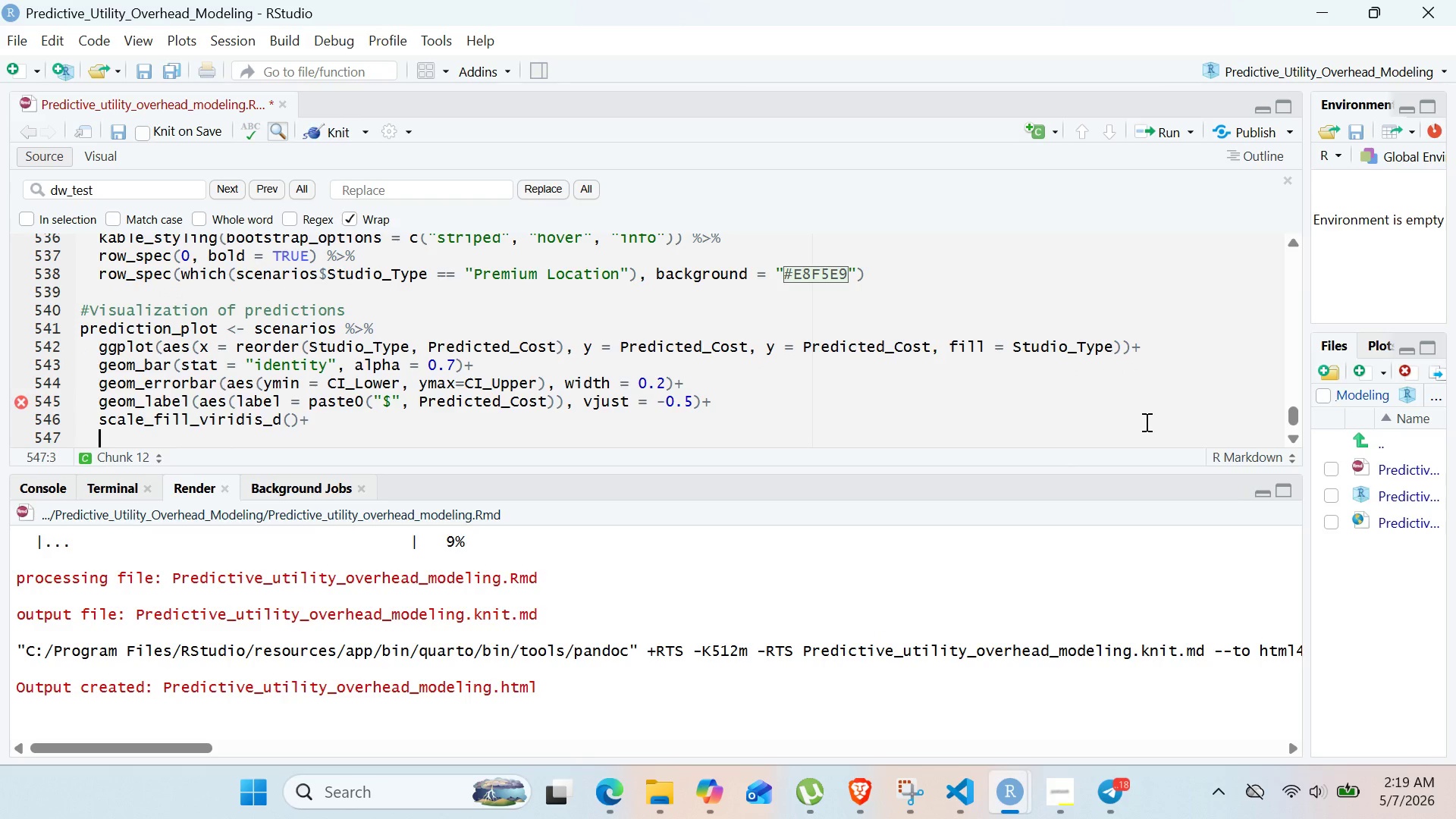 
type(labs9tit')
key(Backspace)
type(l)
 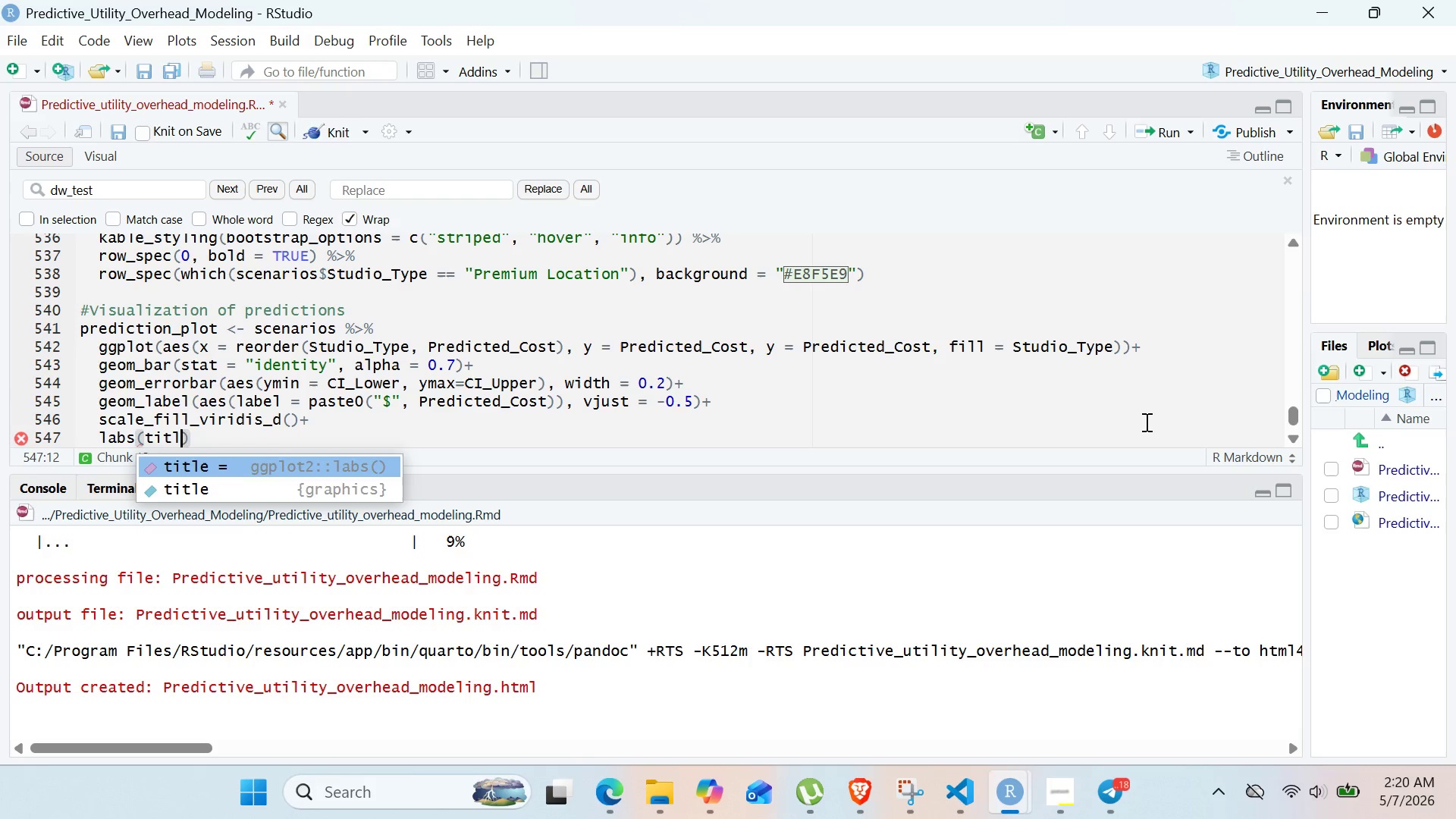 
key(Enter)
 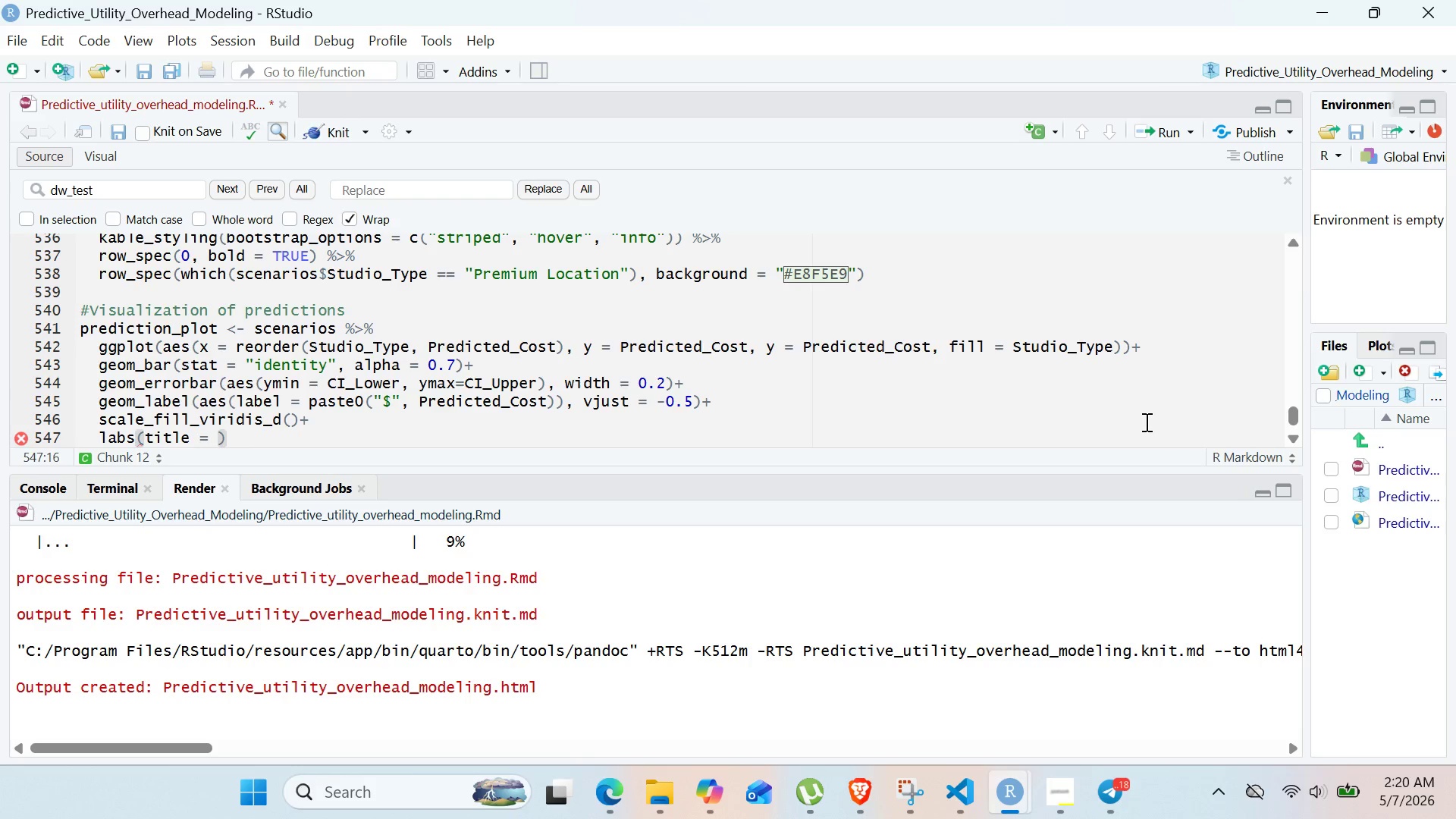 
type("Predic)
 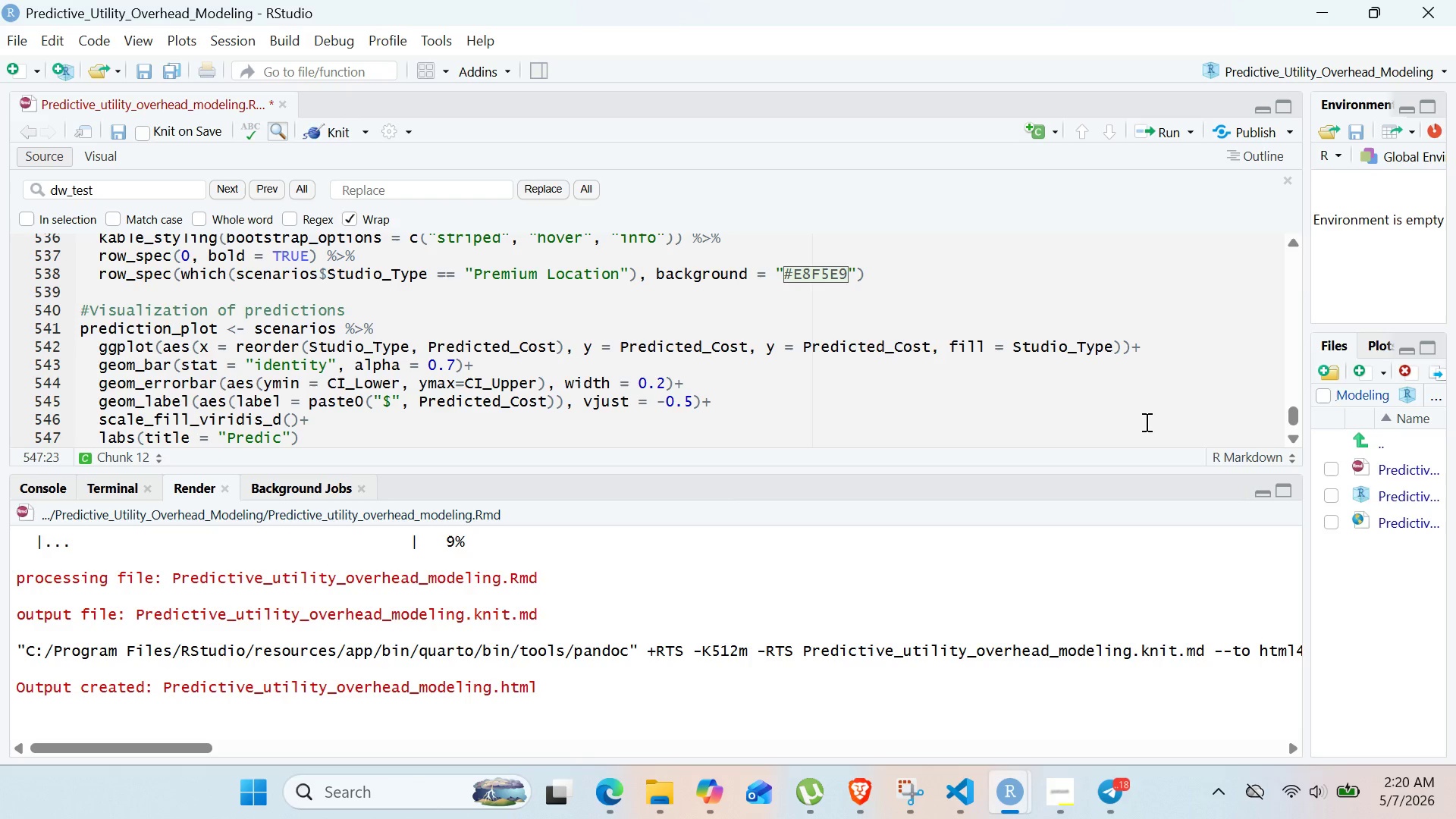 
wait(25.11)
 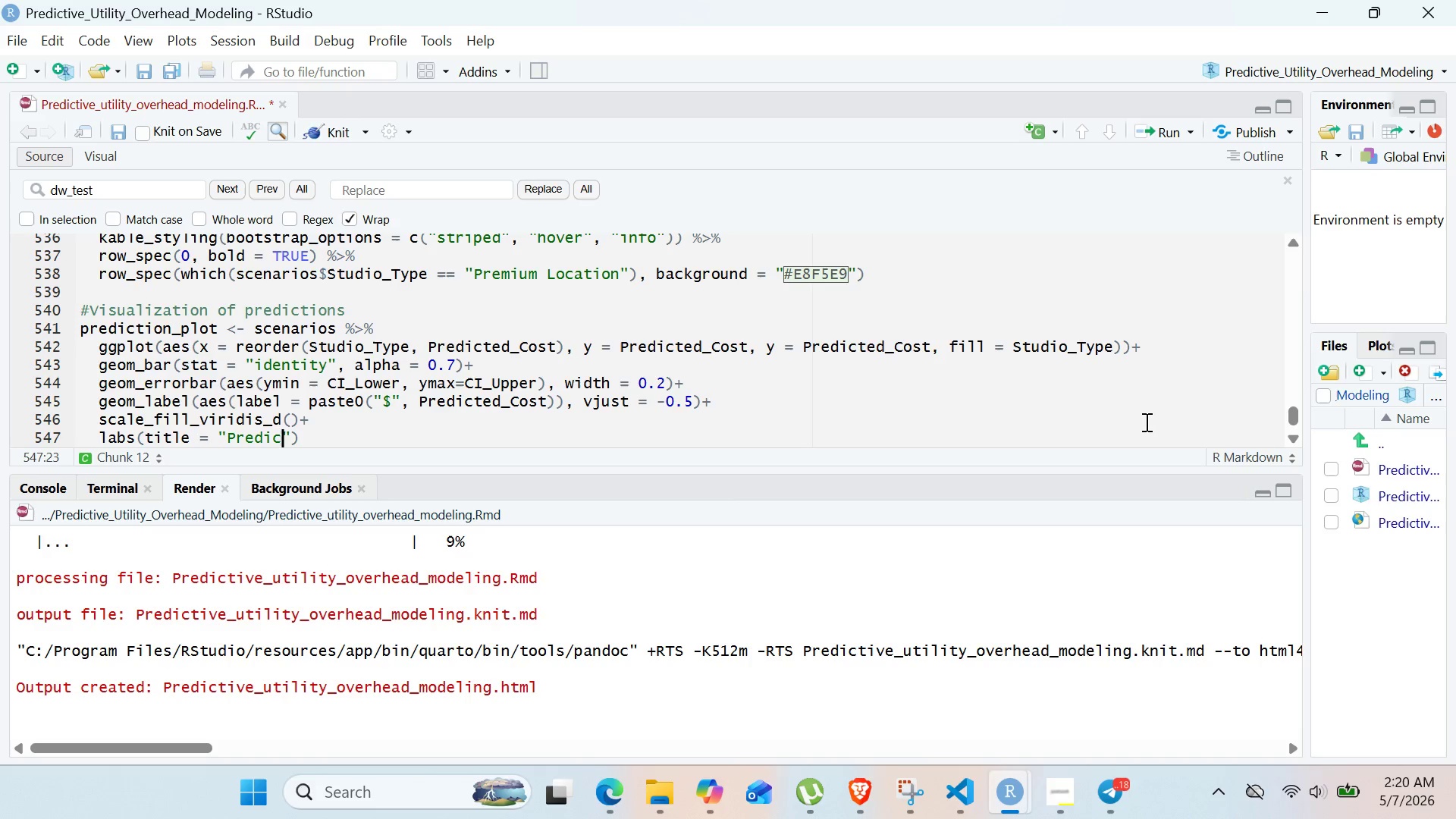 
type(ted Monthly)
 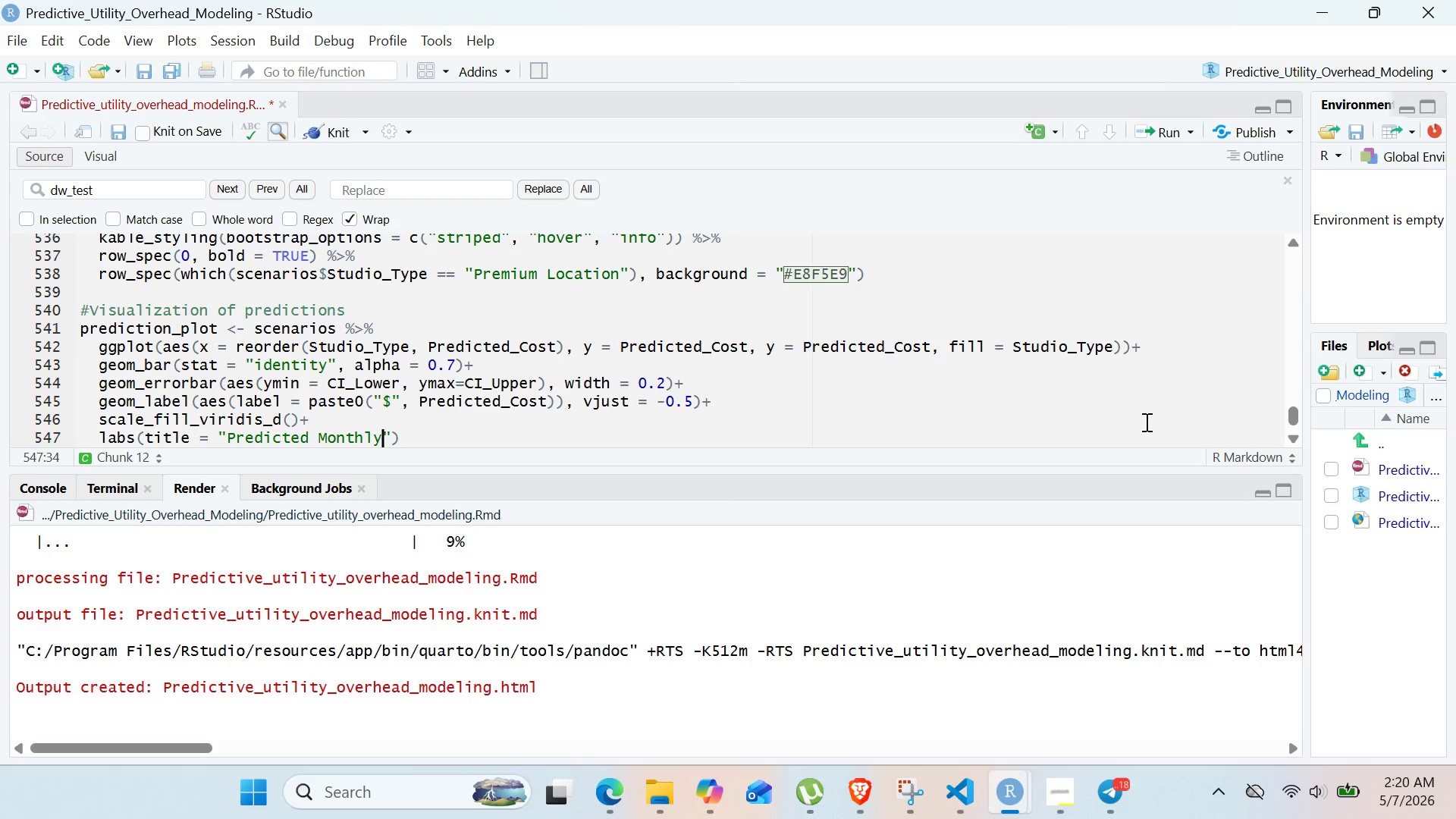 
wait(32.27)
 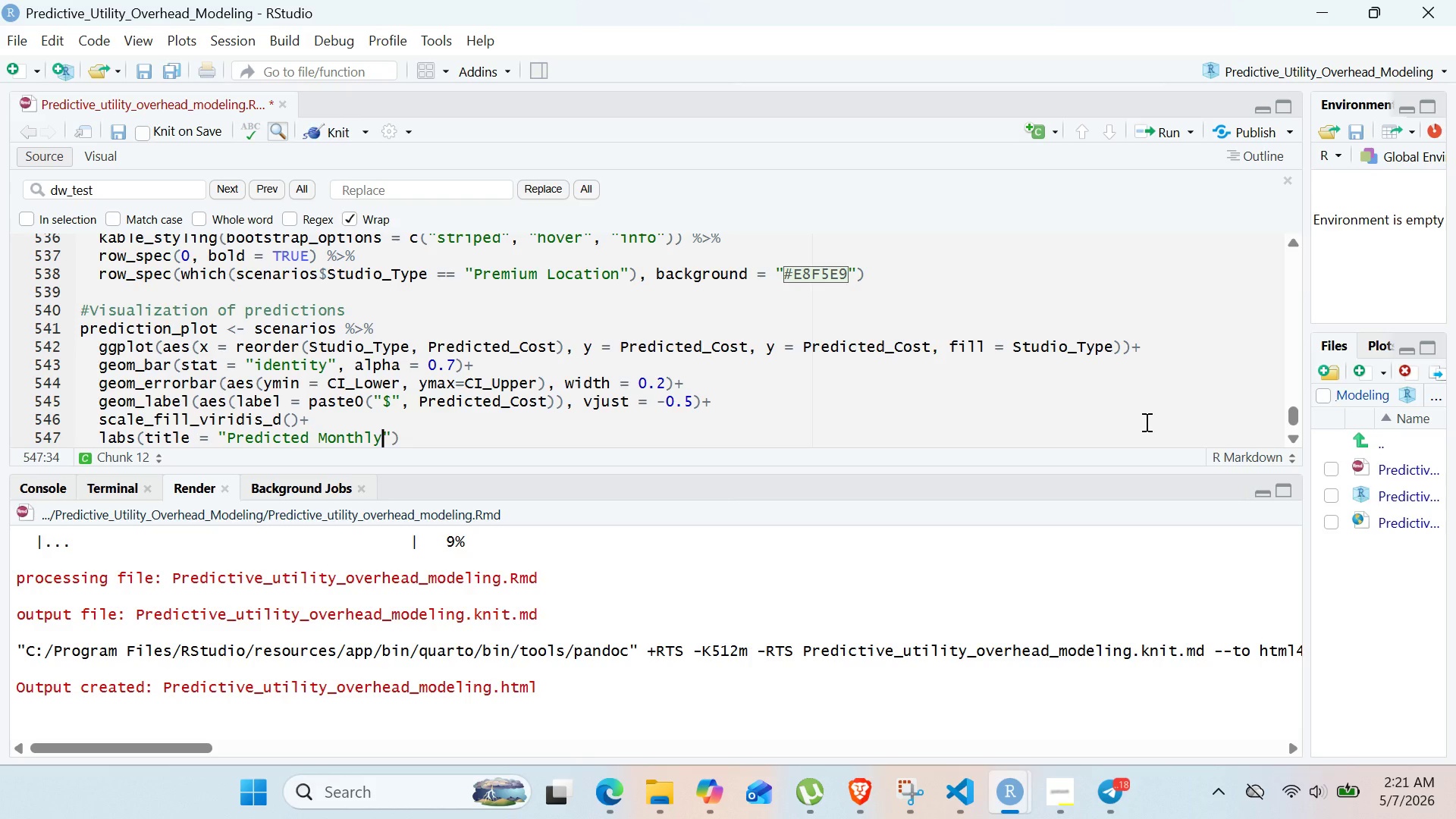 
type( Utility Costs by S)
key(Backspace)
type(STUDIO Types)
key(Backspace)
 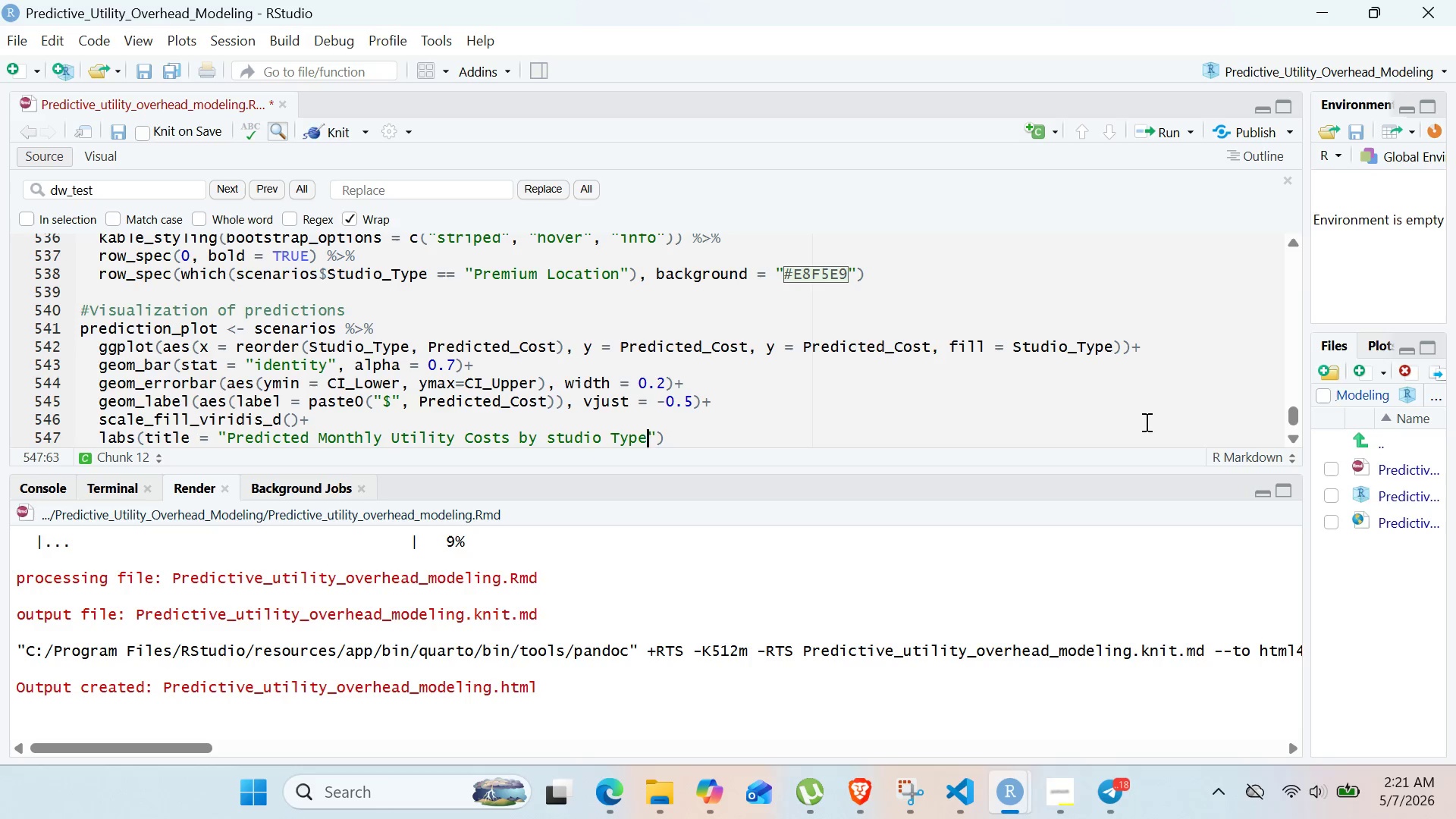 
key(ArrowRight)
 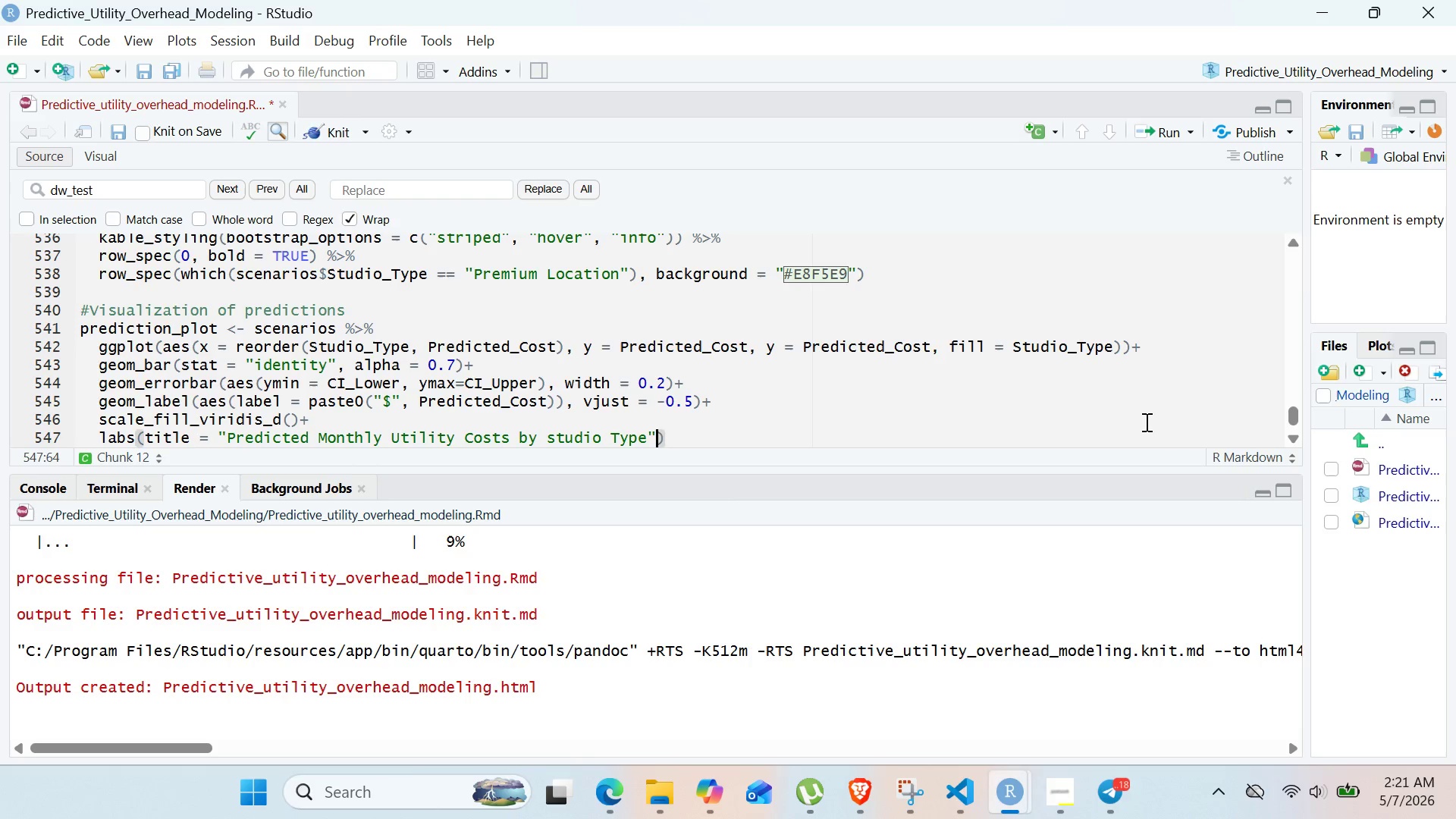 
key(Comma)
 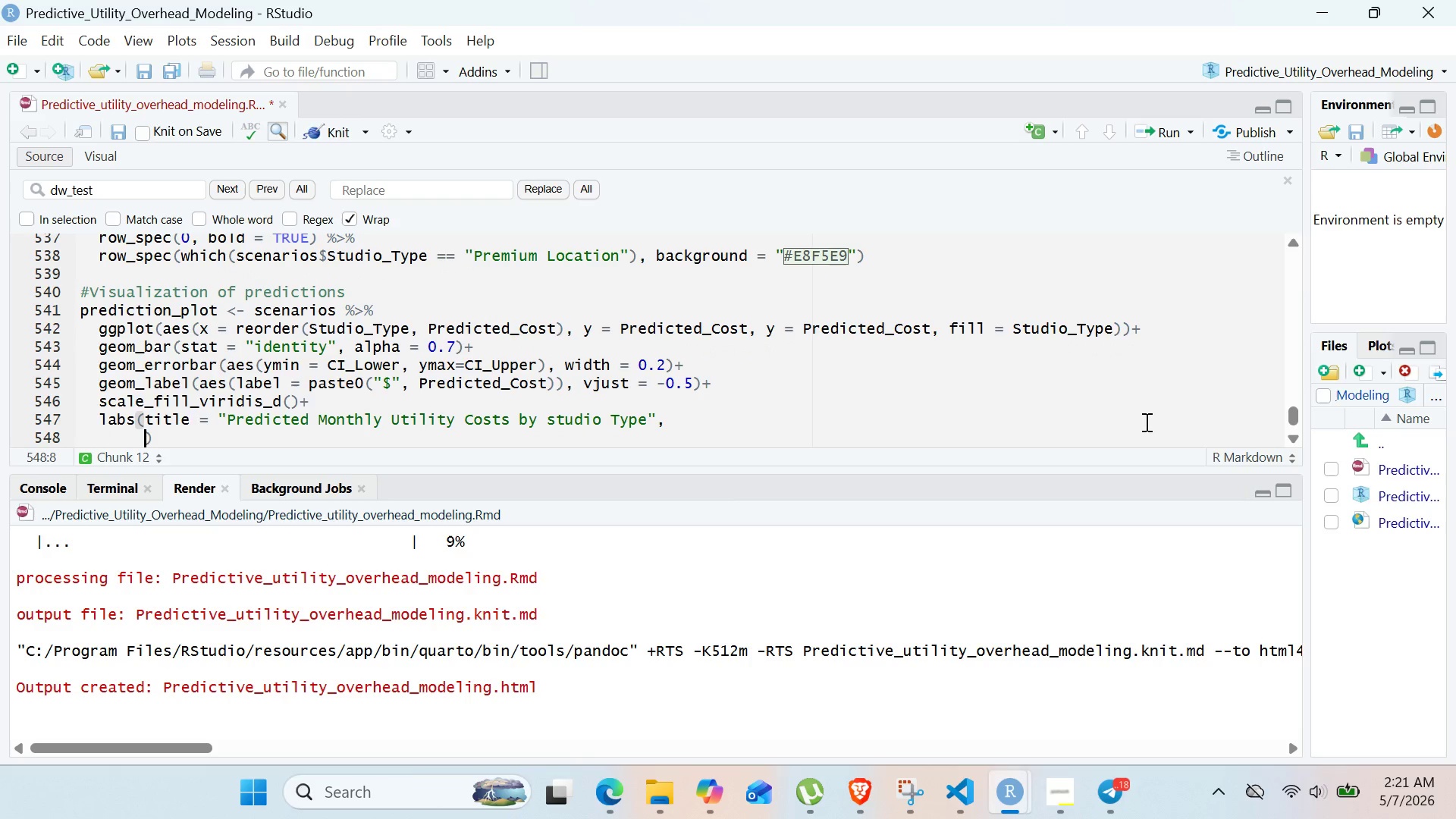 
key(Enter)
 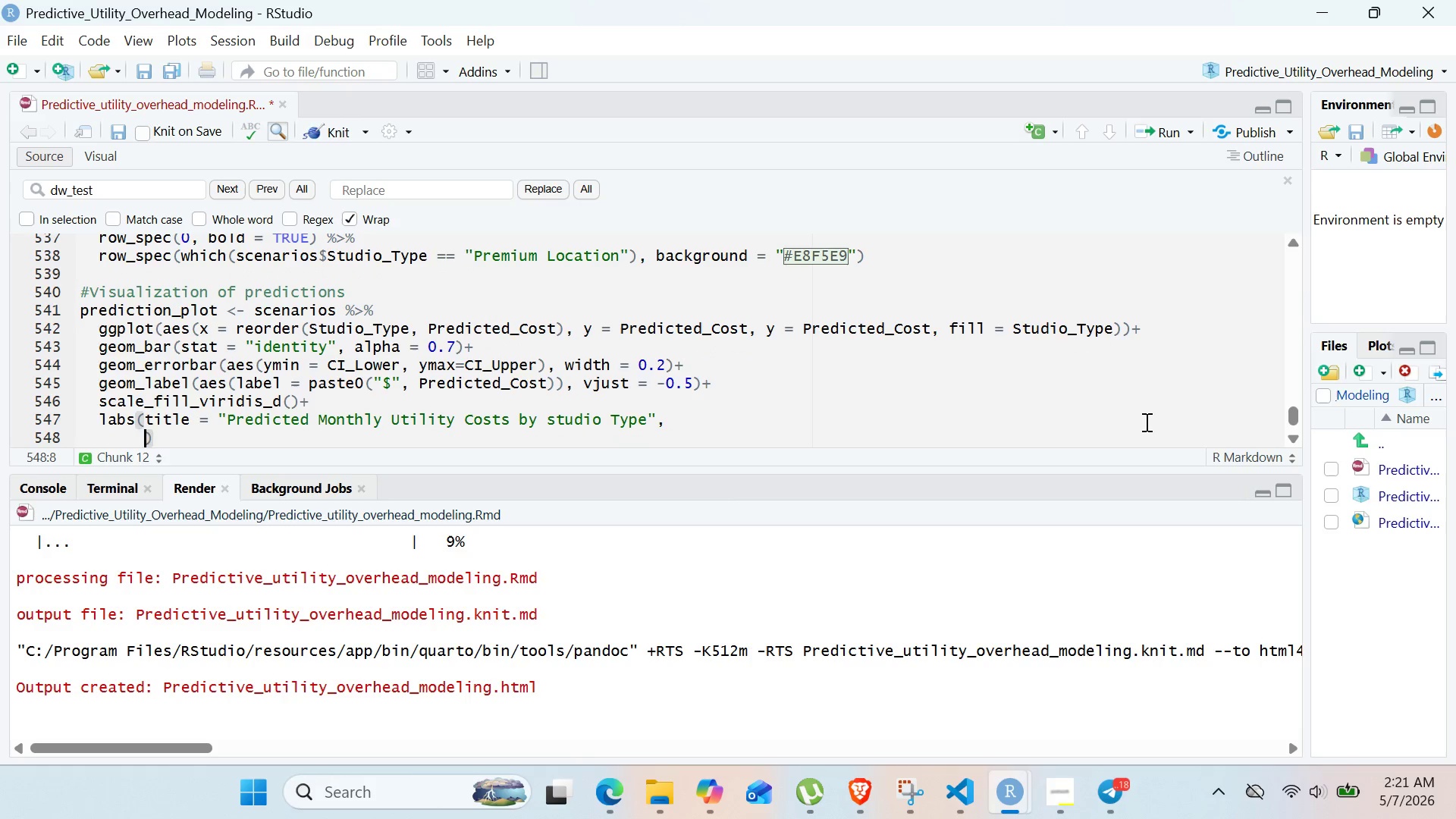 
type(subtil)
 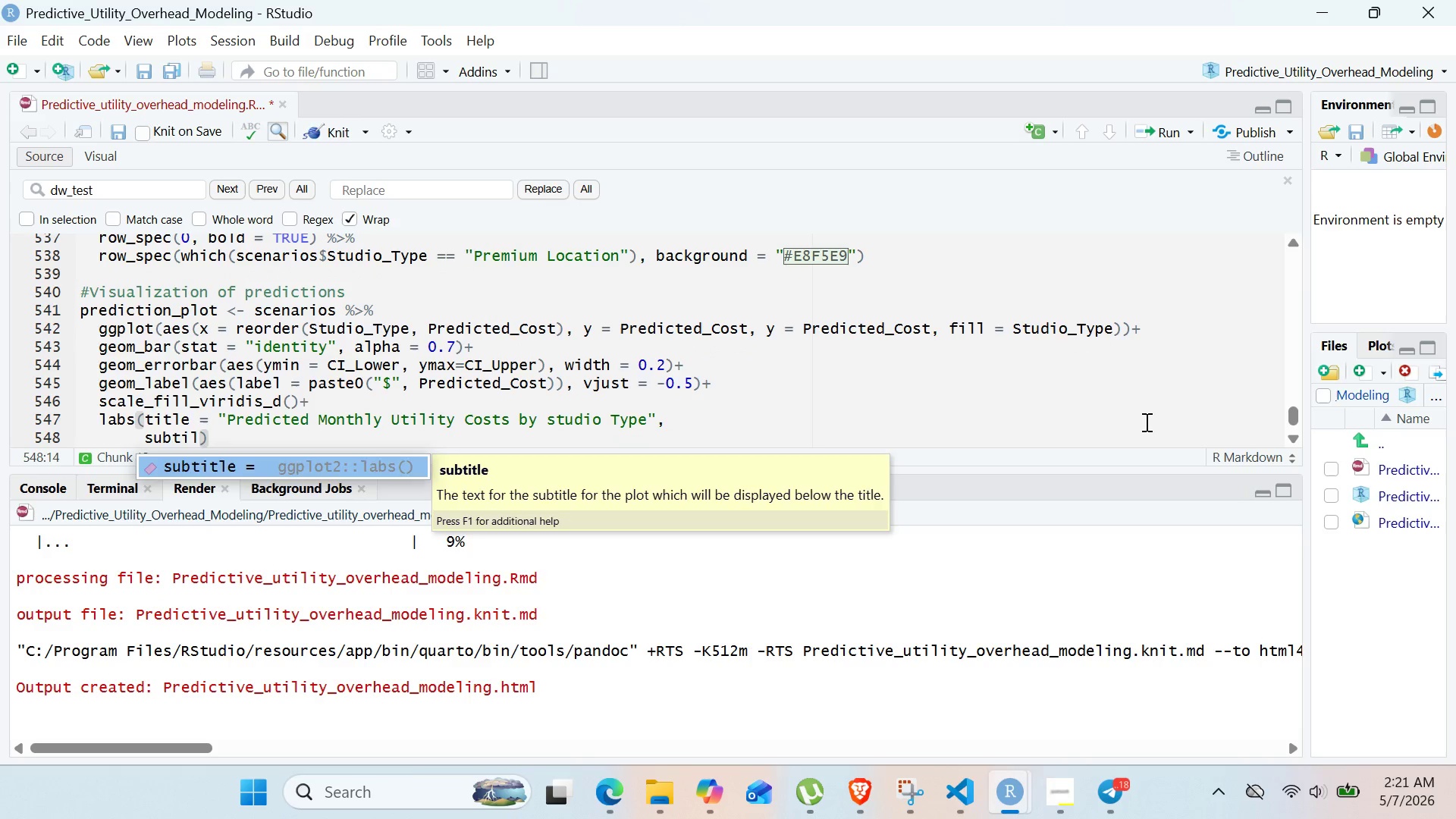 
key(Enter)
 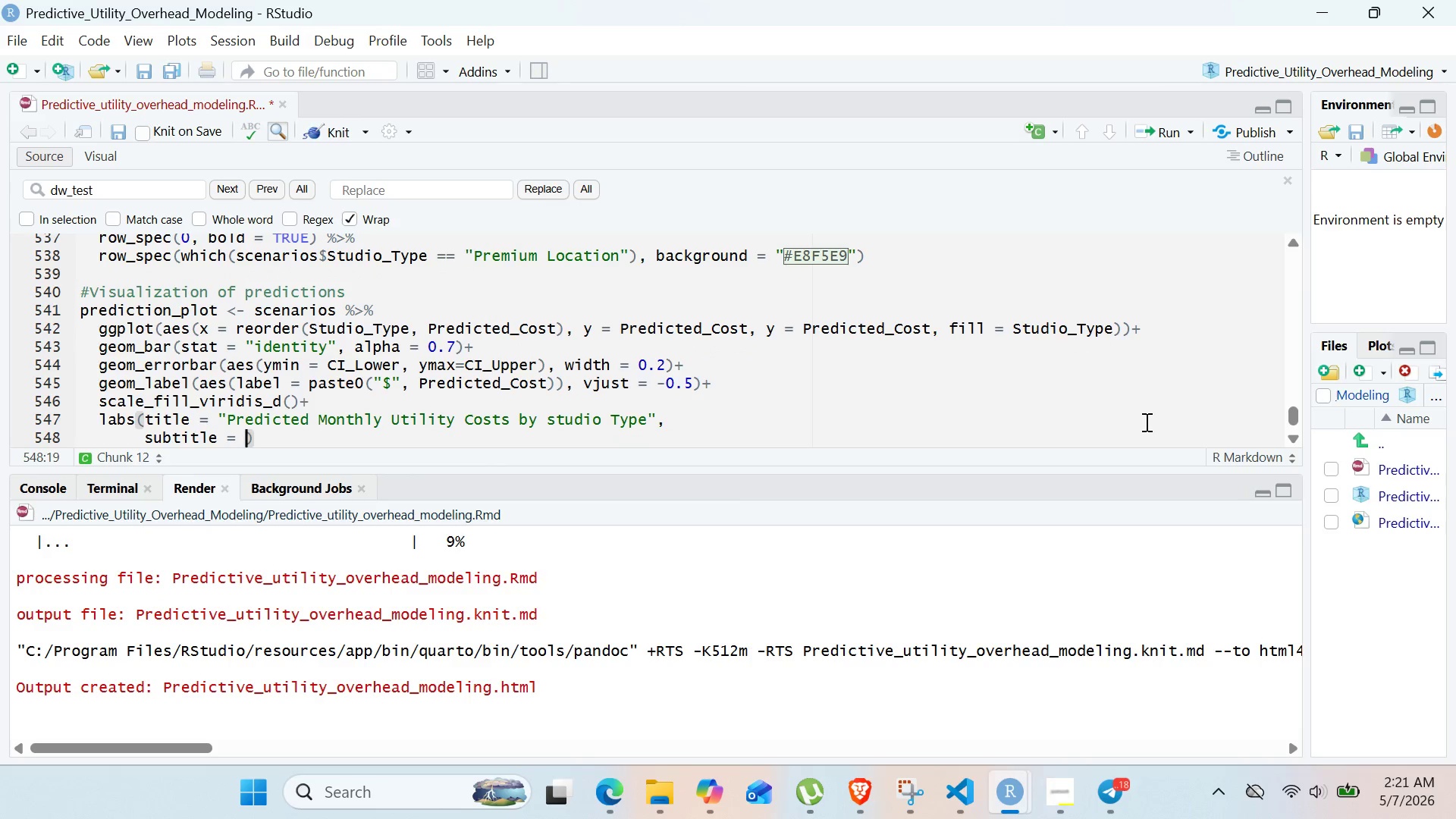 
type('Erroe)
 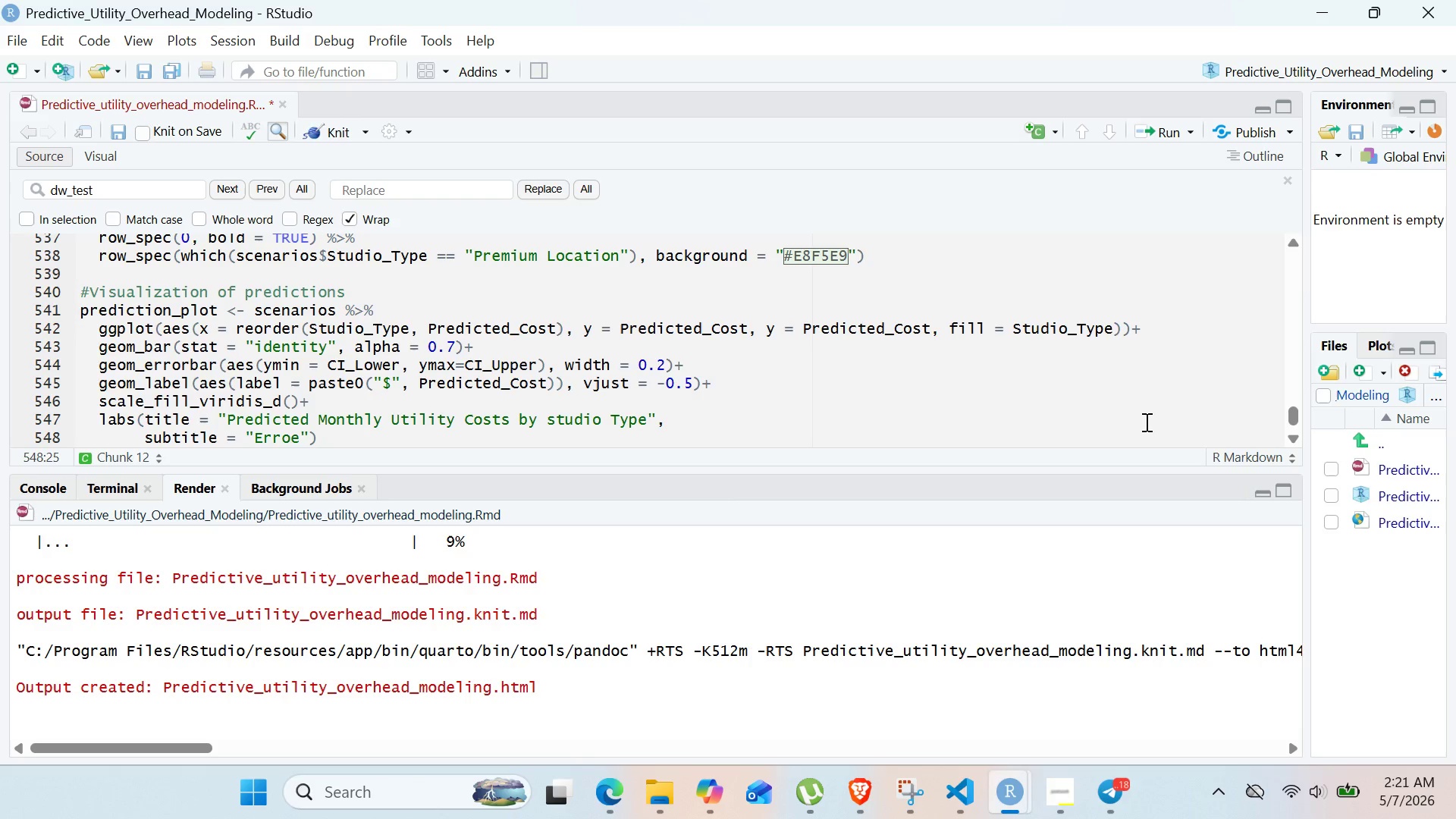 
wait(7.27)
 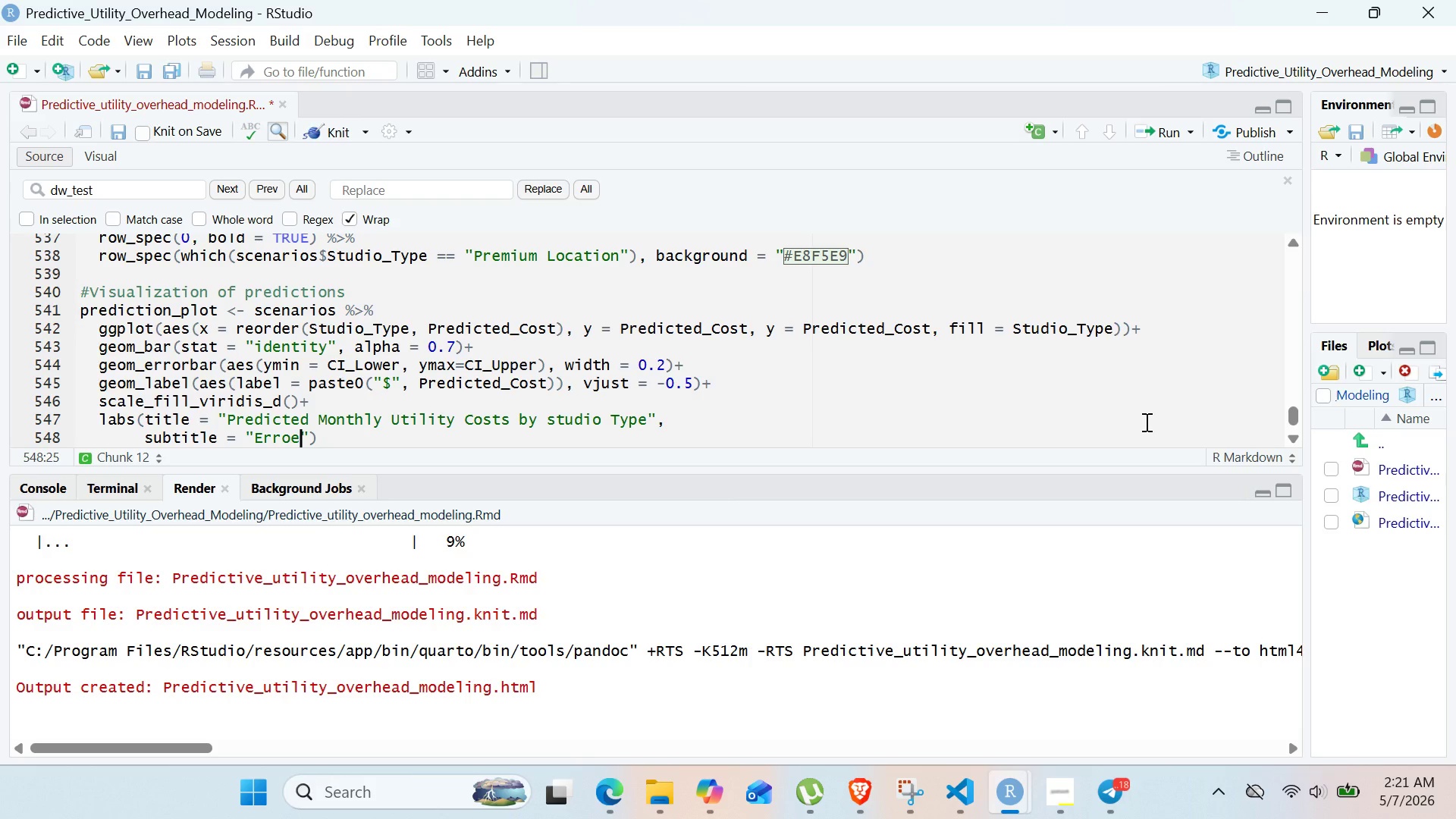 
type(bar)
 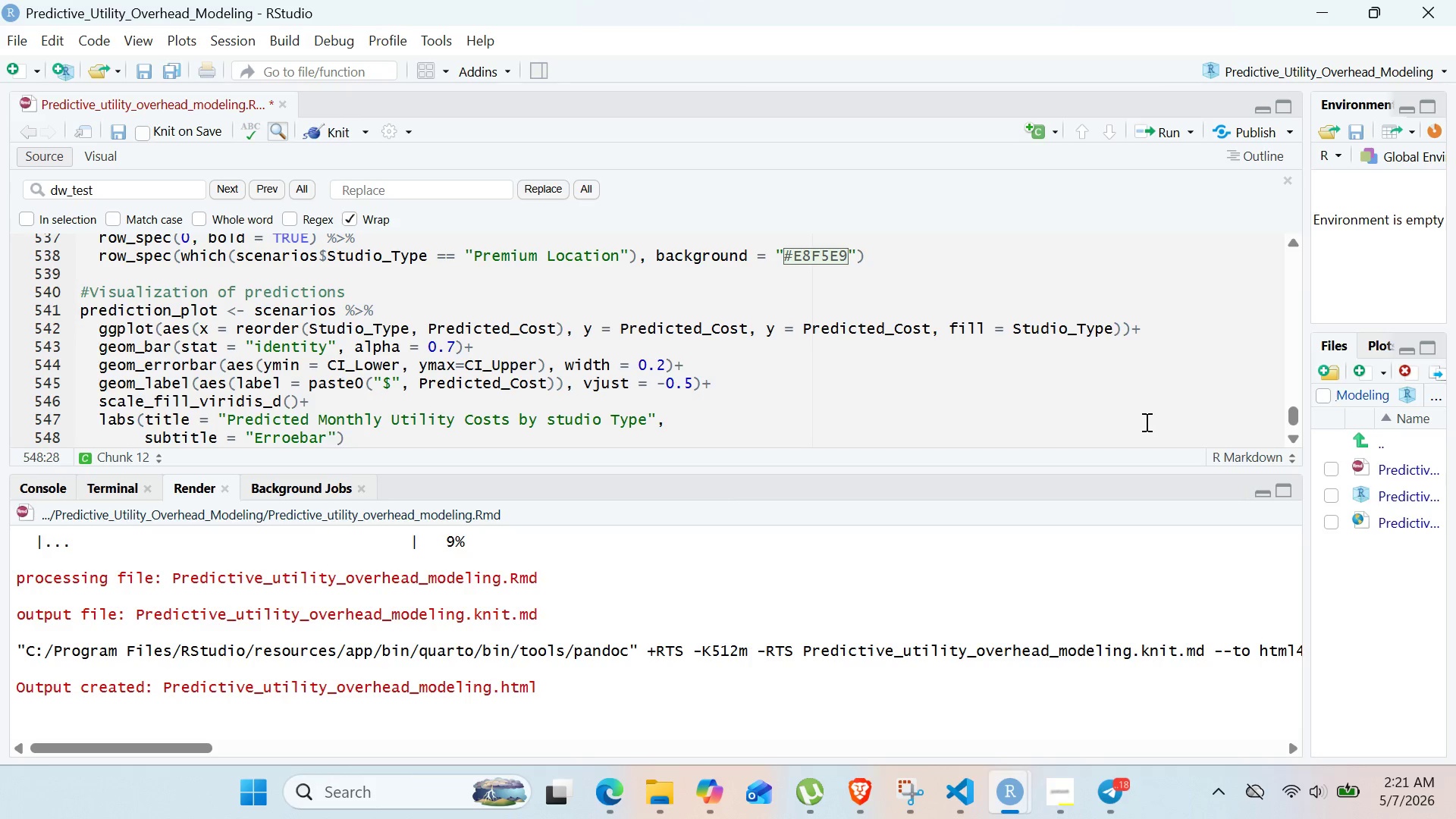 
key(ArrowLeft)
 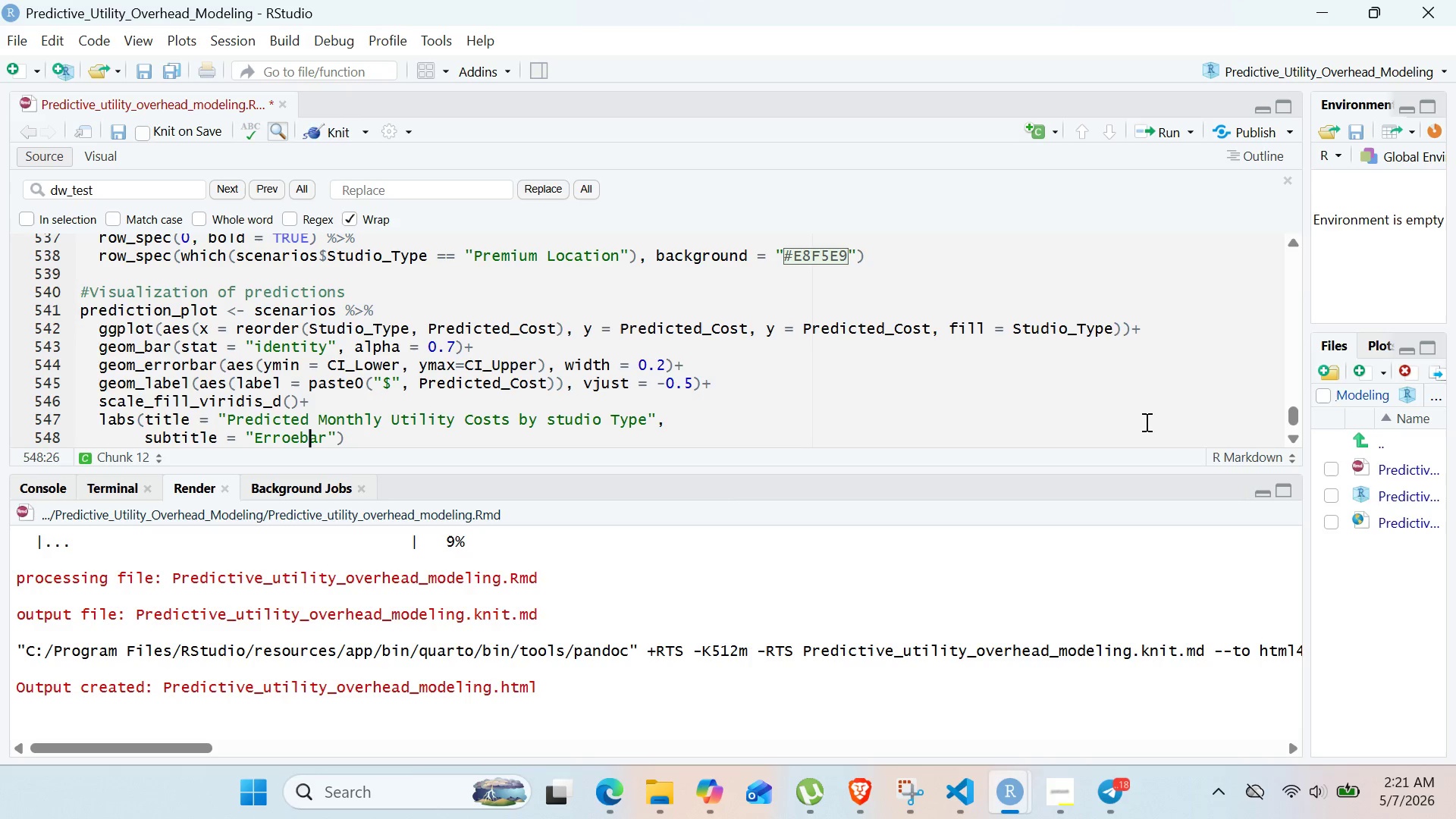 
key(ArrowLeft)
 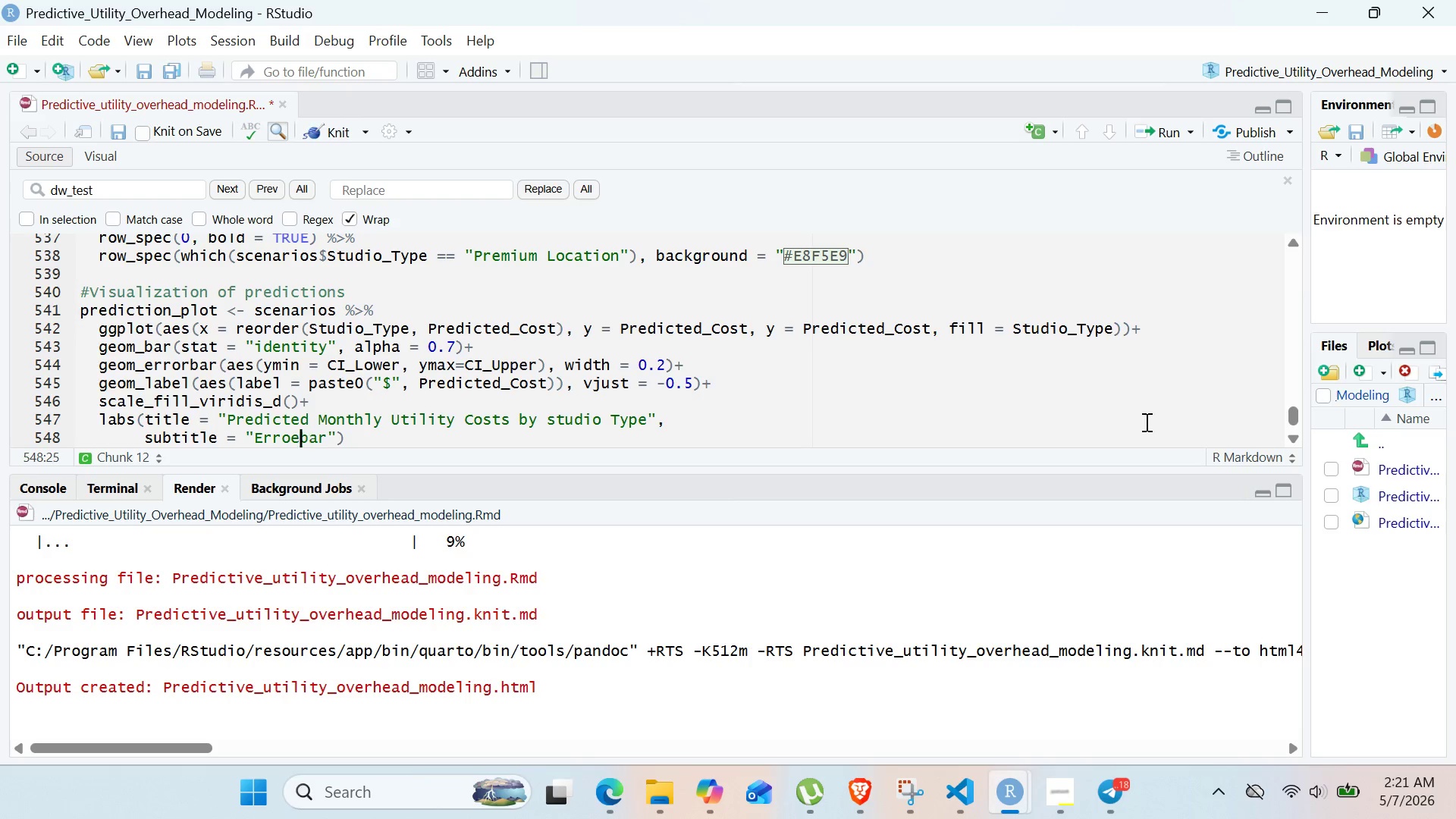 
key(ArrowLeft)
 